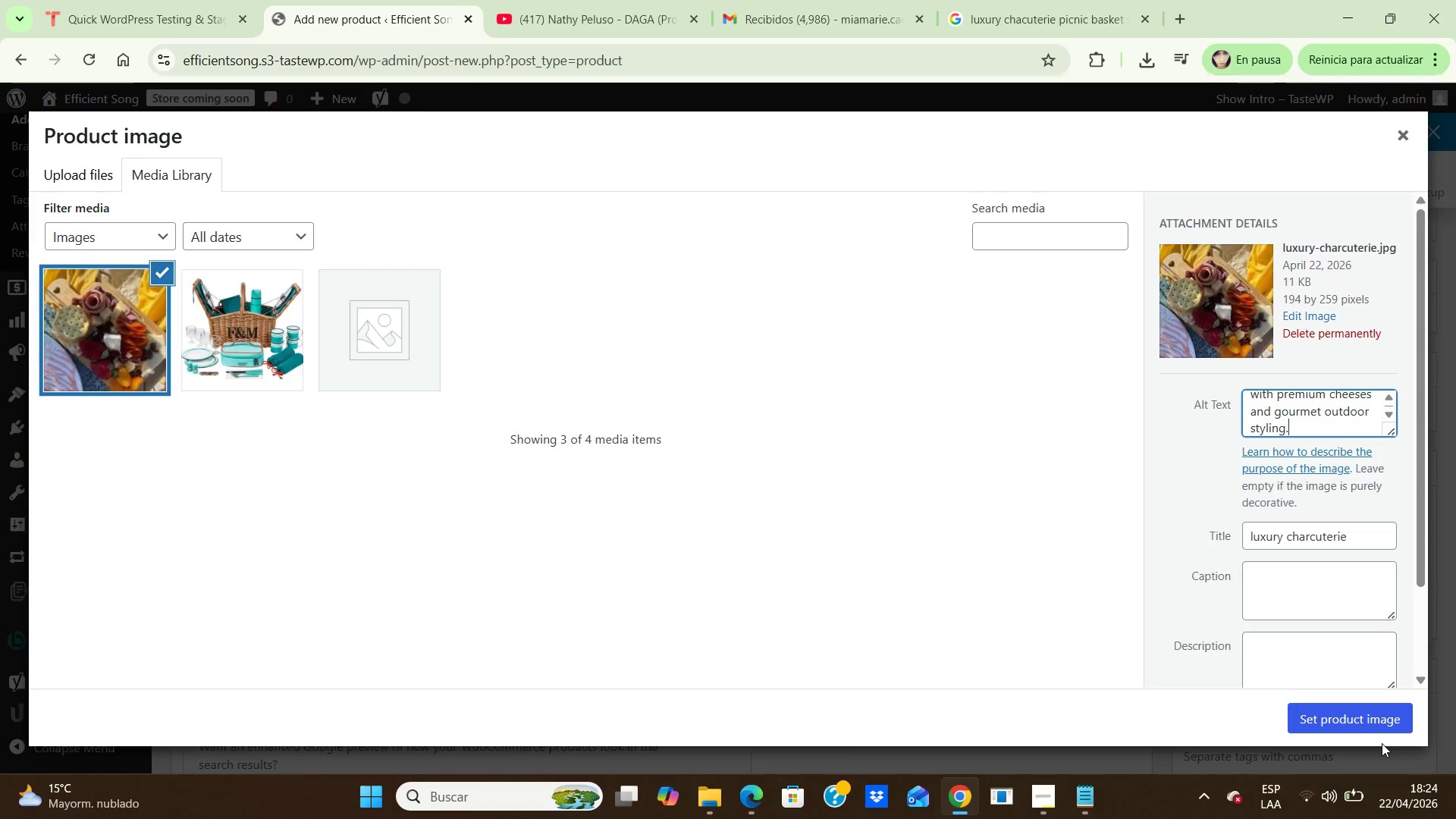 
wait(6.11)
 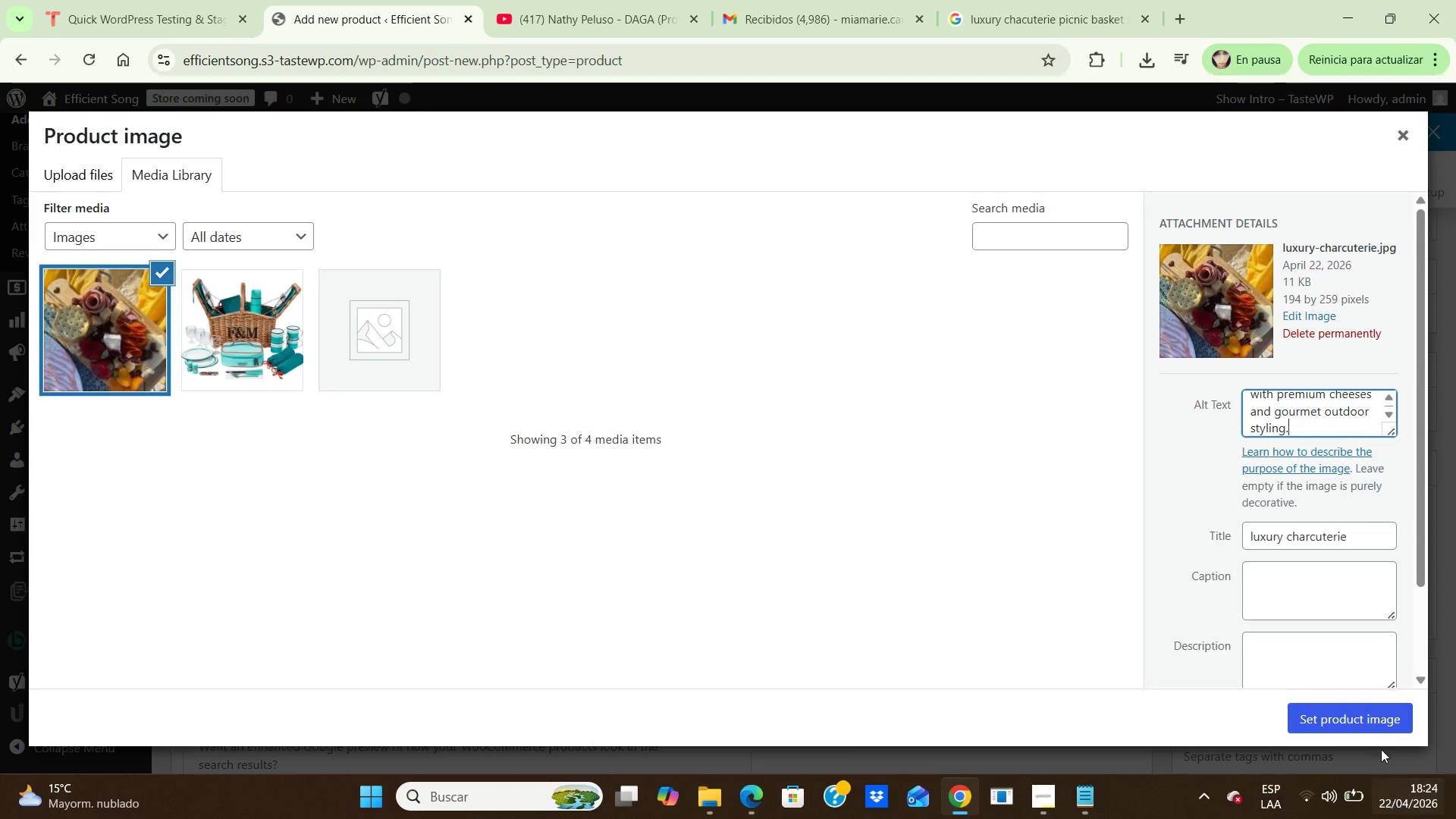 
left_click([1392, 708])
 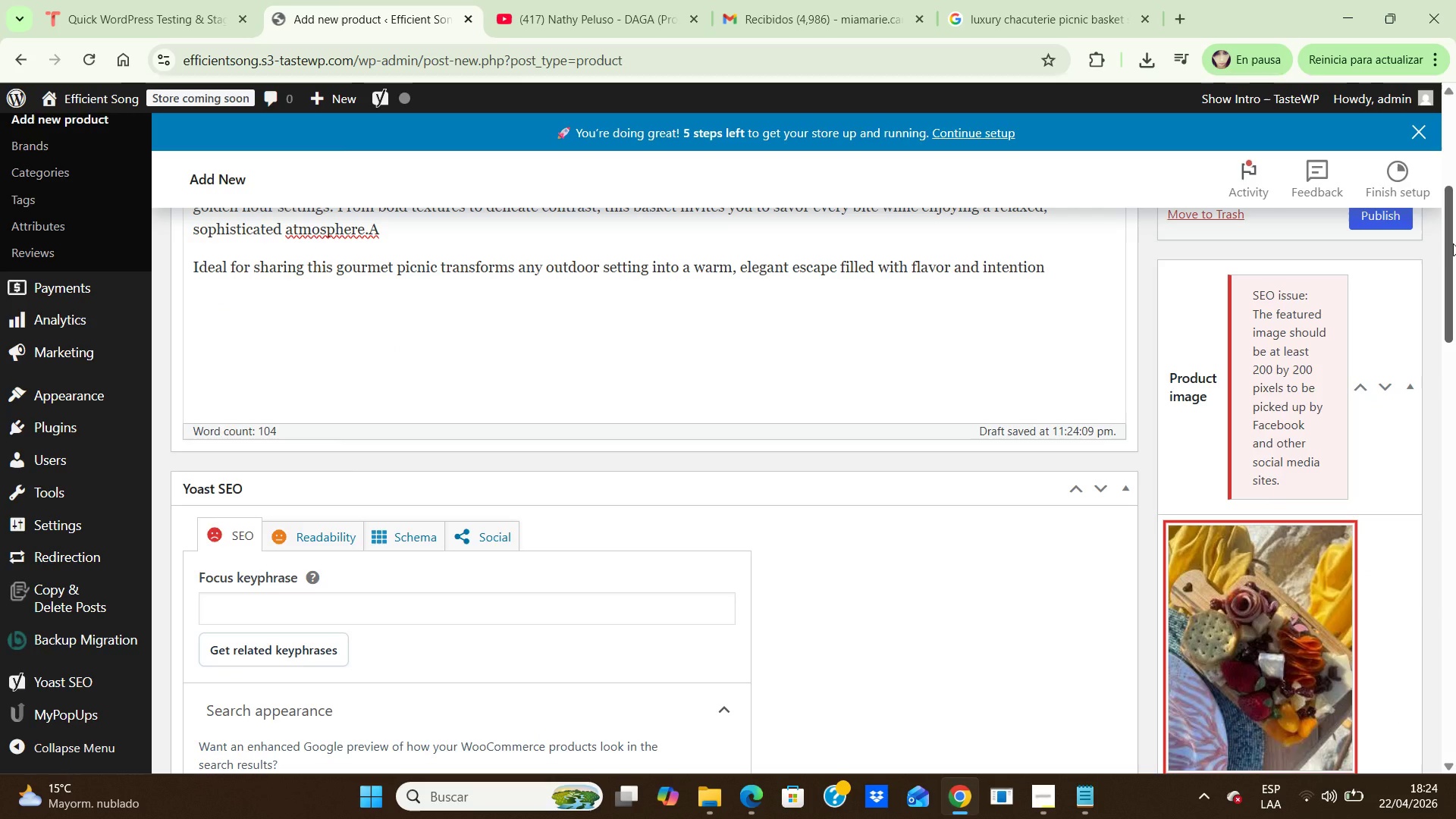 
wait(6.02)
 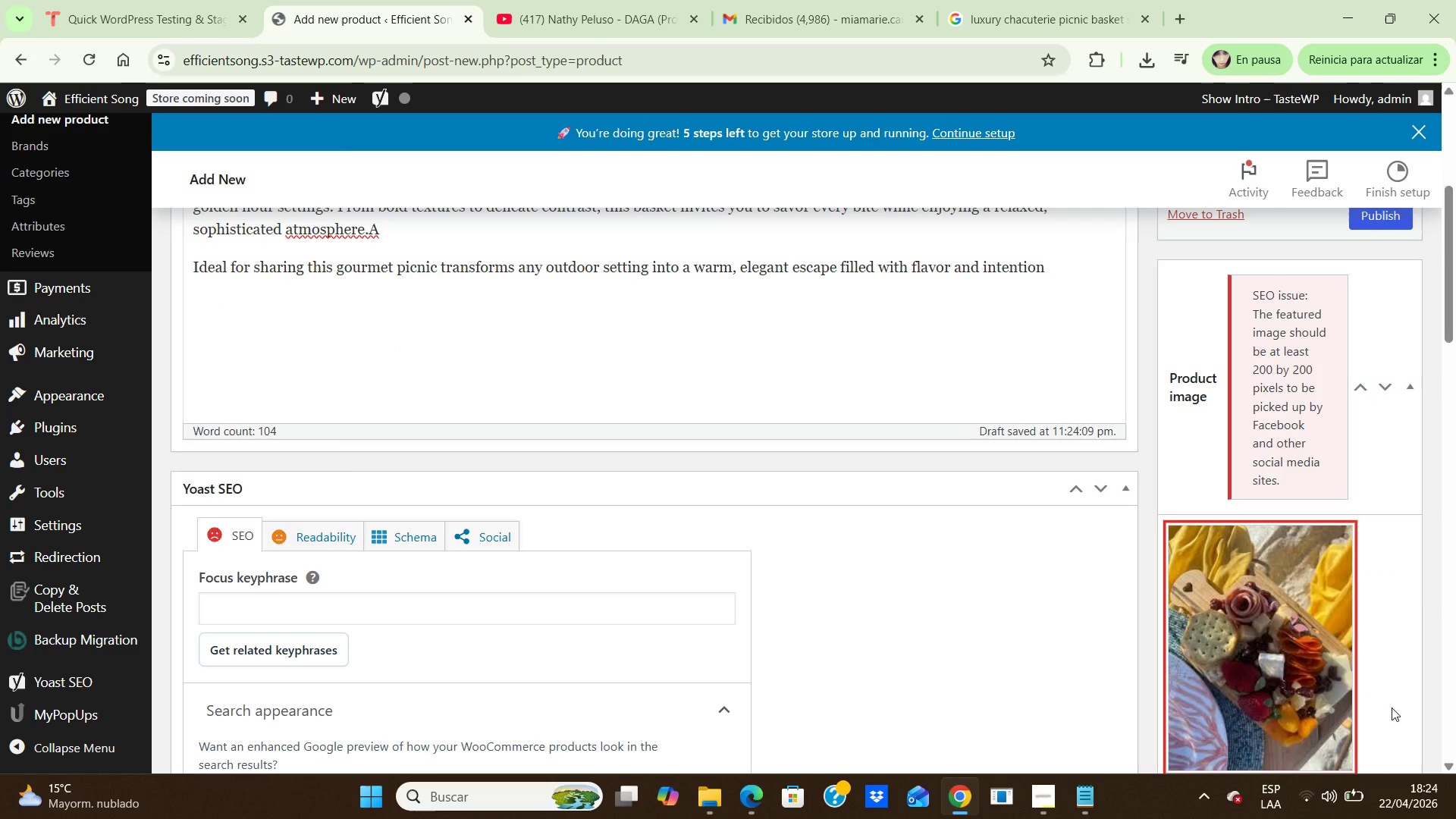 
left_click_drag(start_coordinate=[1453, 243], to_coordinate=[1447, 244])
 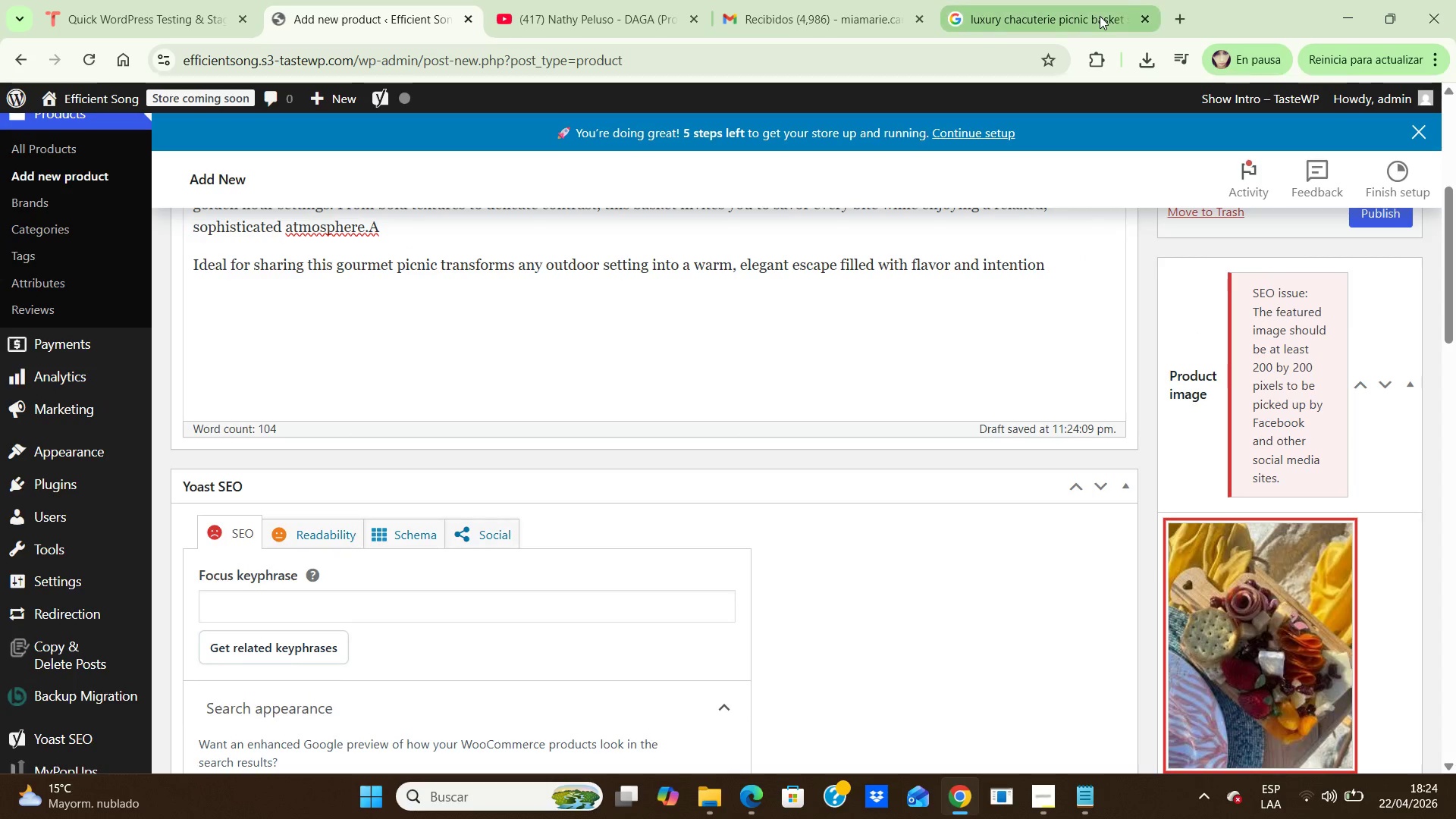 
mouse_move([1062, 34])
 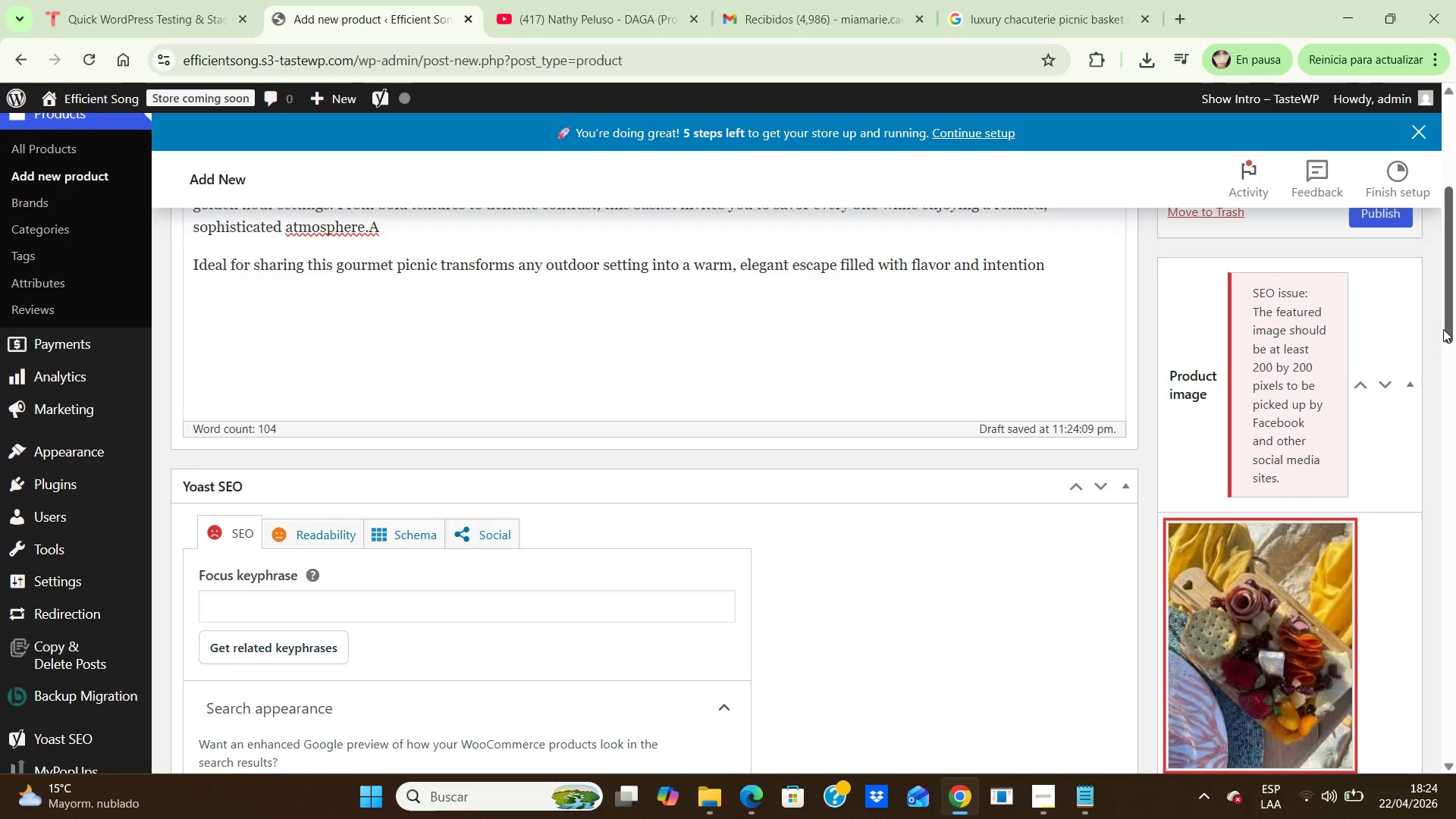 
left_click_drag(start_coordinate=[1446, 324], to_coordinate=[1454, 364])
 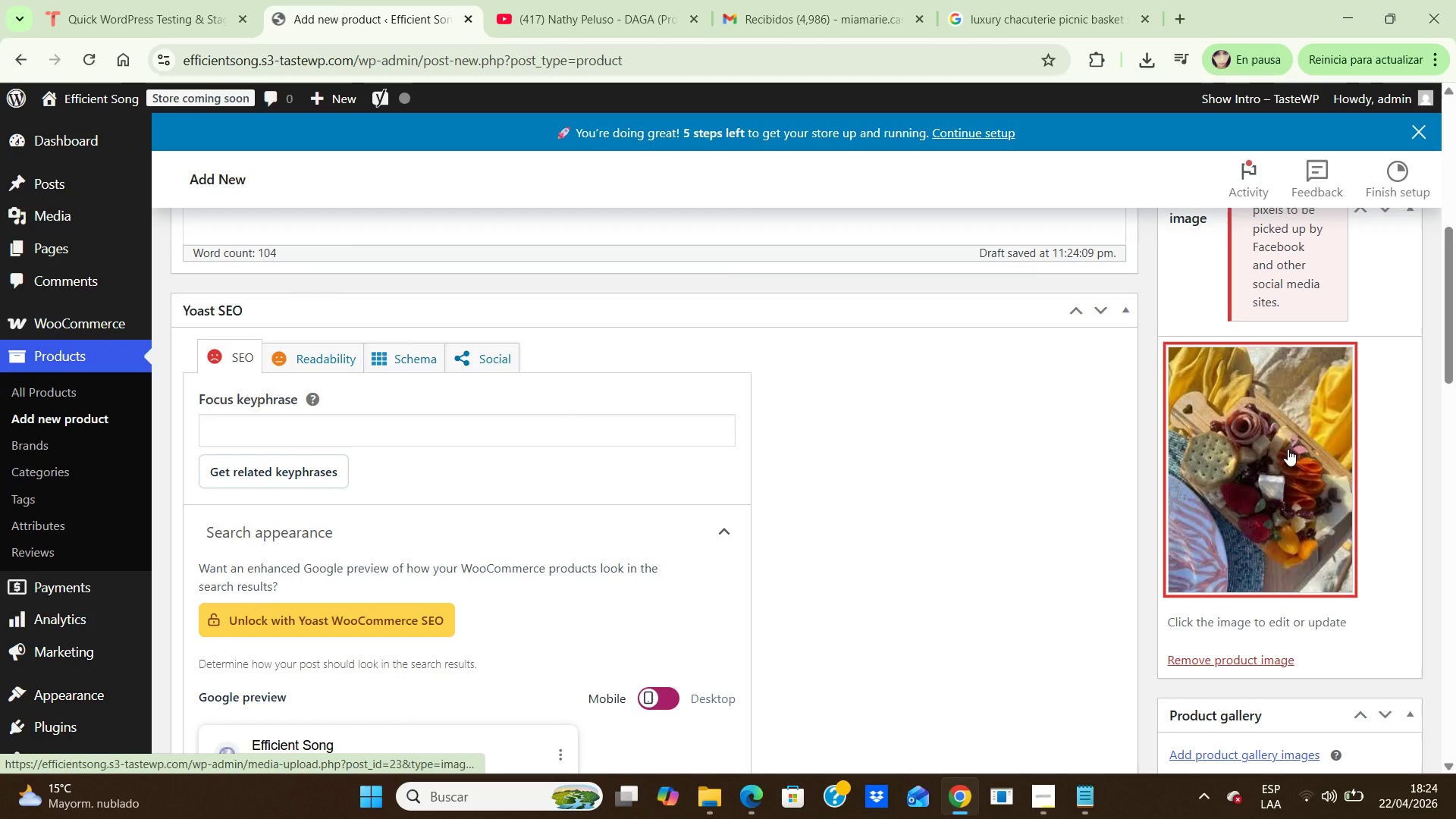 
left_click([1288, 449])
 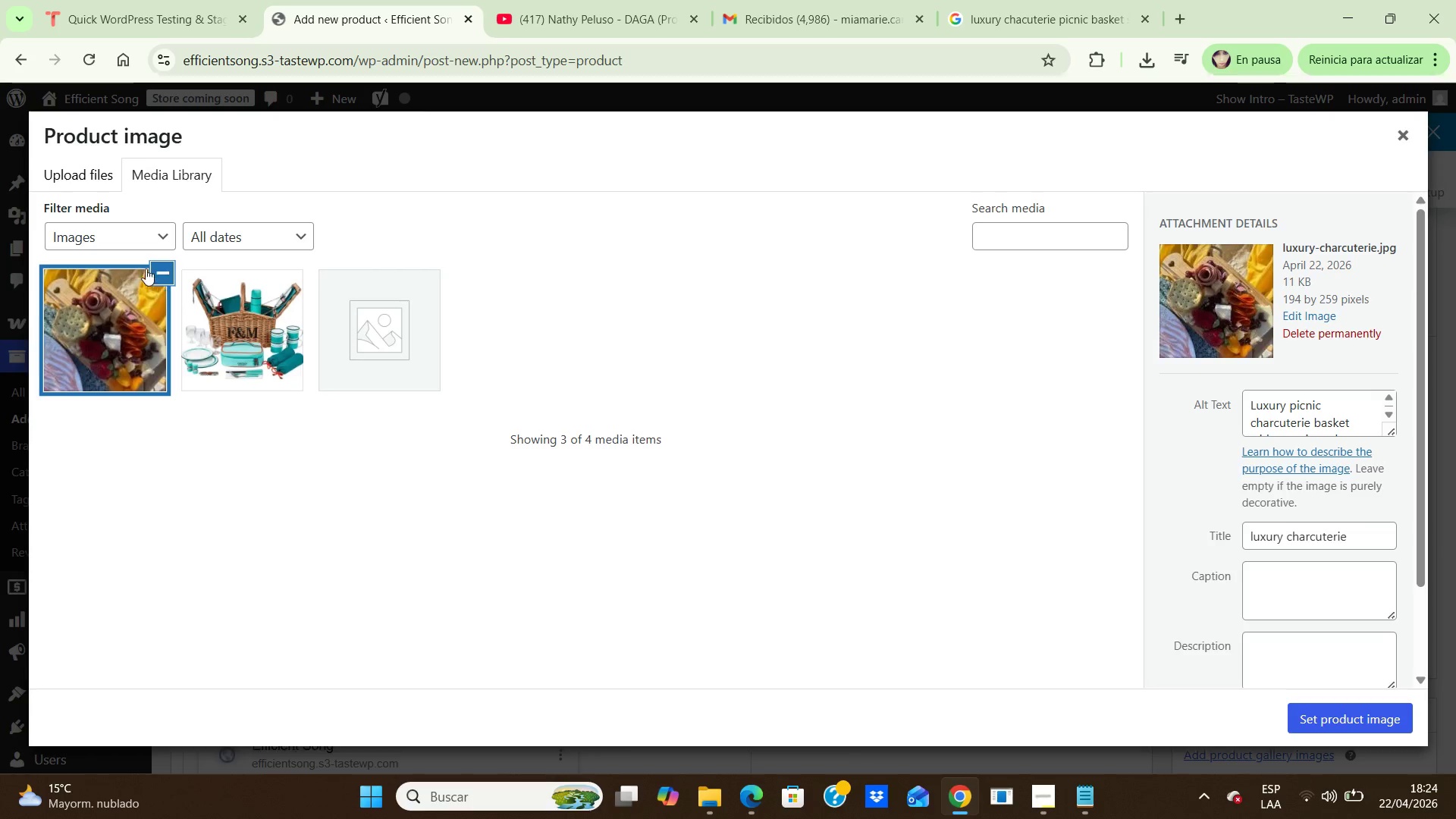 
left_click([160, 274])
 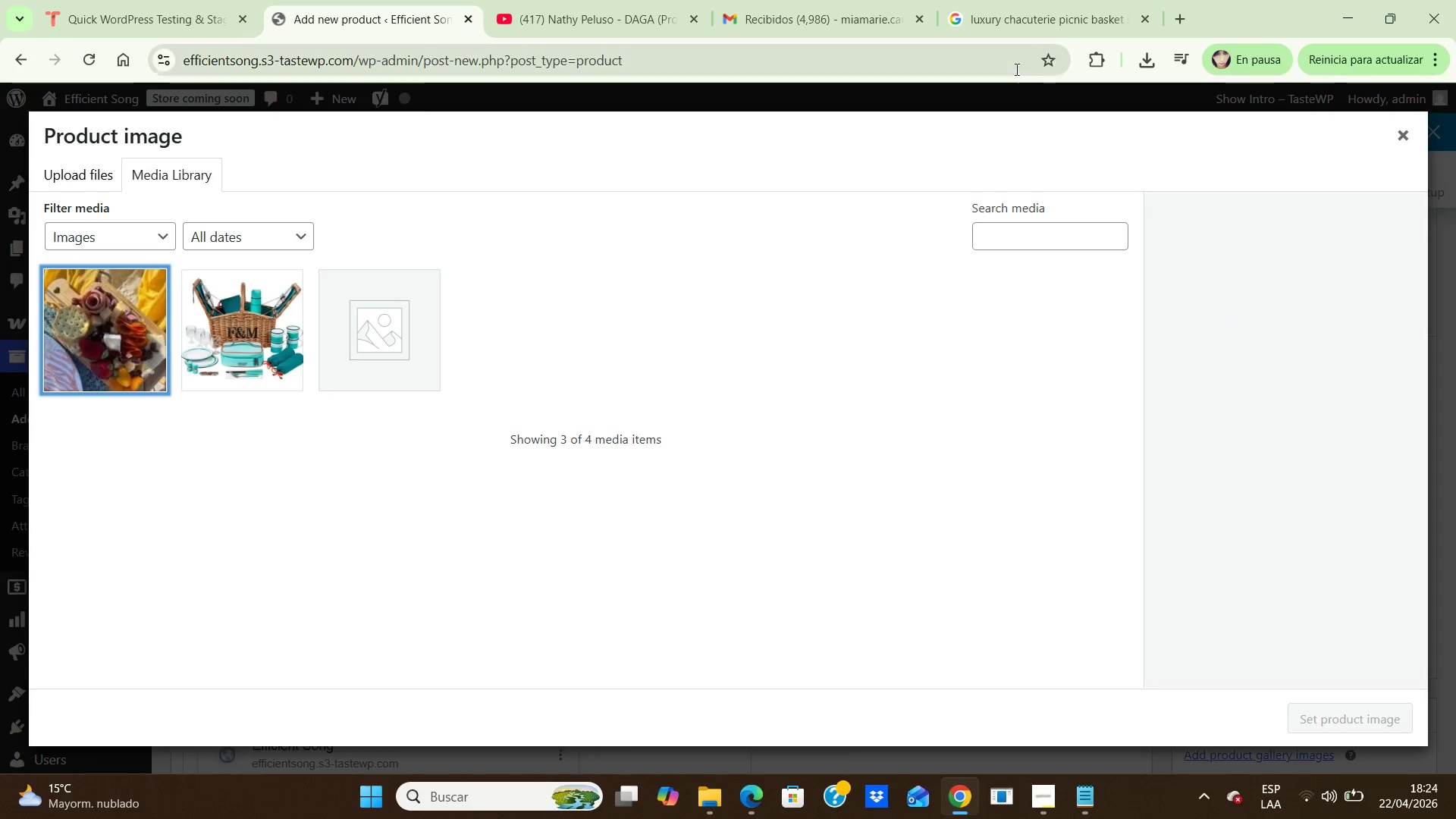 
left_click([1041, 18])
 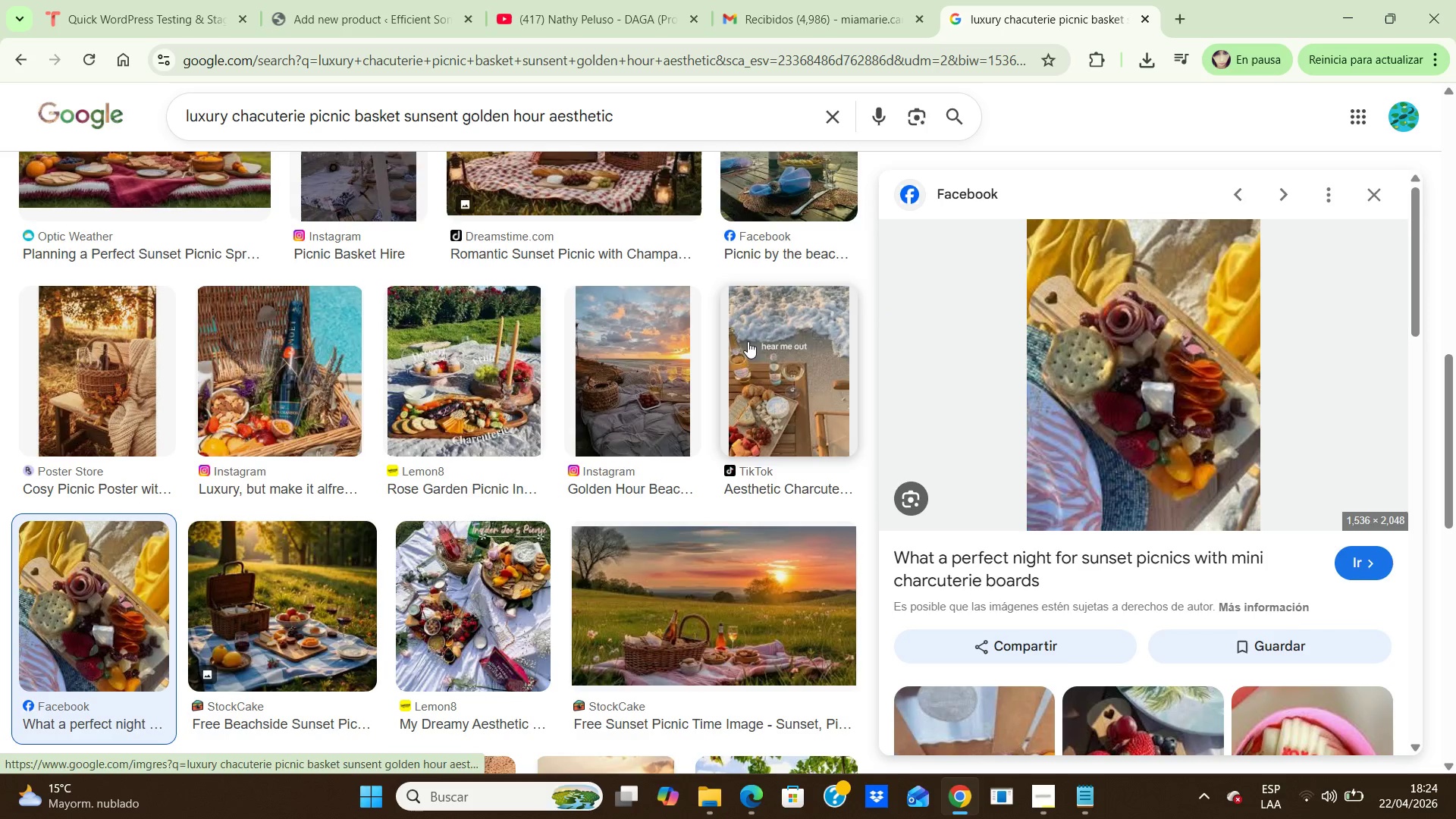 
left_click([467, 367])
 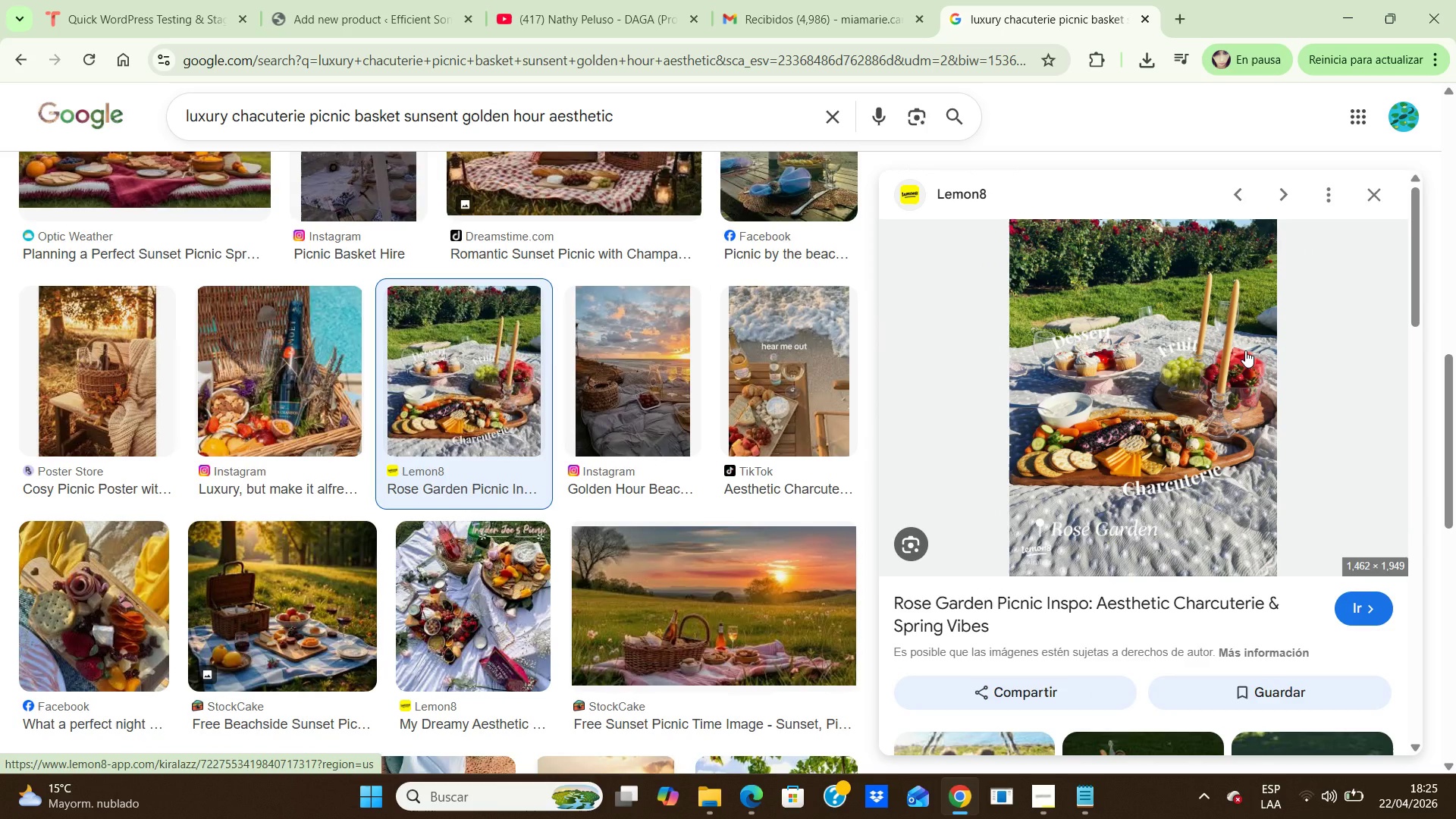 
wait(6.81)
 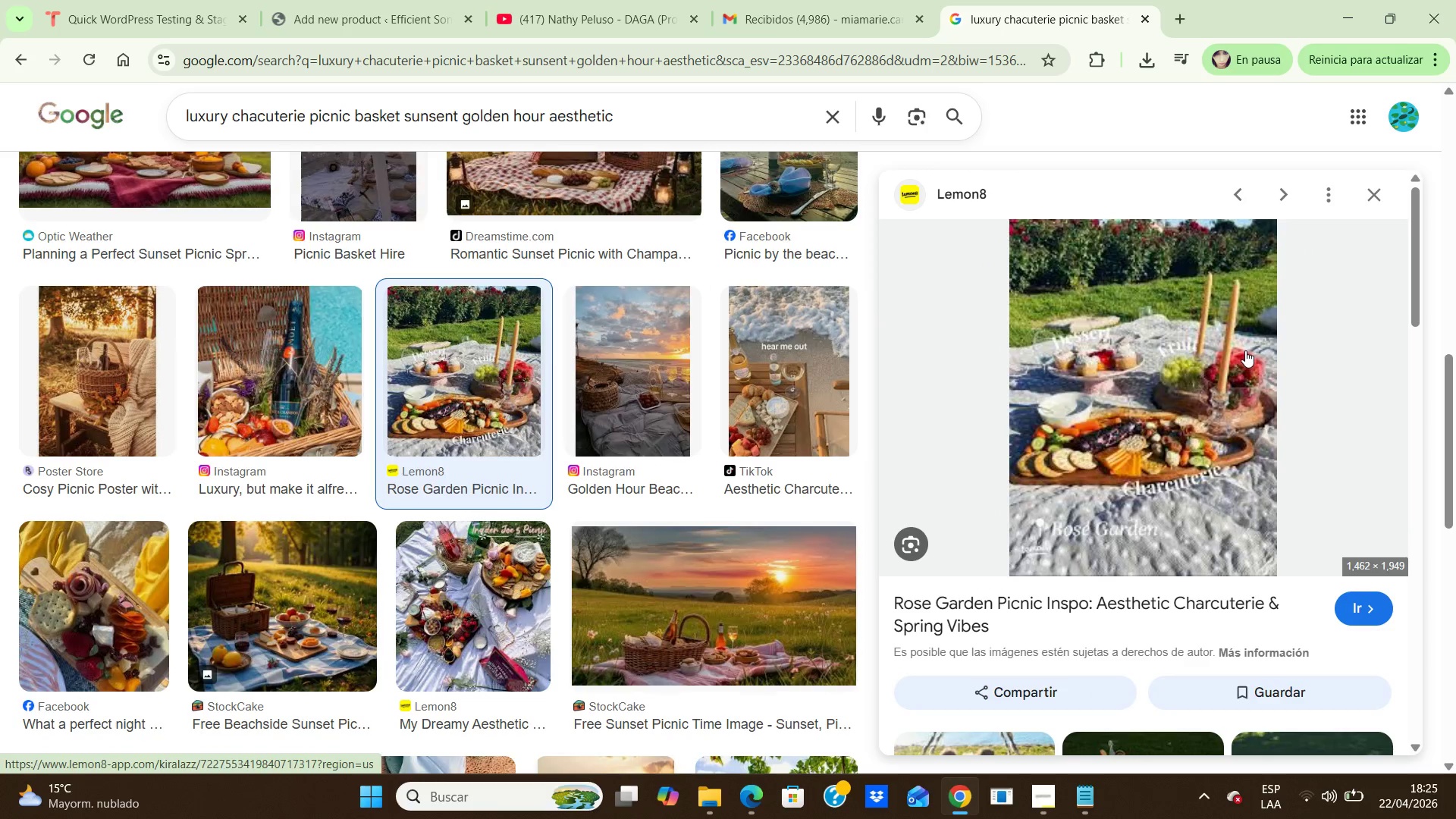 
right_click([1245, 350])
 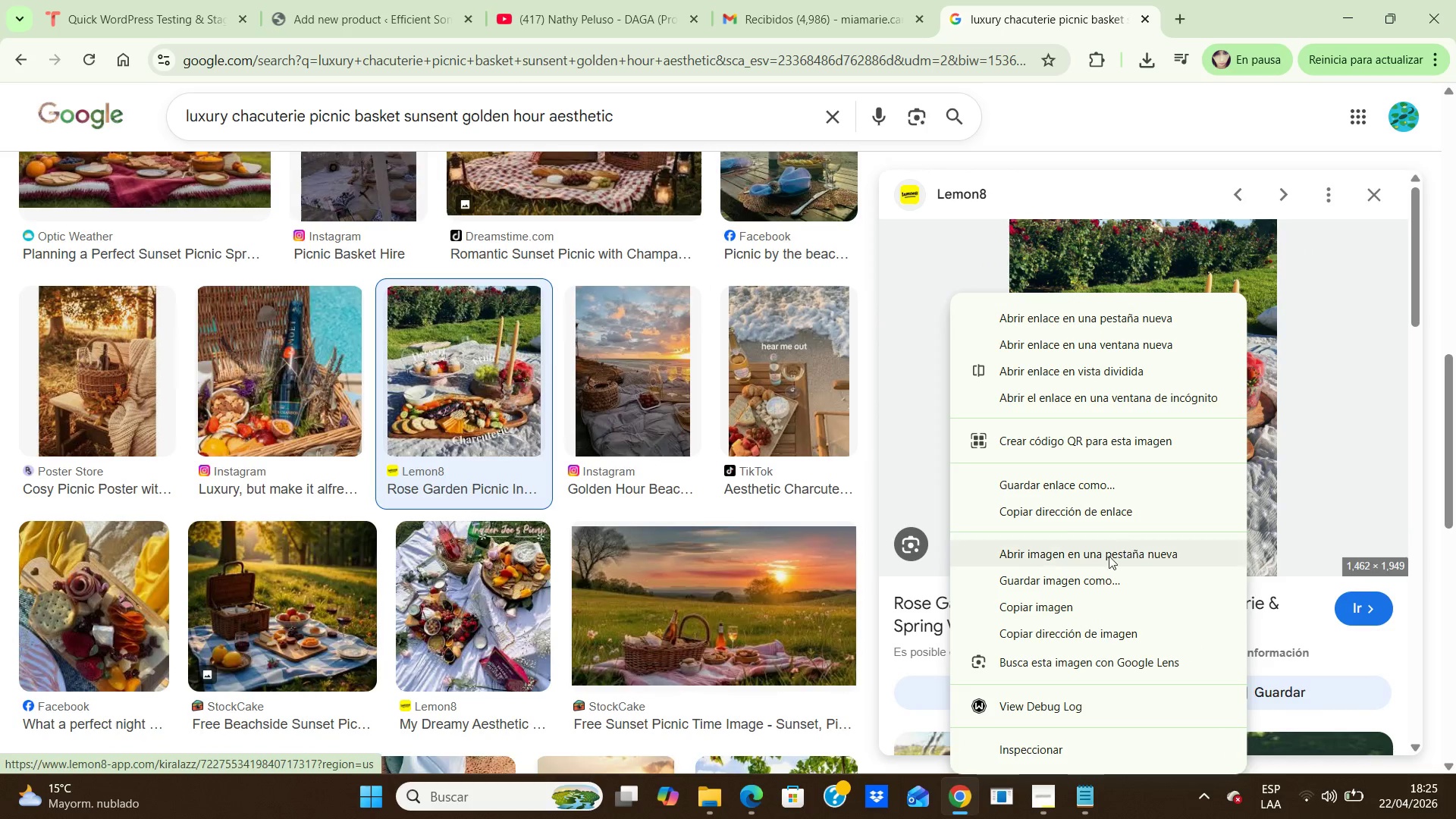 
left_click([1077, 585])
 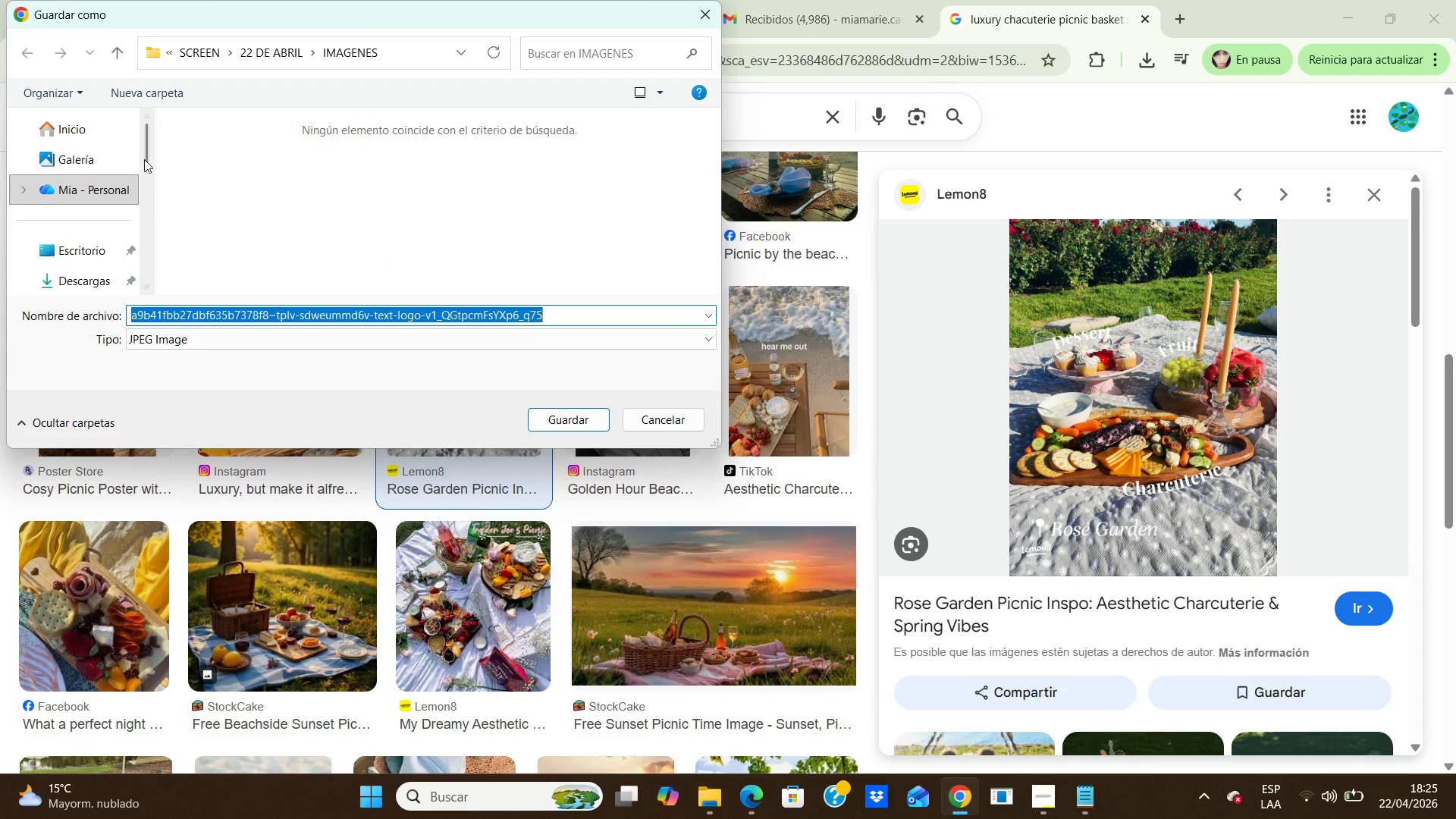 
double_click([76, 245])
 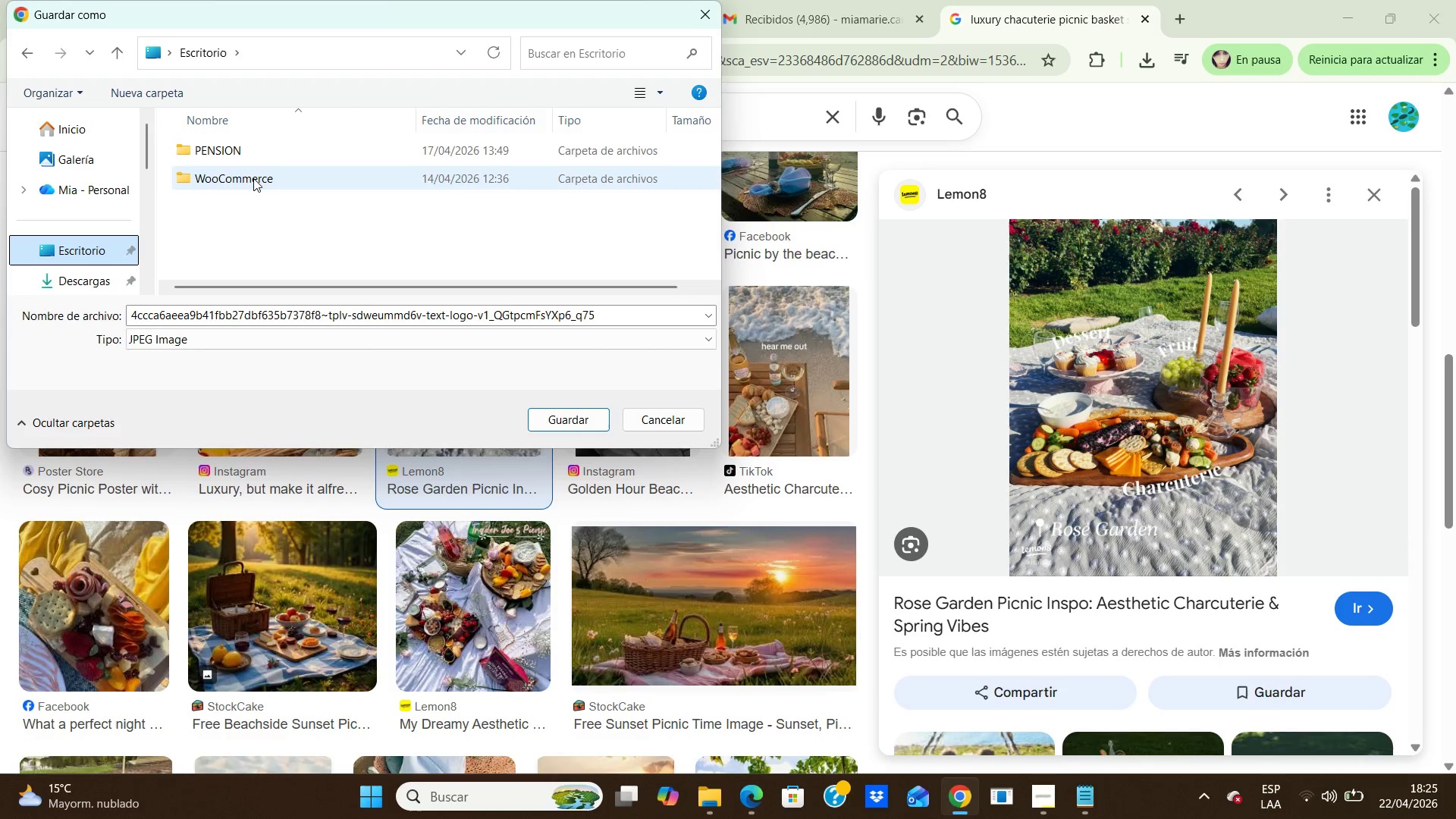 
double_click([253, 178])
 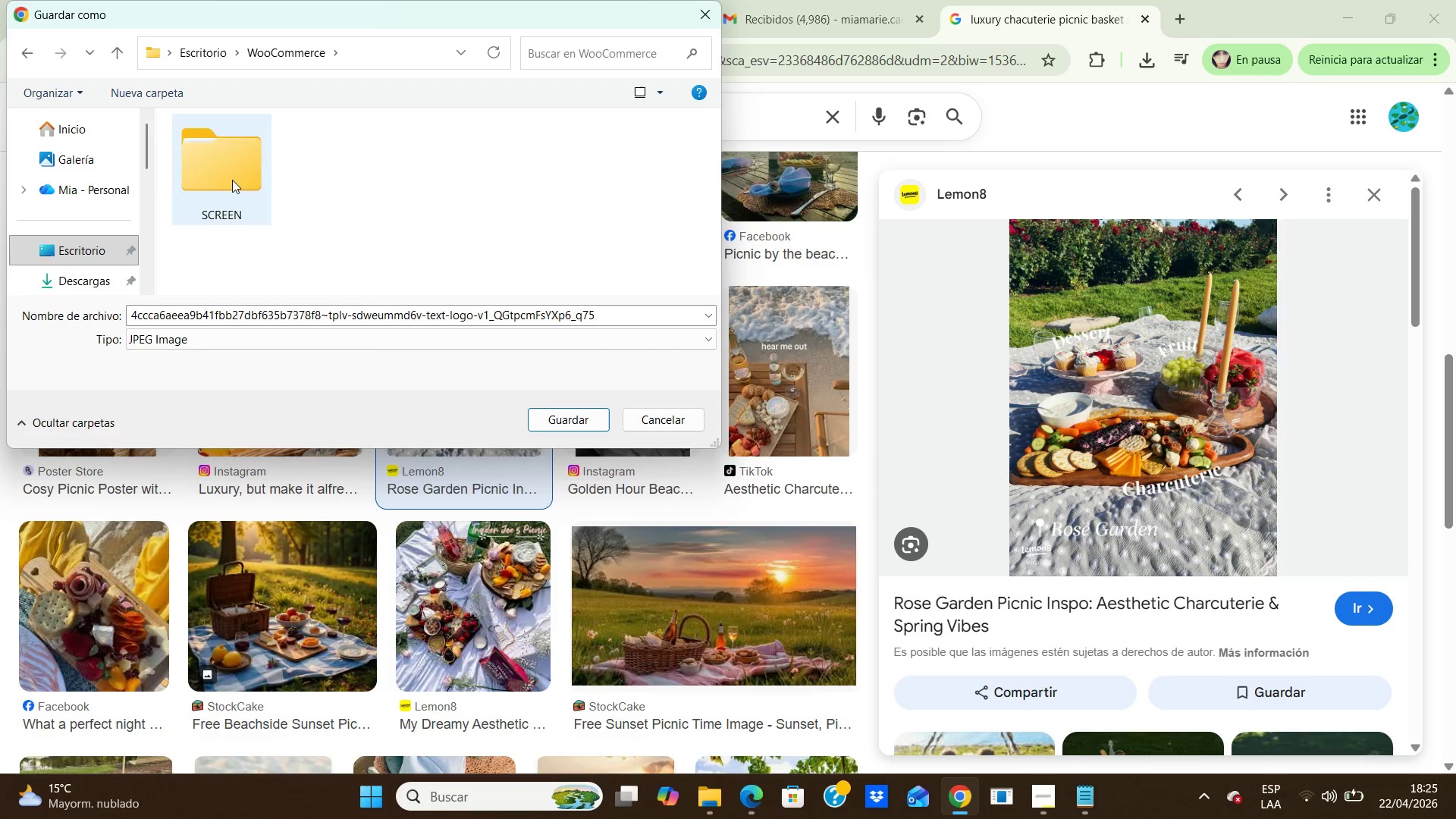 
double_click([232, 180])
 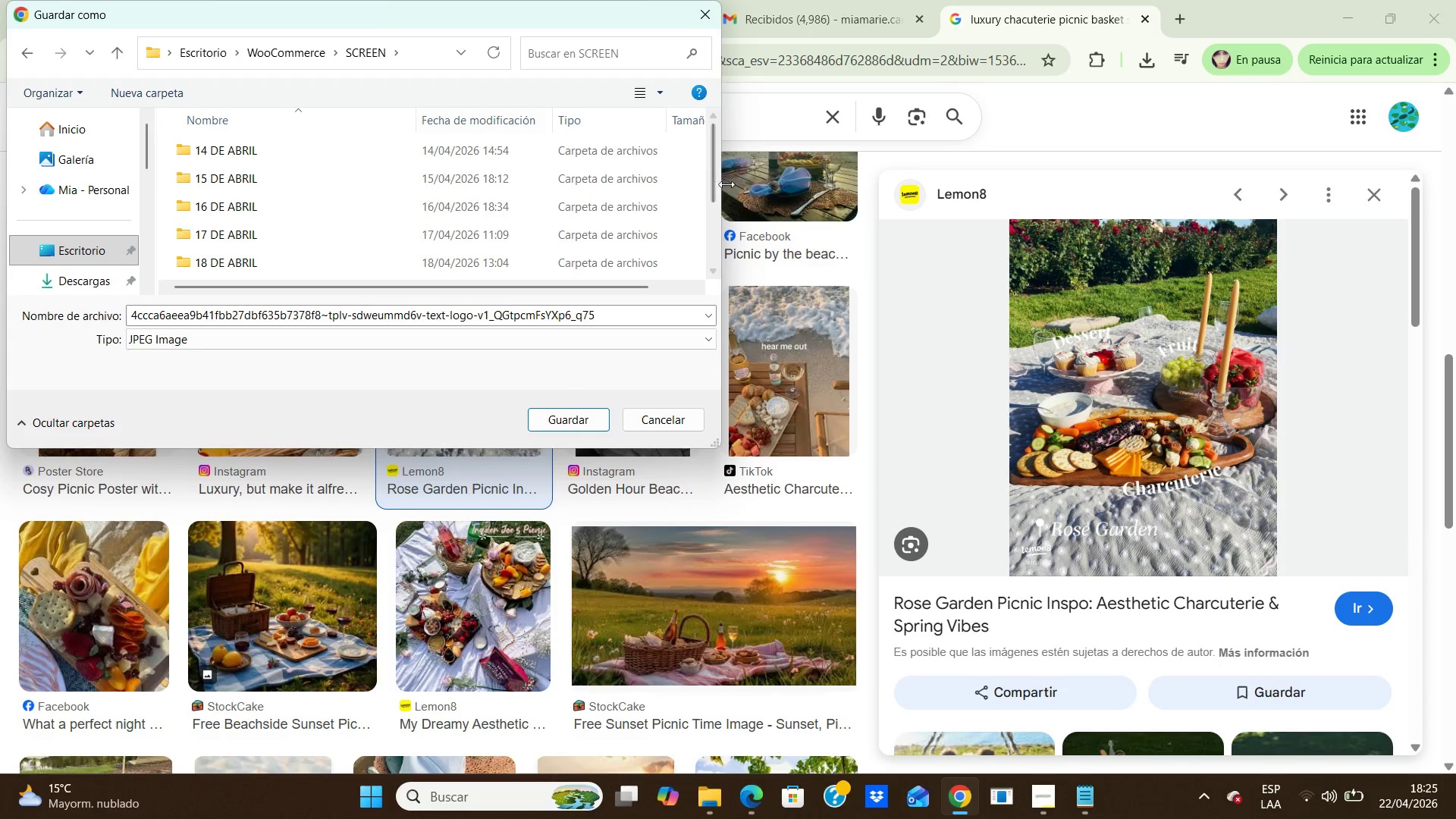 
left_click_drag(start_coordinate=[714, 184], to_coordinate=[696, 311])
 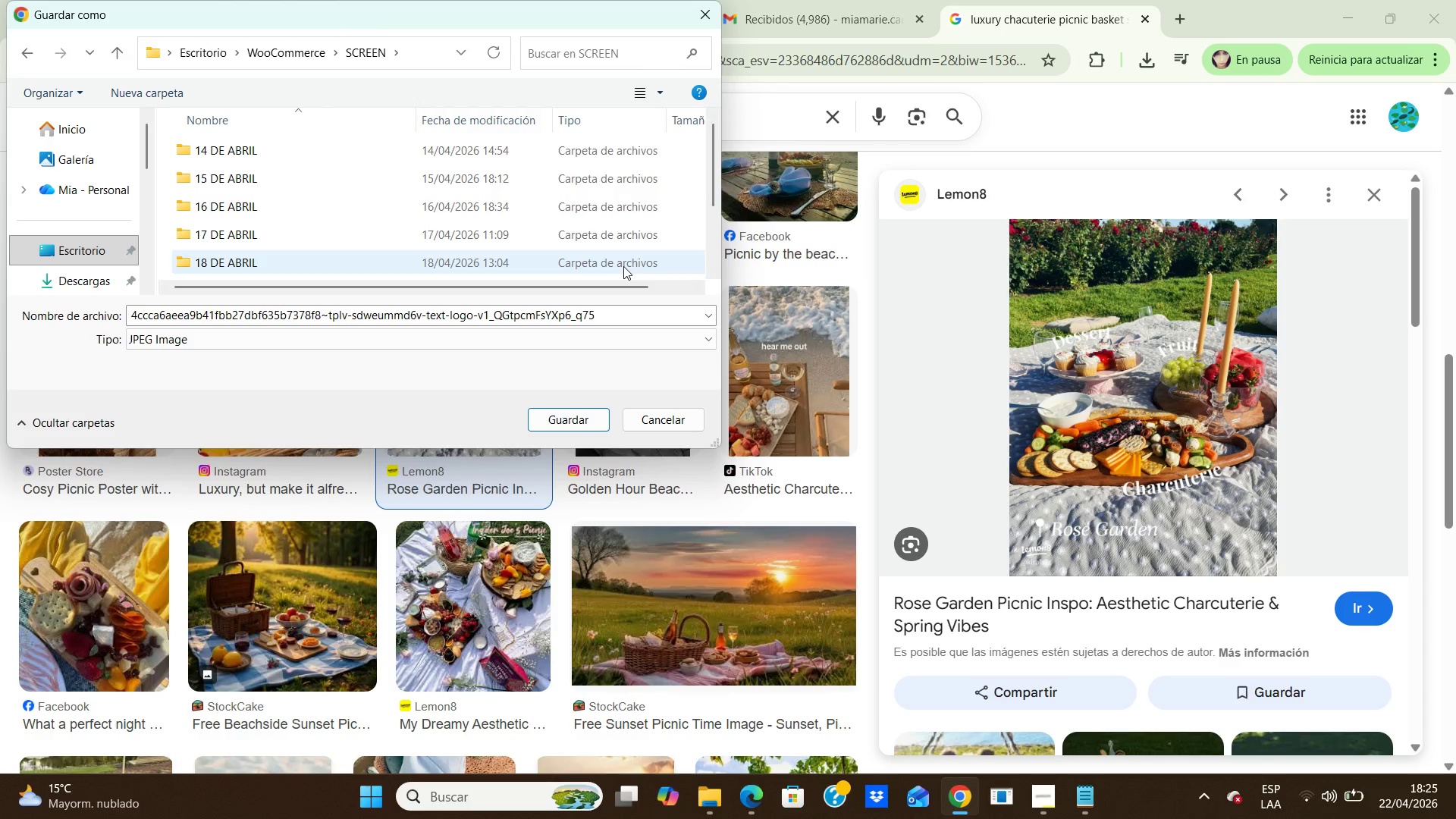 
double_click([623, 266])
 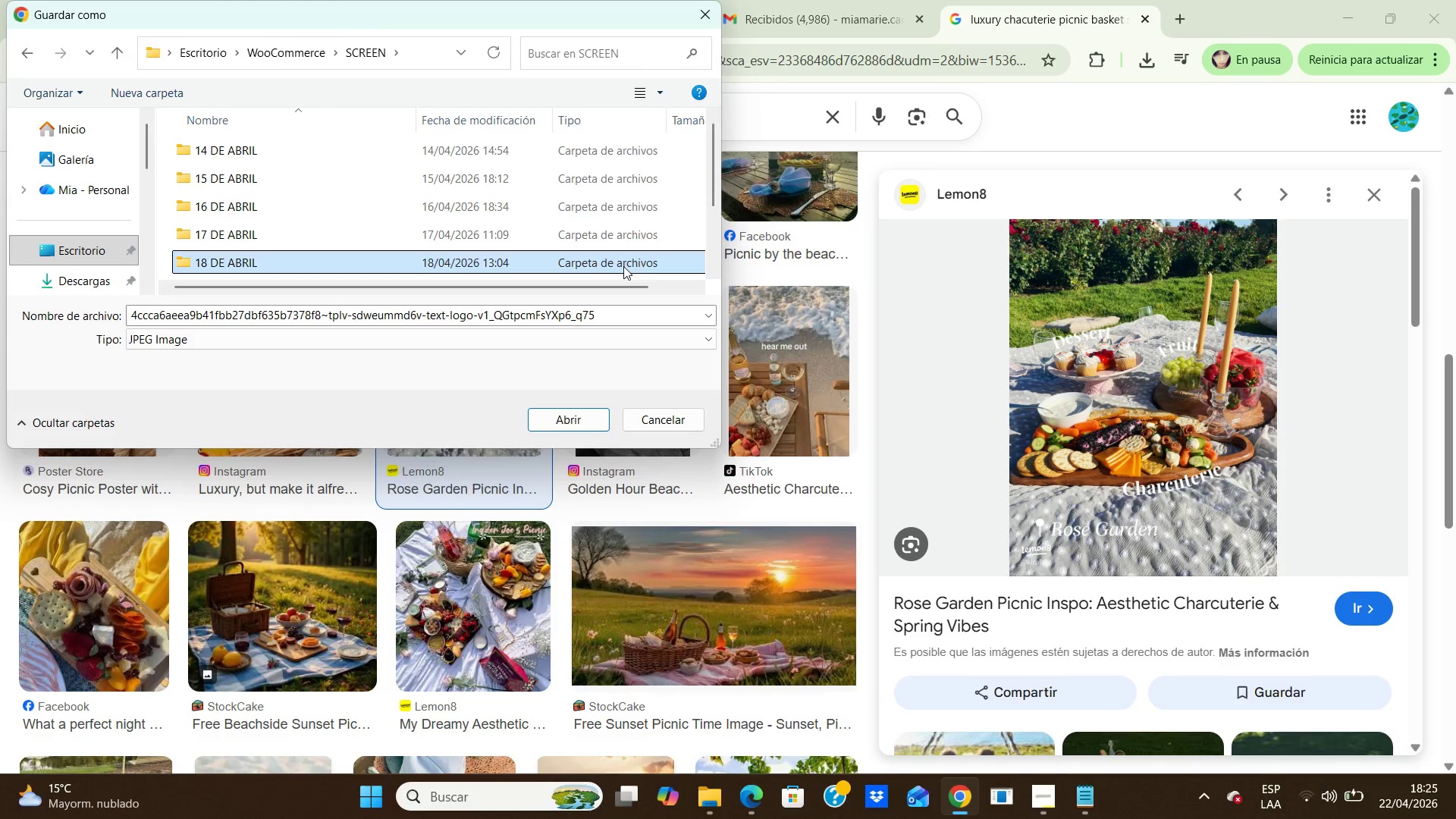 
triple_click([623, 266])
 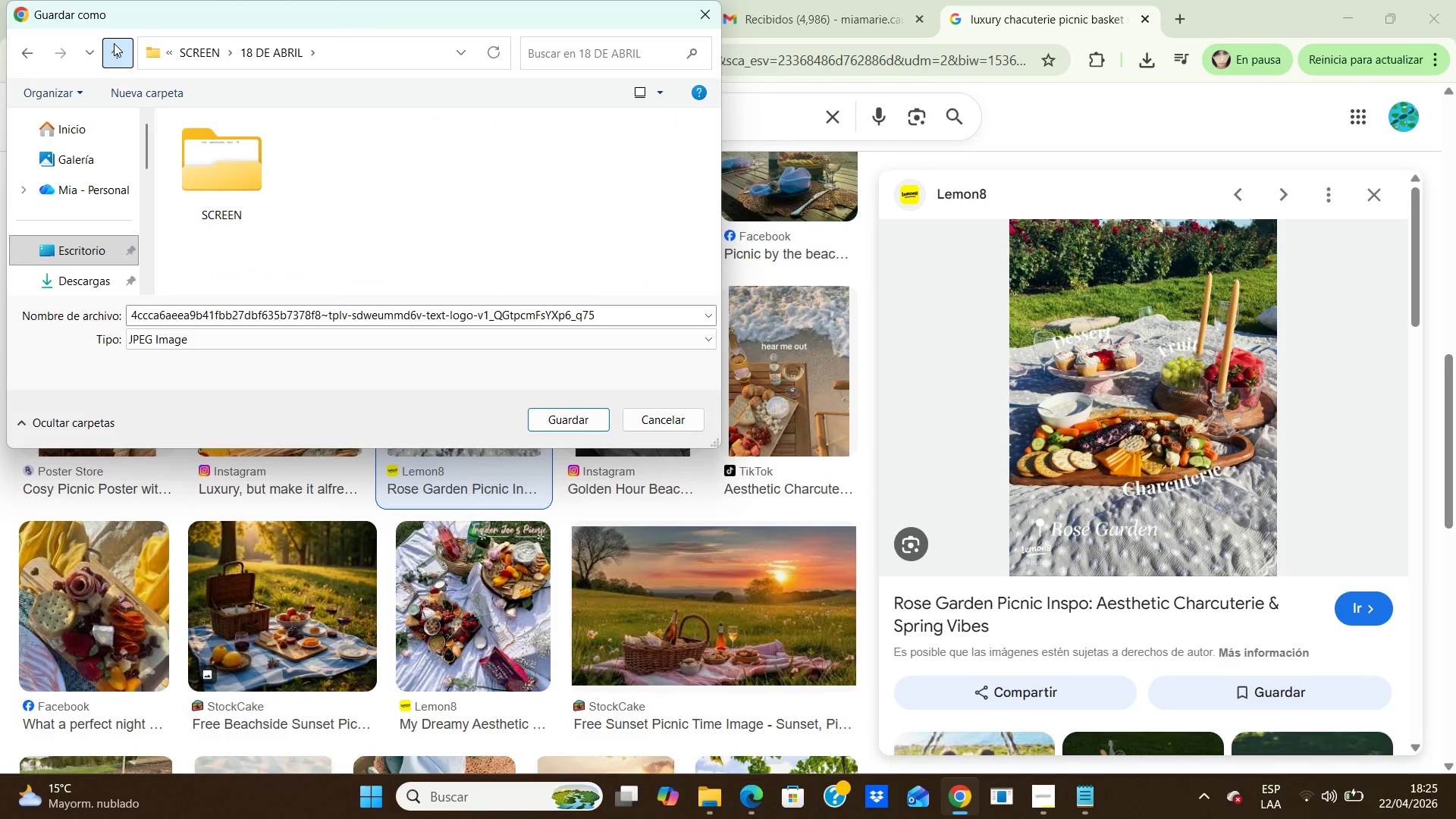 
left_click([114, 43])
 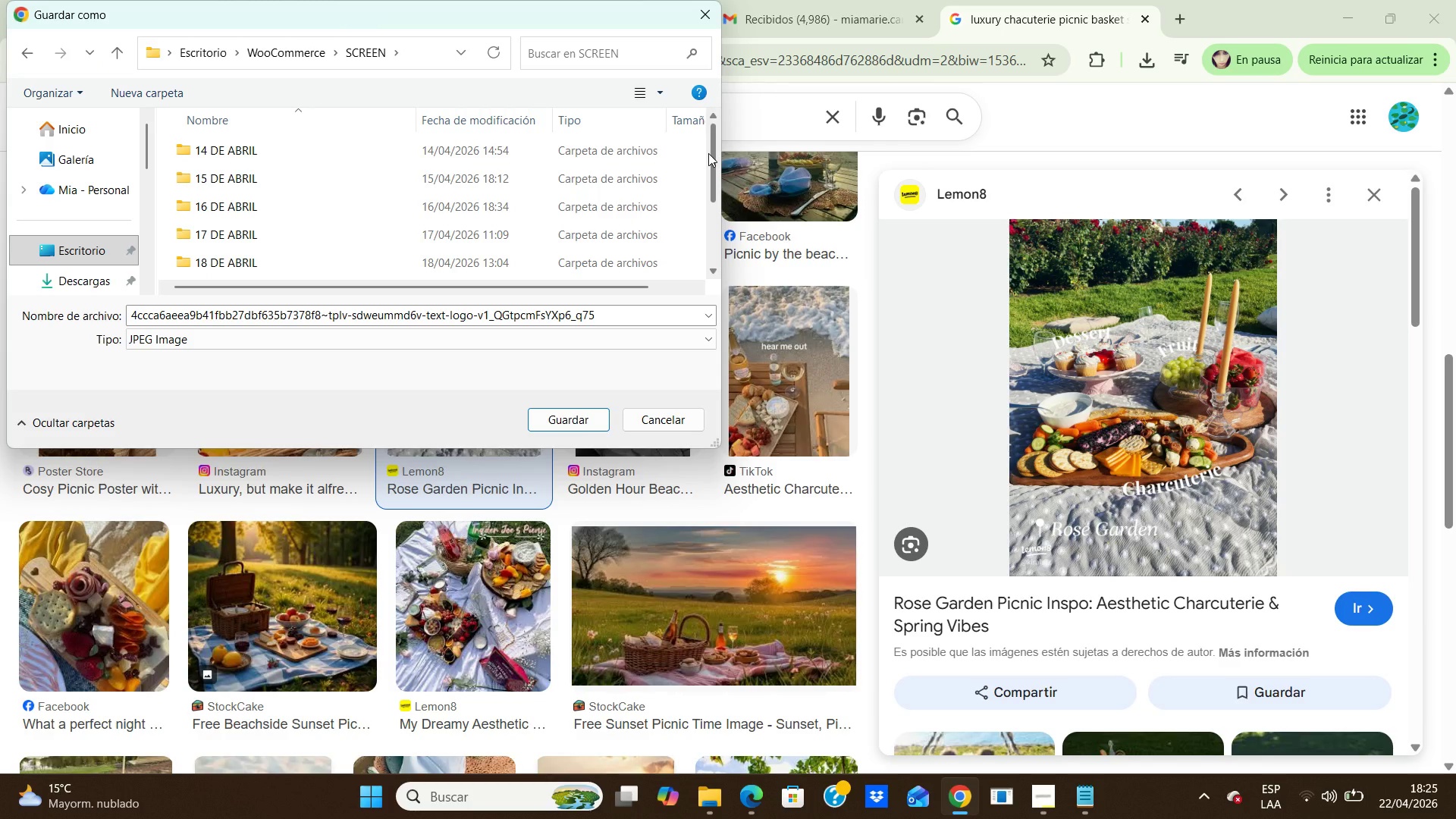 
wait(5.28)
 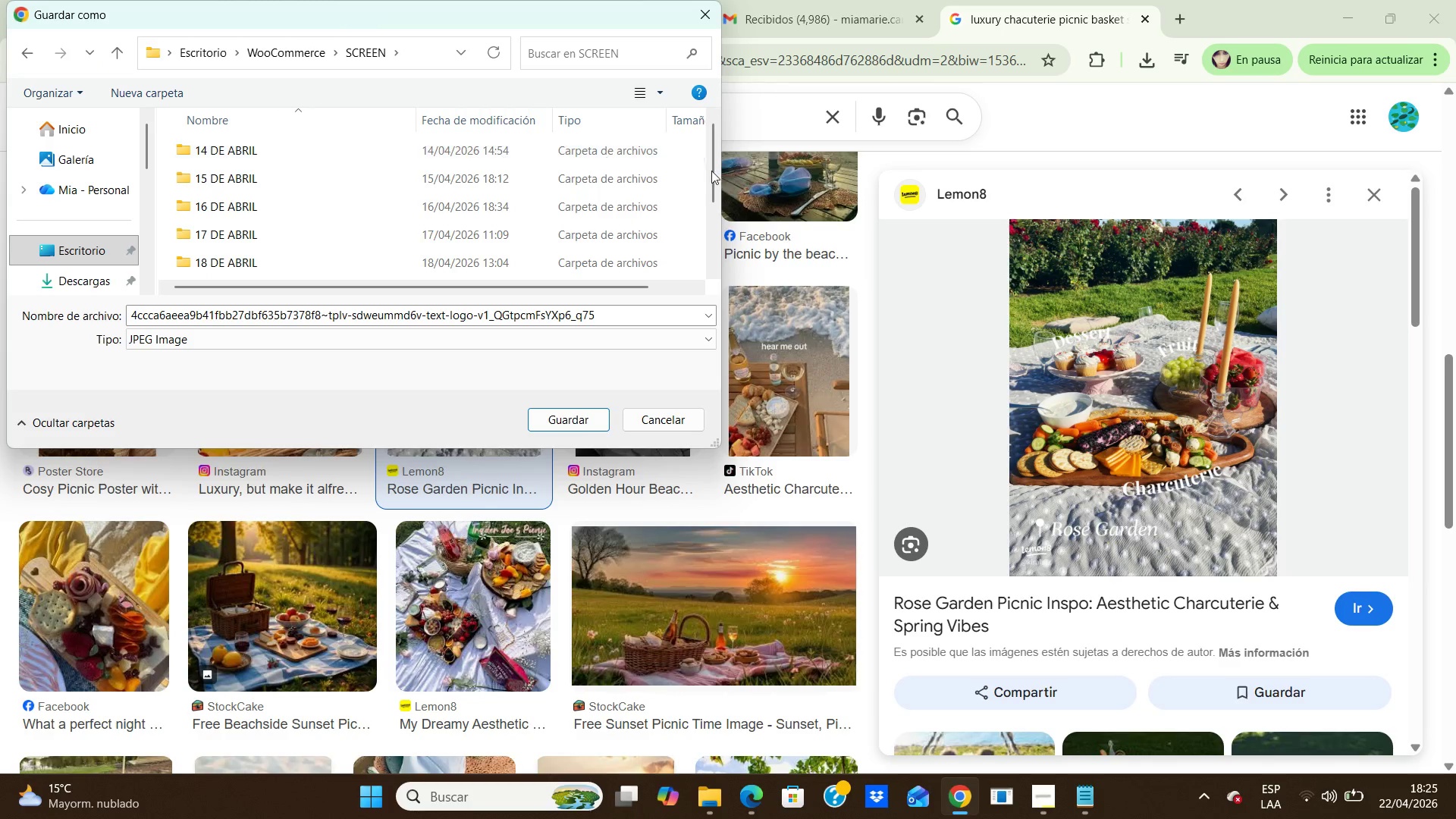 
left_click_drag(start_coordinate=[710, 168], to_coordinate=[732, 243])
 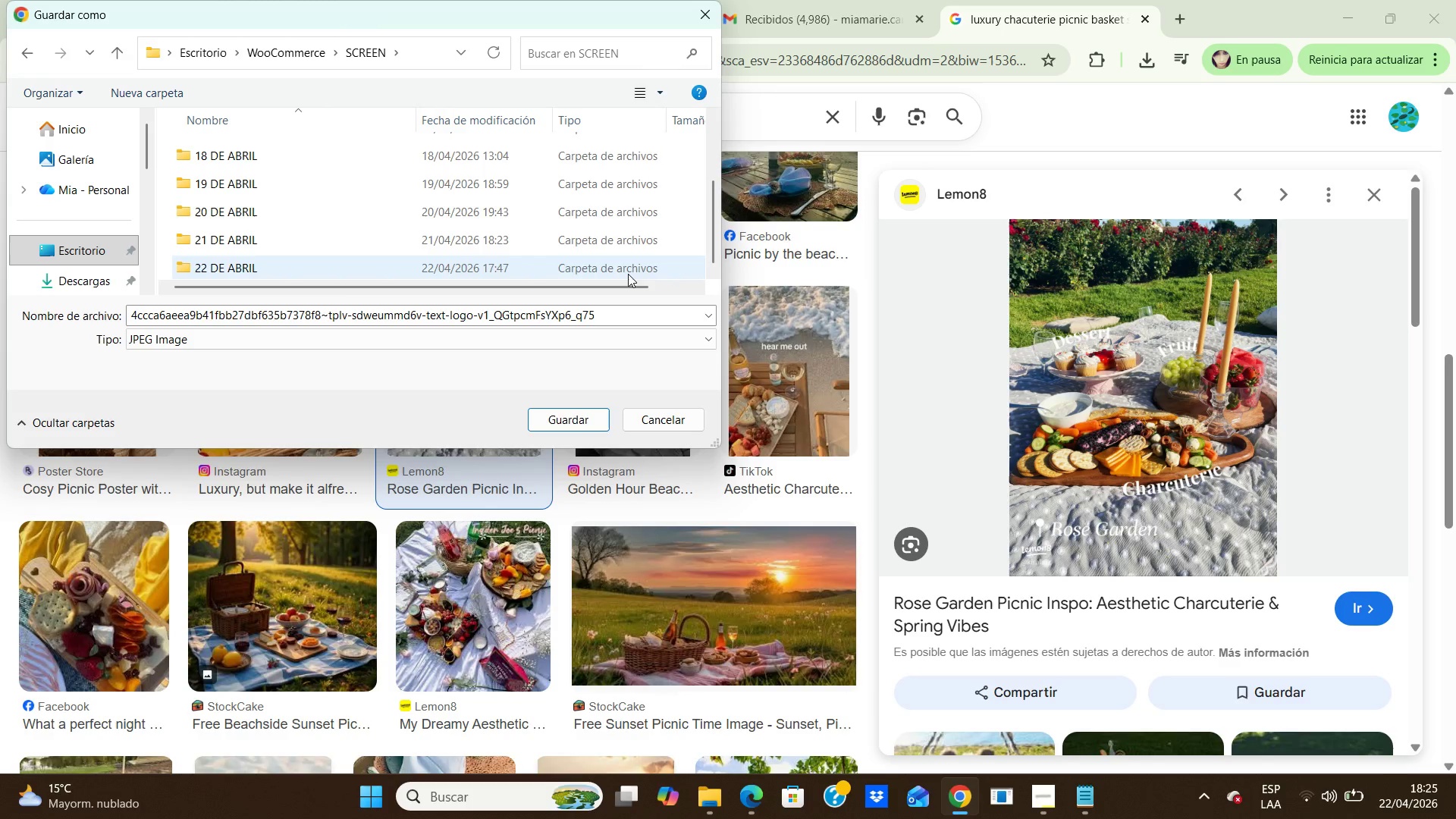 
double_click([628, 274])
 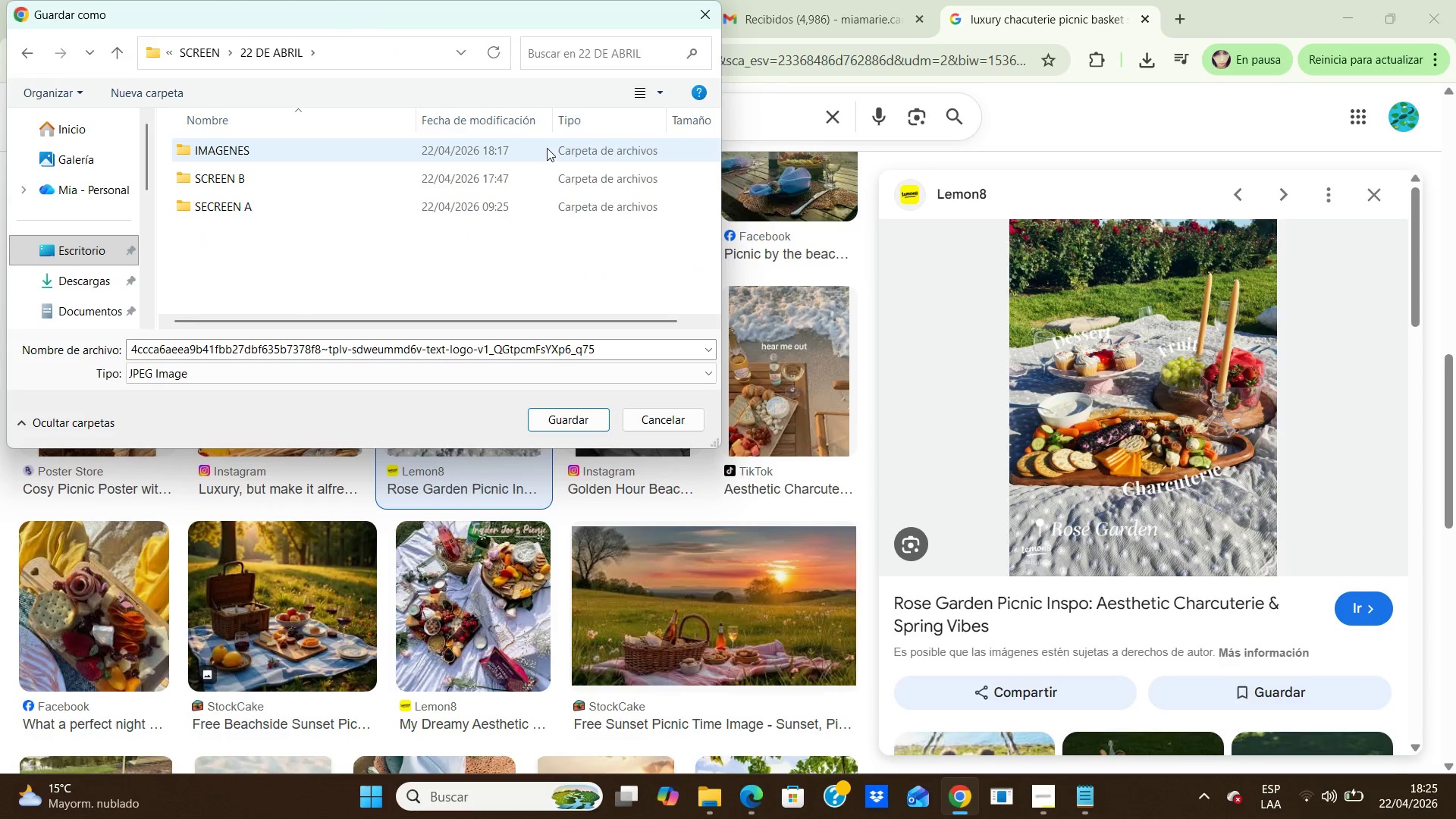 
double_click([547, 148])
 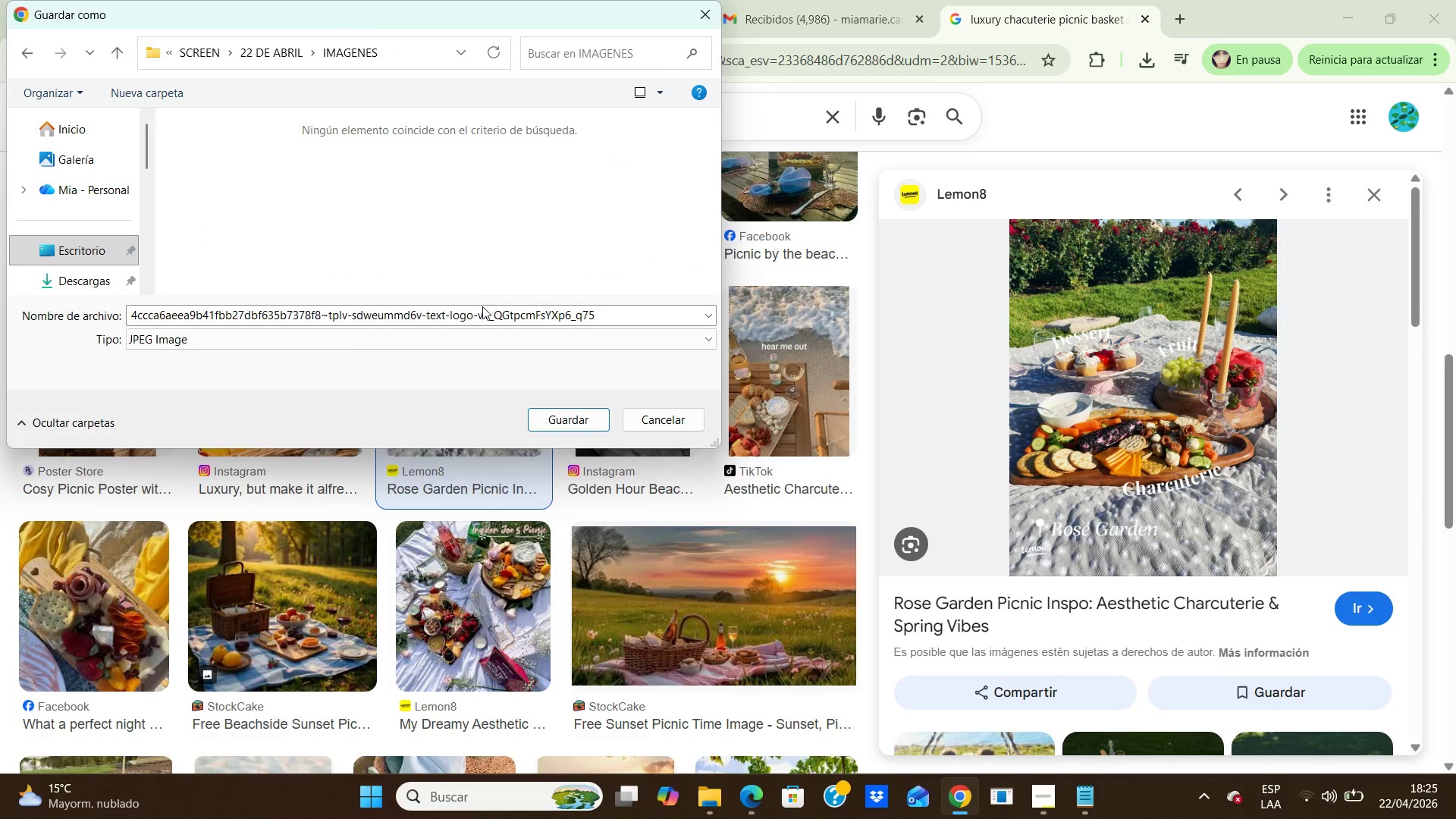 
left_click([479, 315])
 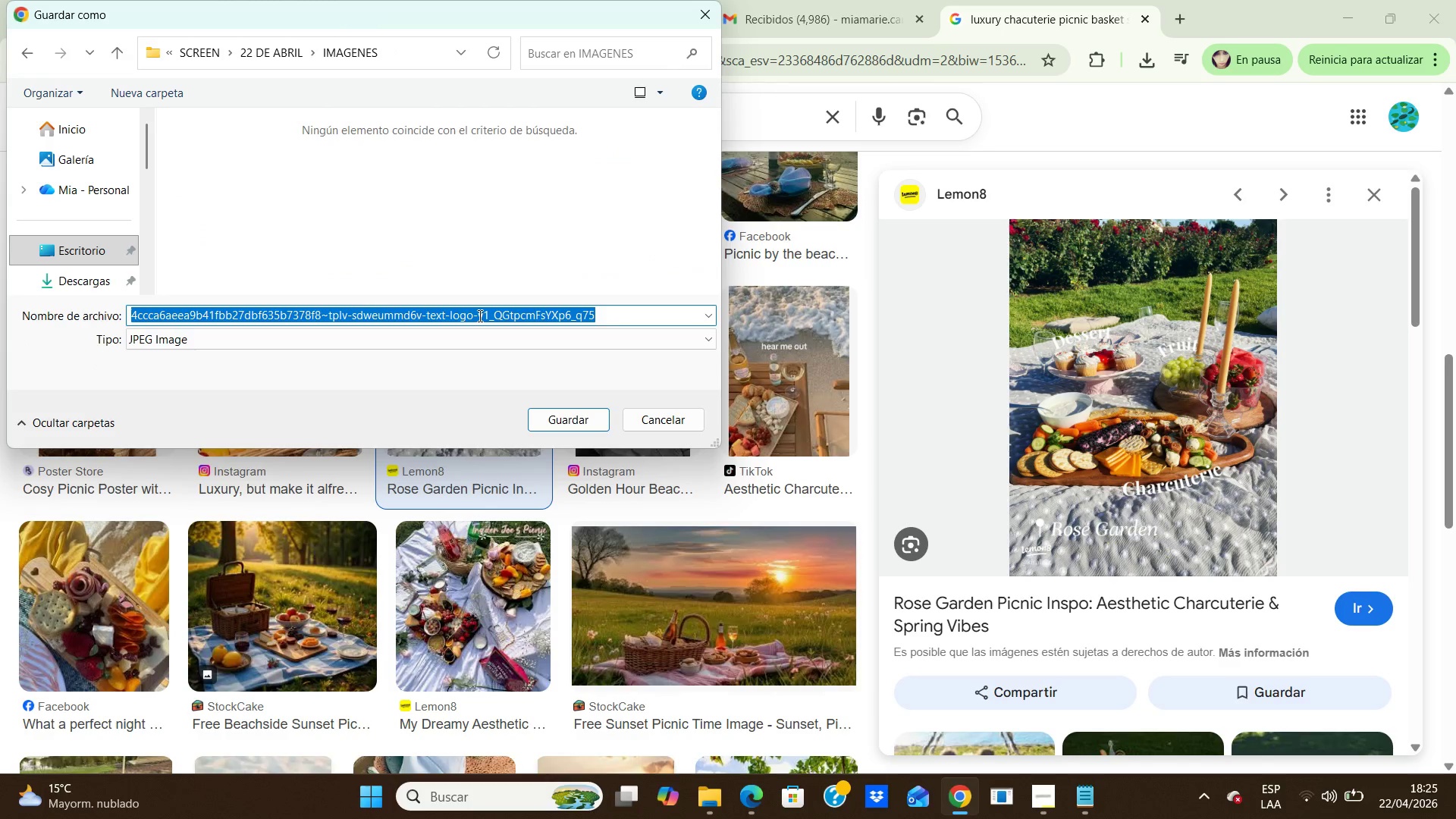 
type(charcuterie)
 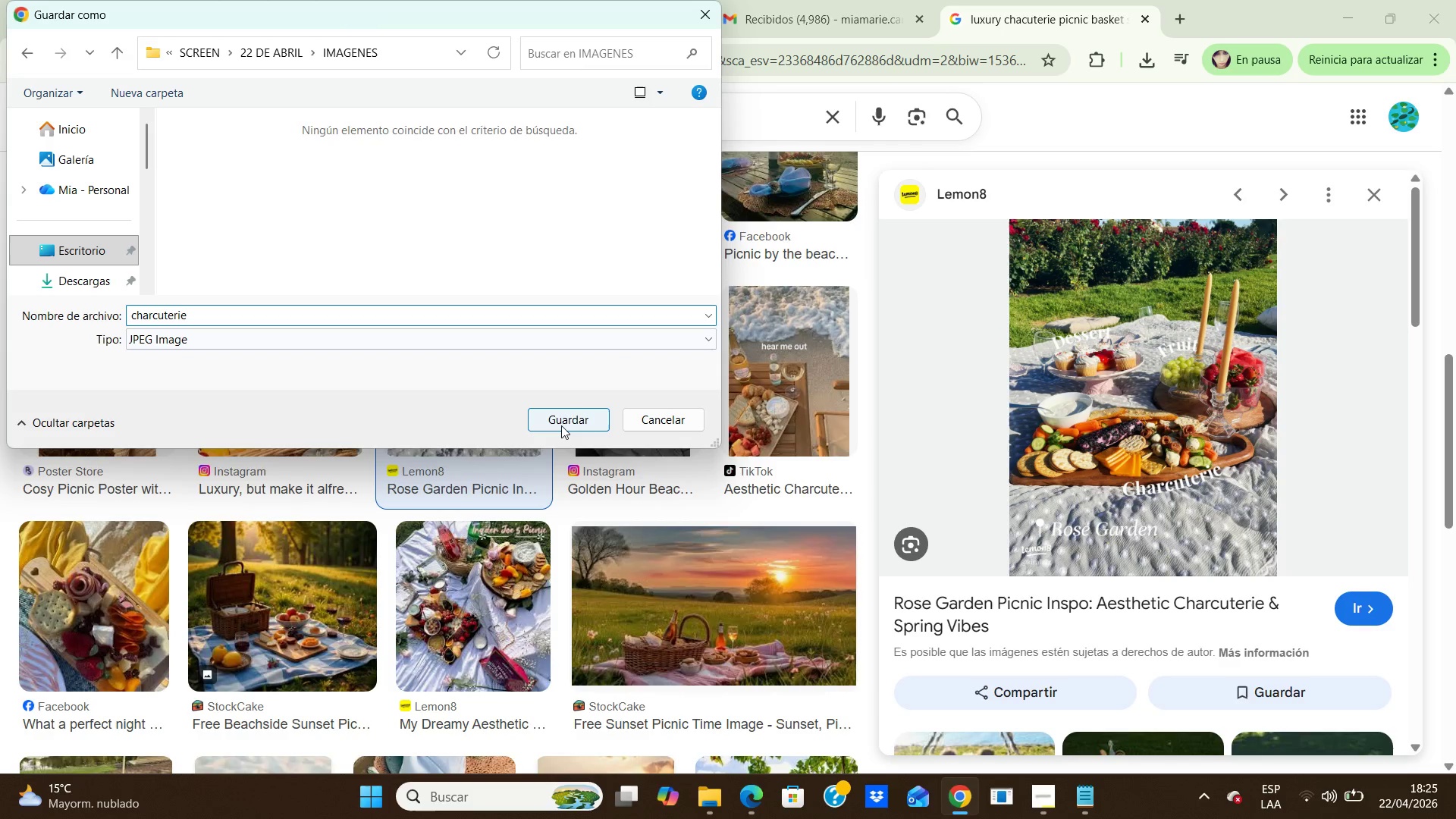 
left_click([561, 419])
 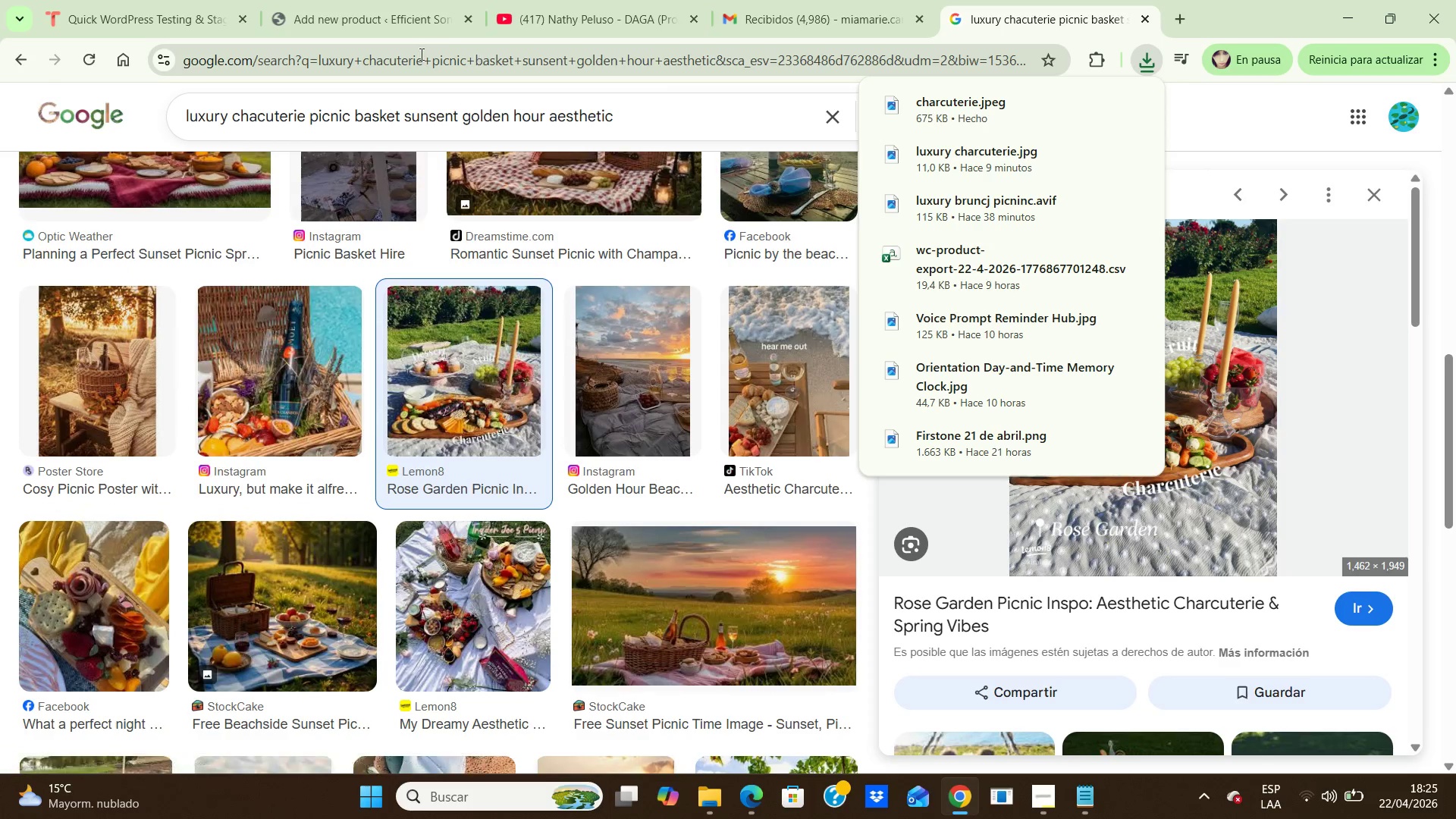 
double_click([391, 39])
 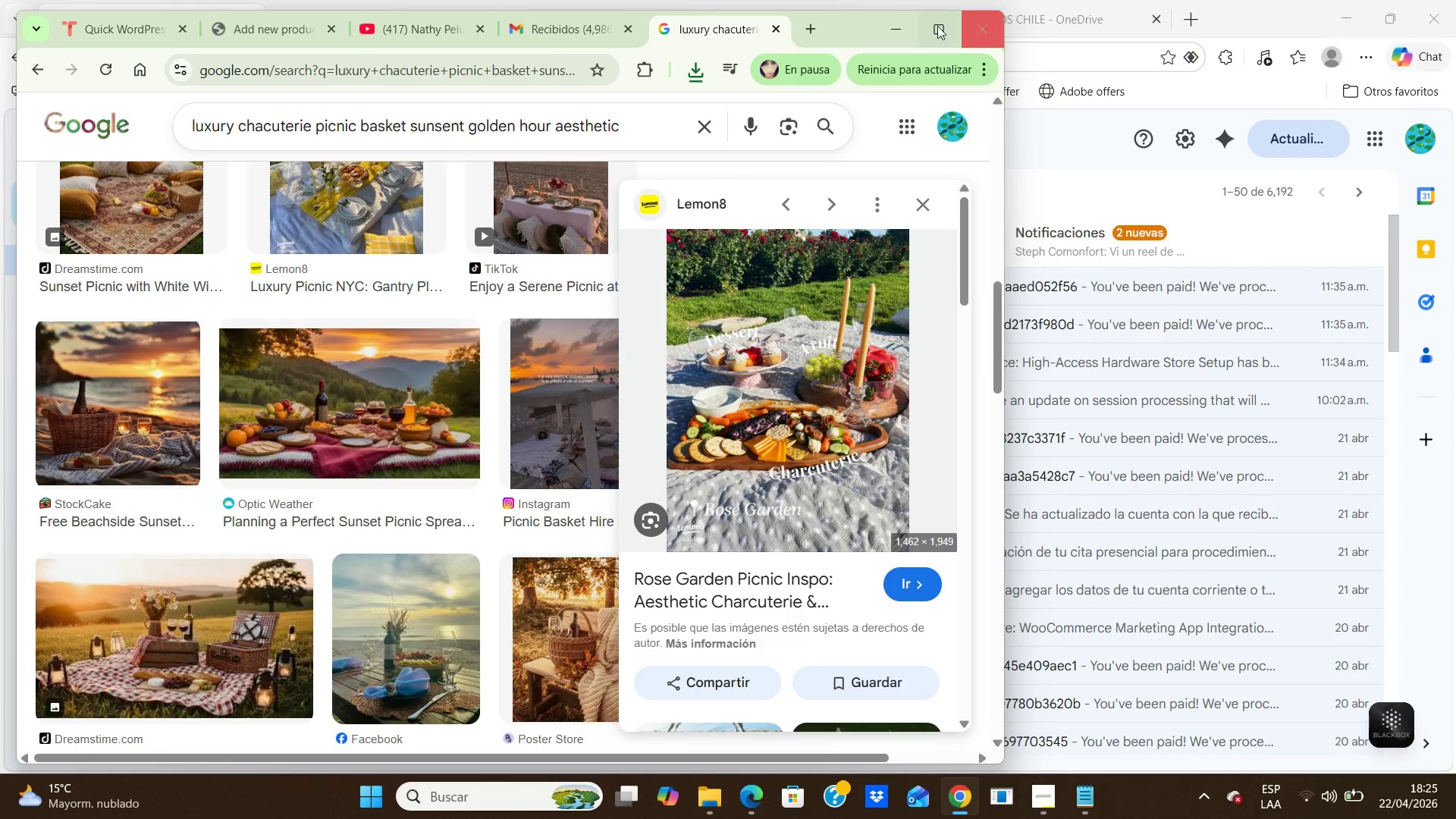 
left_click([926, 24])
 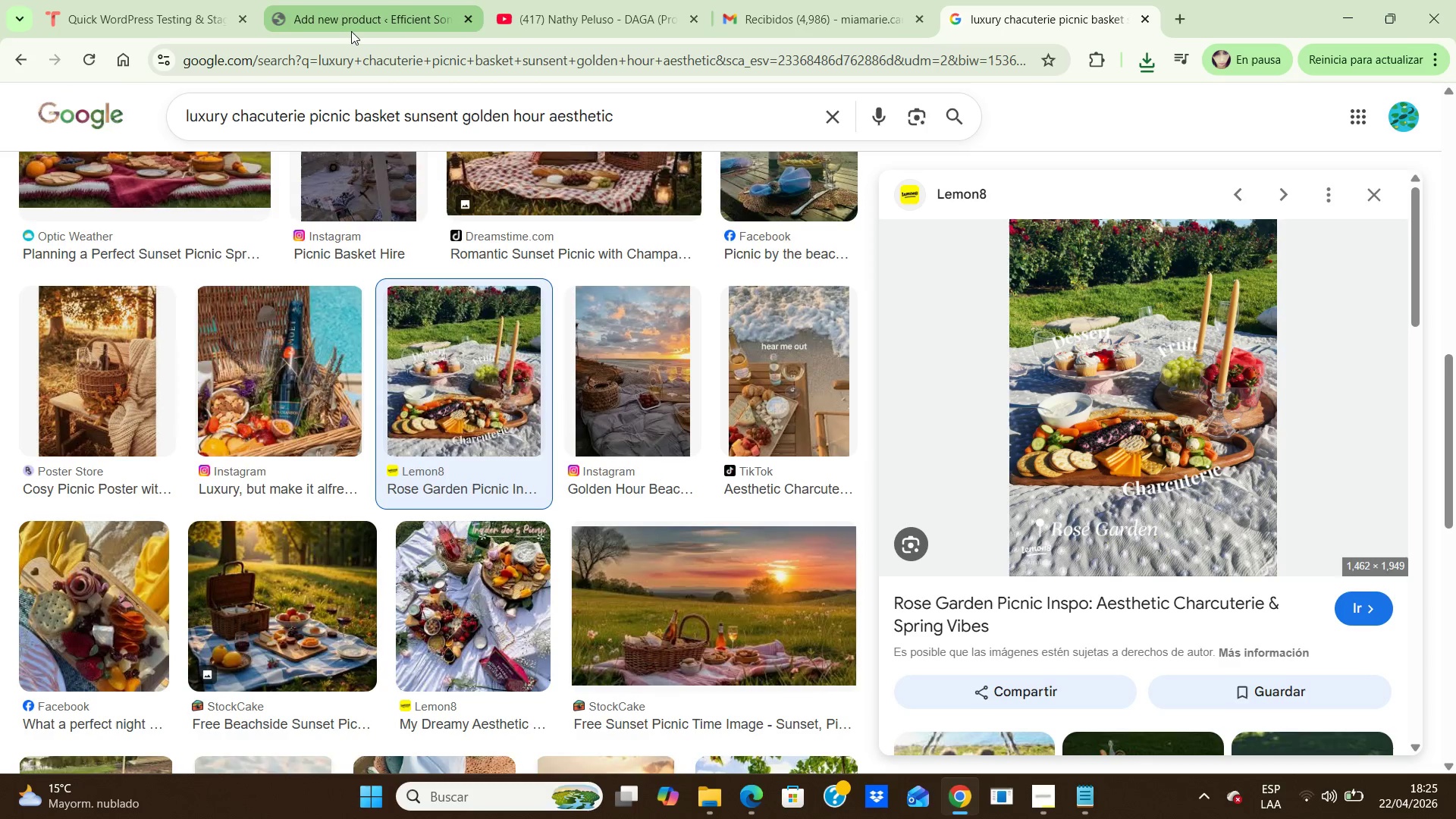 
left_click([360, 19])
 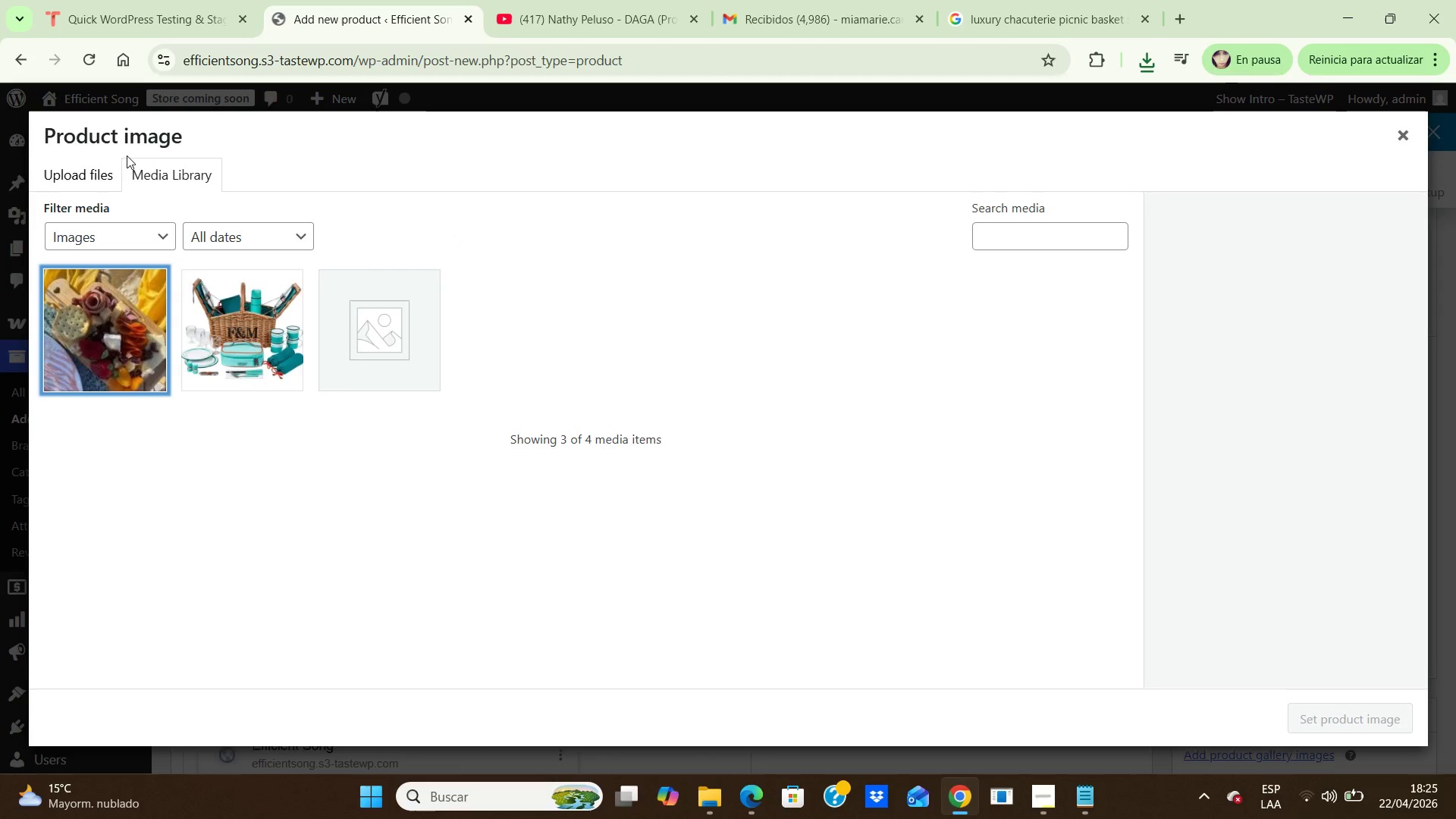 
left_click([86, 174])
 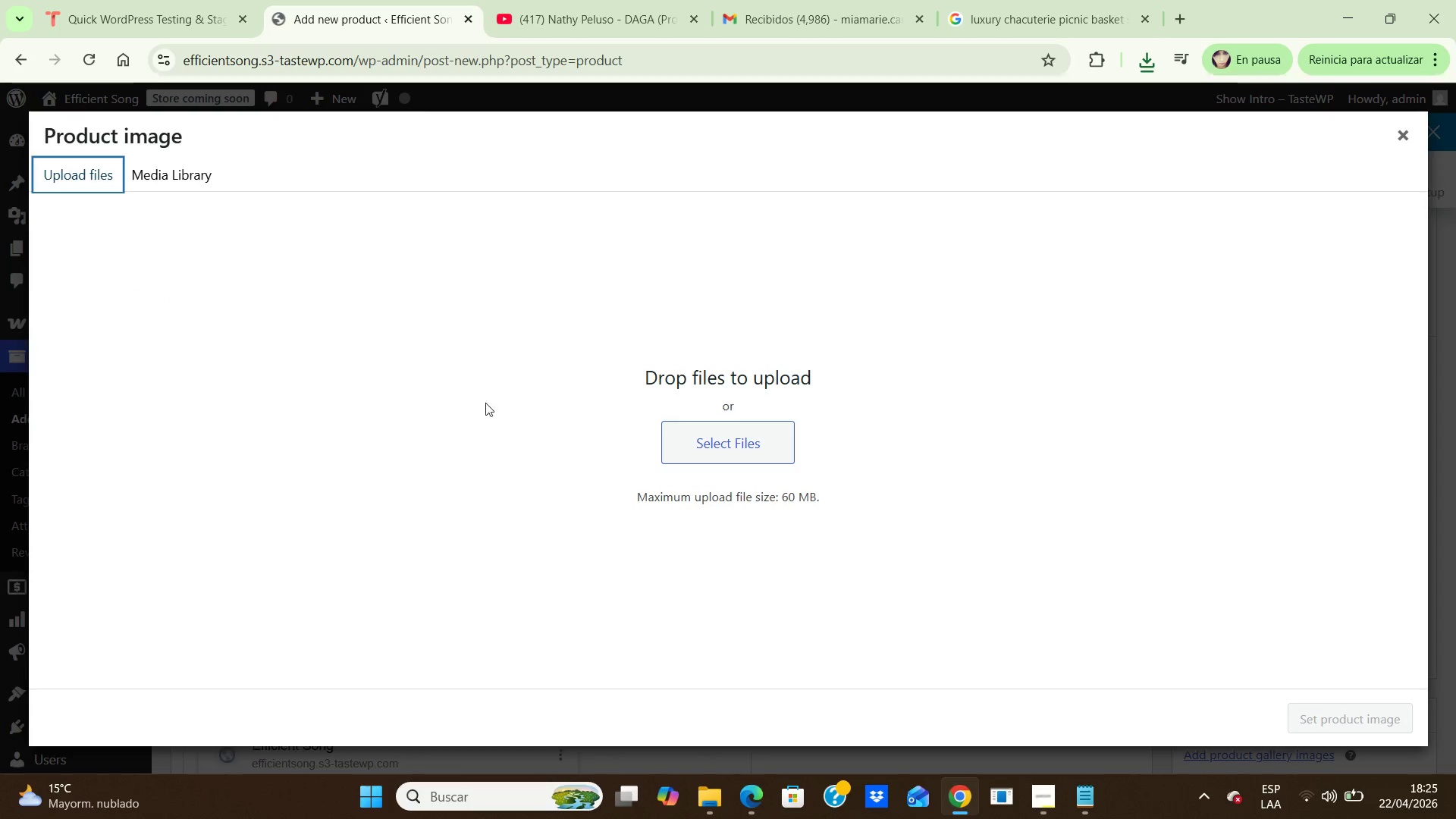 
left_click([700, 434])
 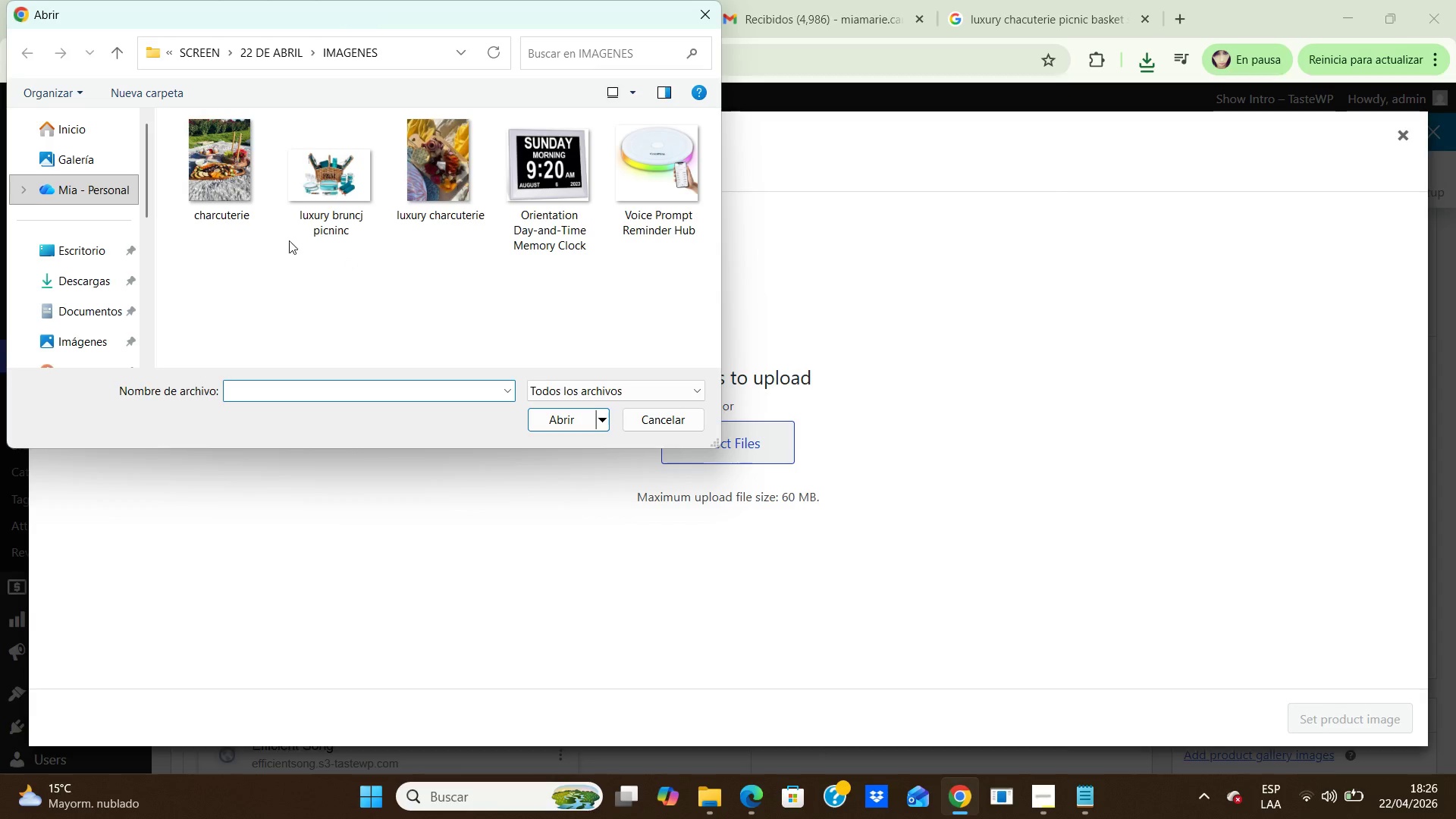 
left_click([200, 177])
 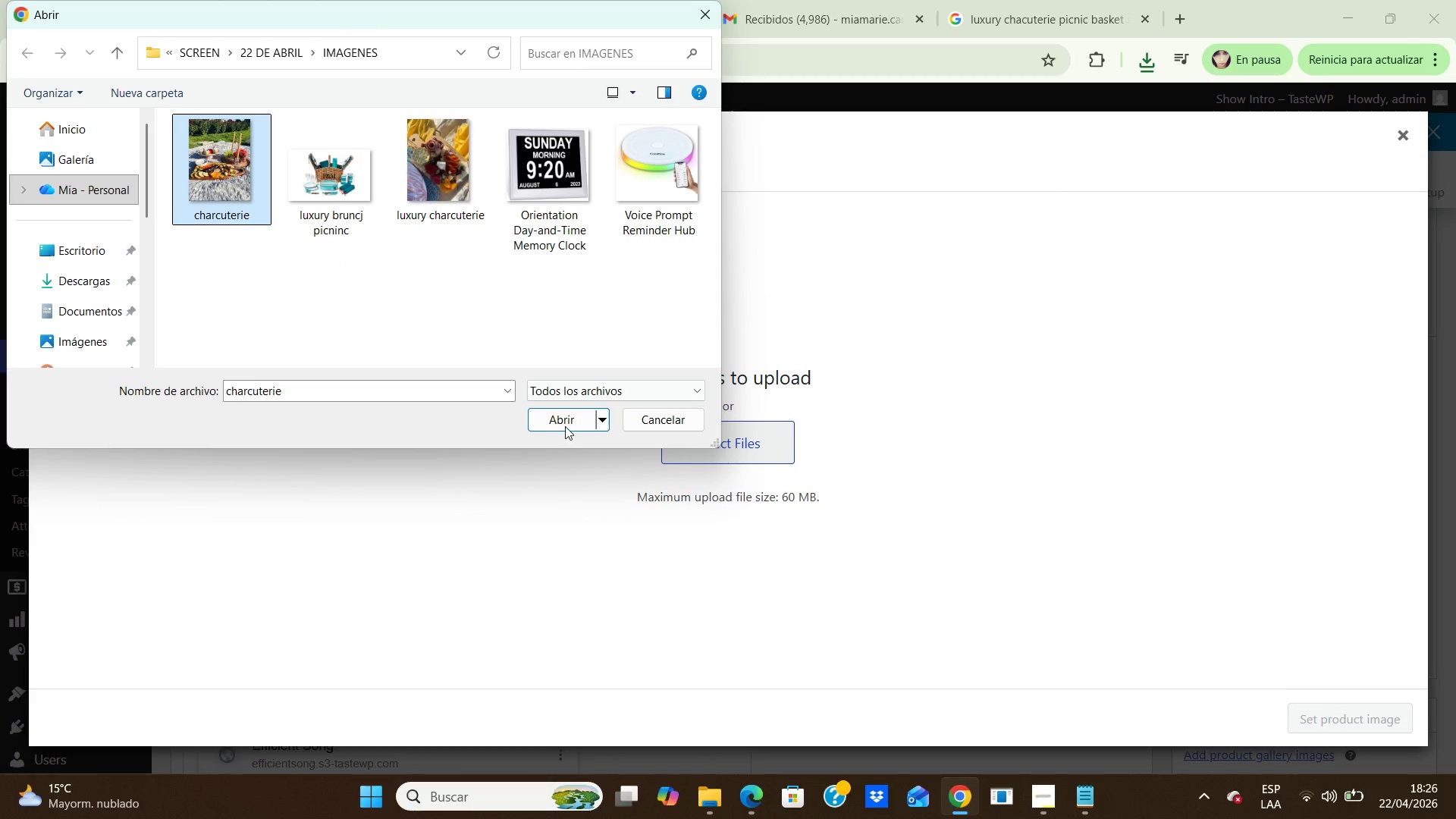 
left_click([564, 425])
 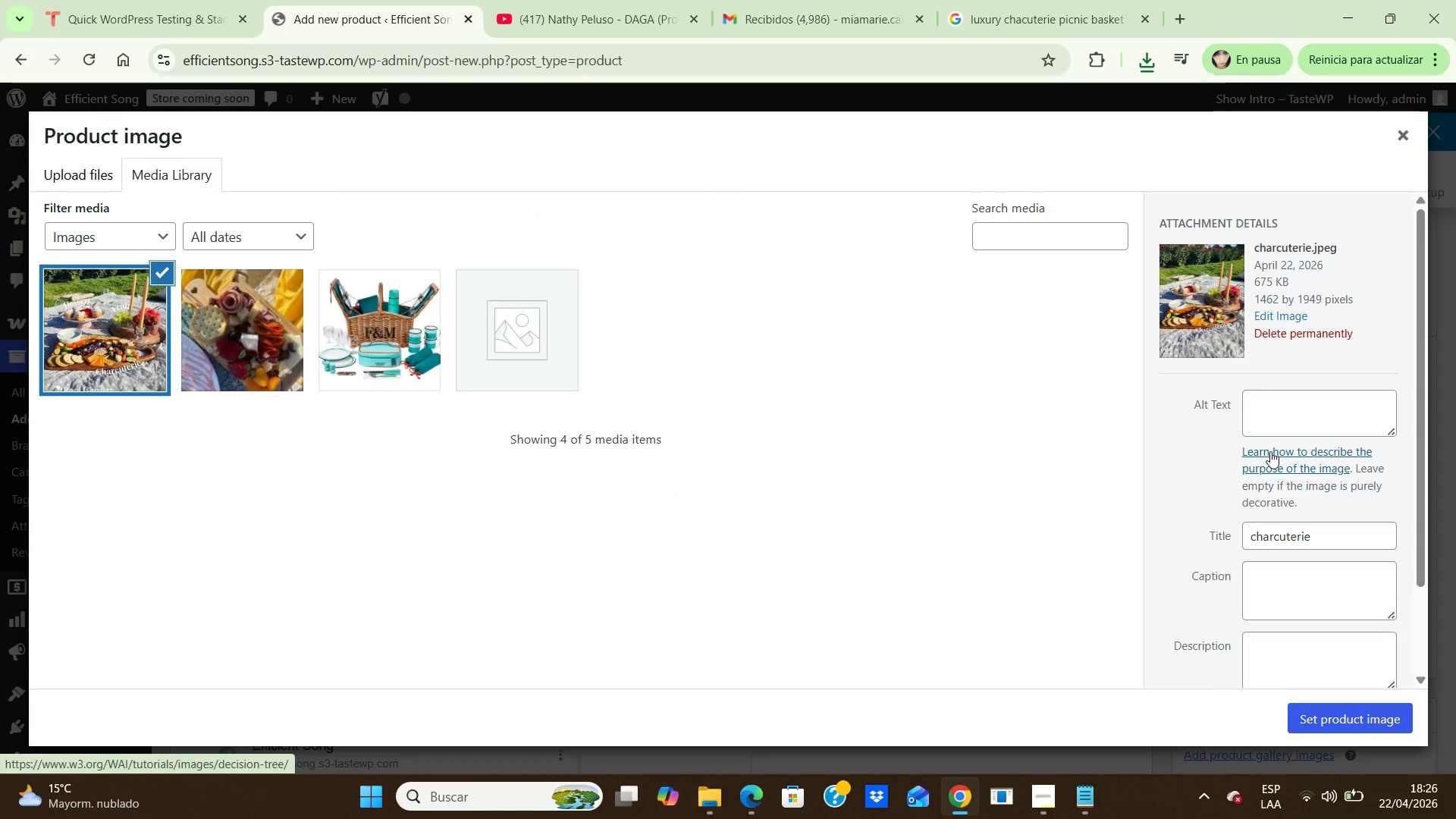 
left_click([1285, 400])
 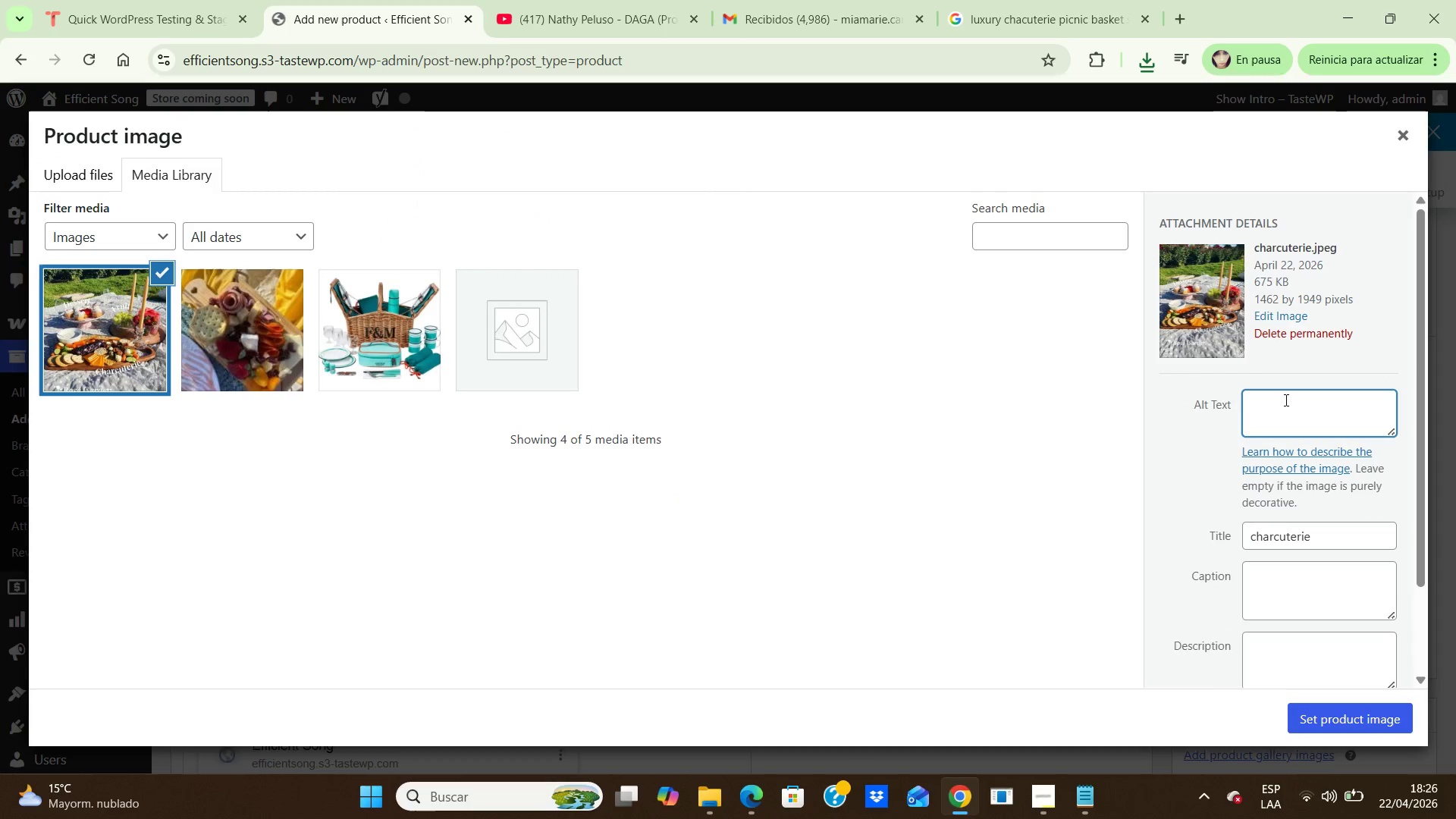 
type(Luxury picnic charcuterie basket with premium cheeses and gourmet o)
 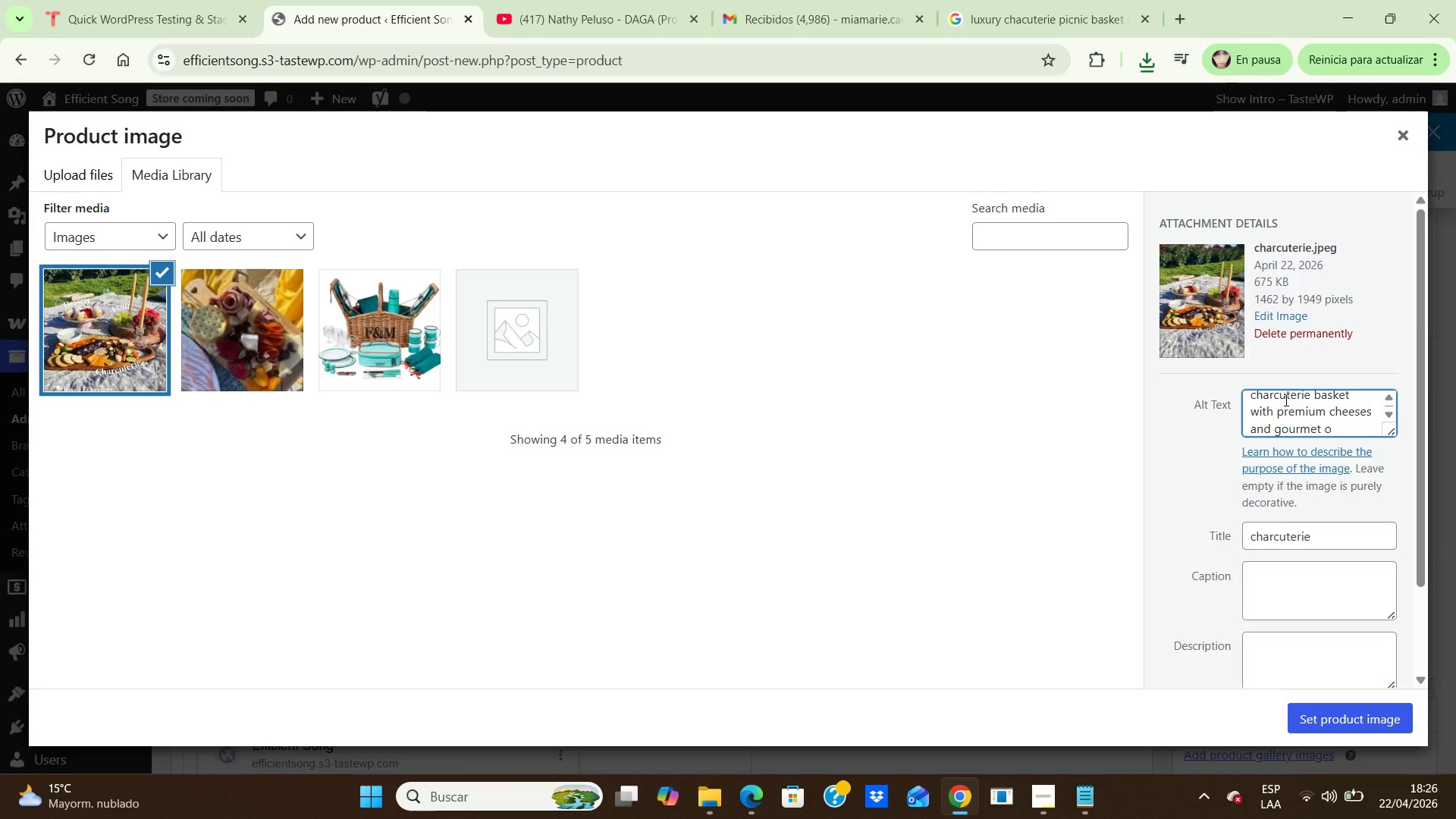 
scroll: coordinate [1285, 400], scroll_direction: down, amount: 1.0
 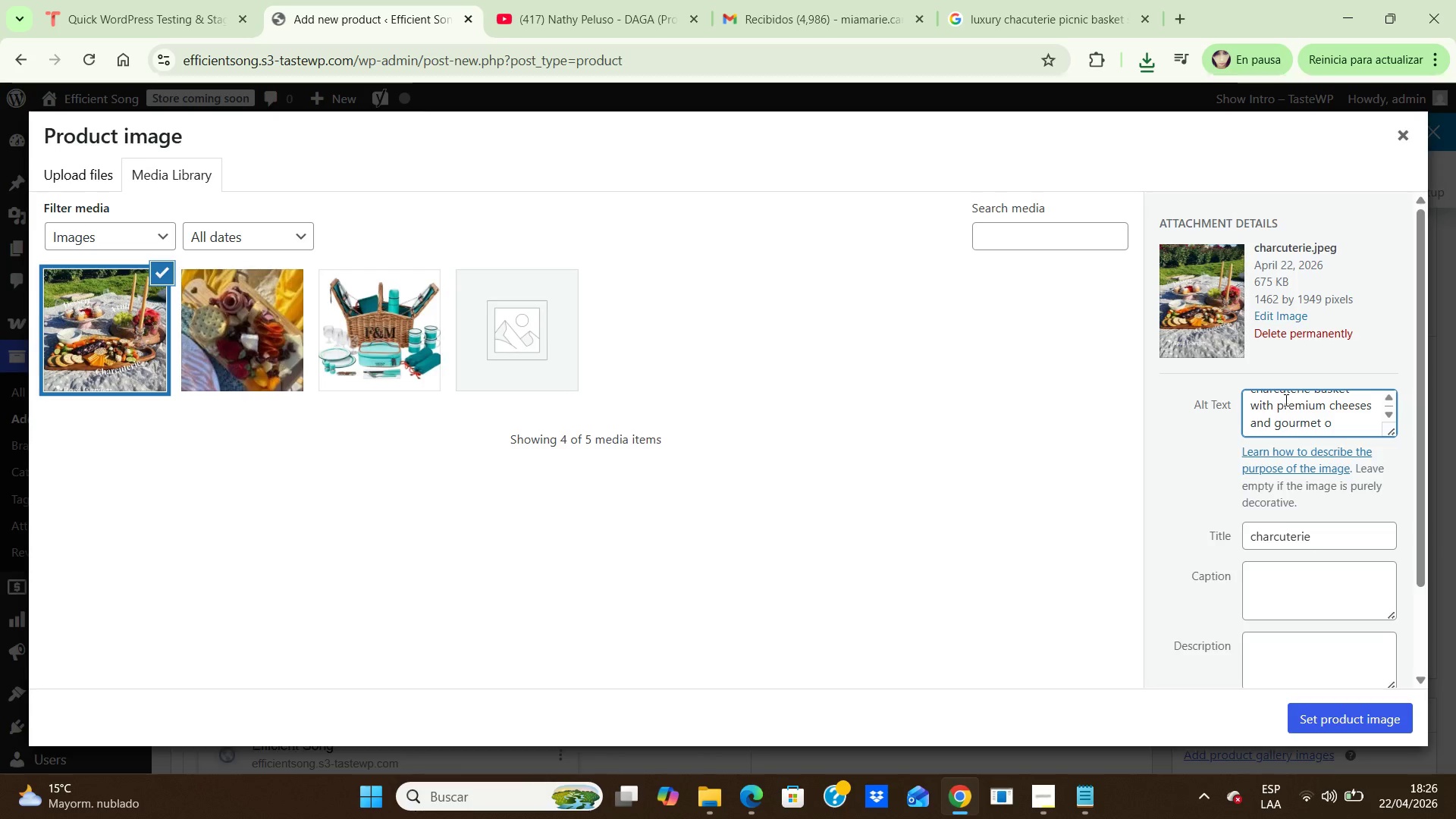 
type(otdoor styling)
 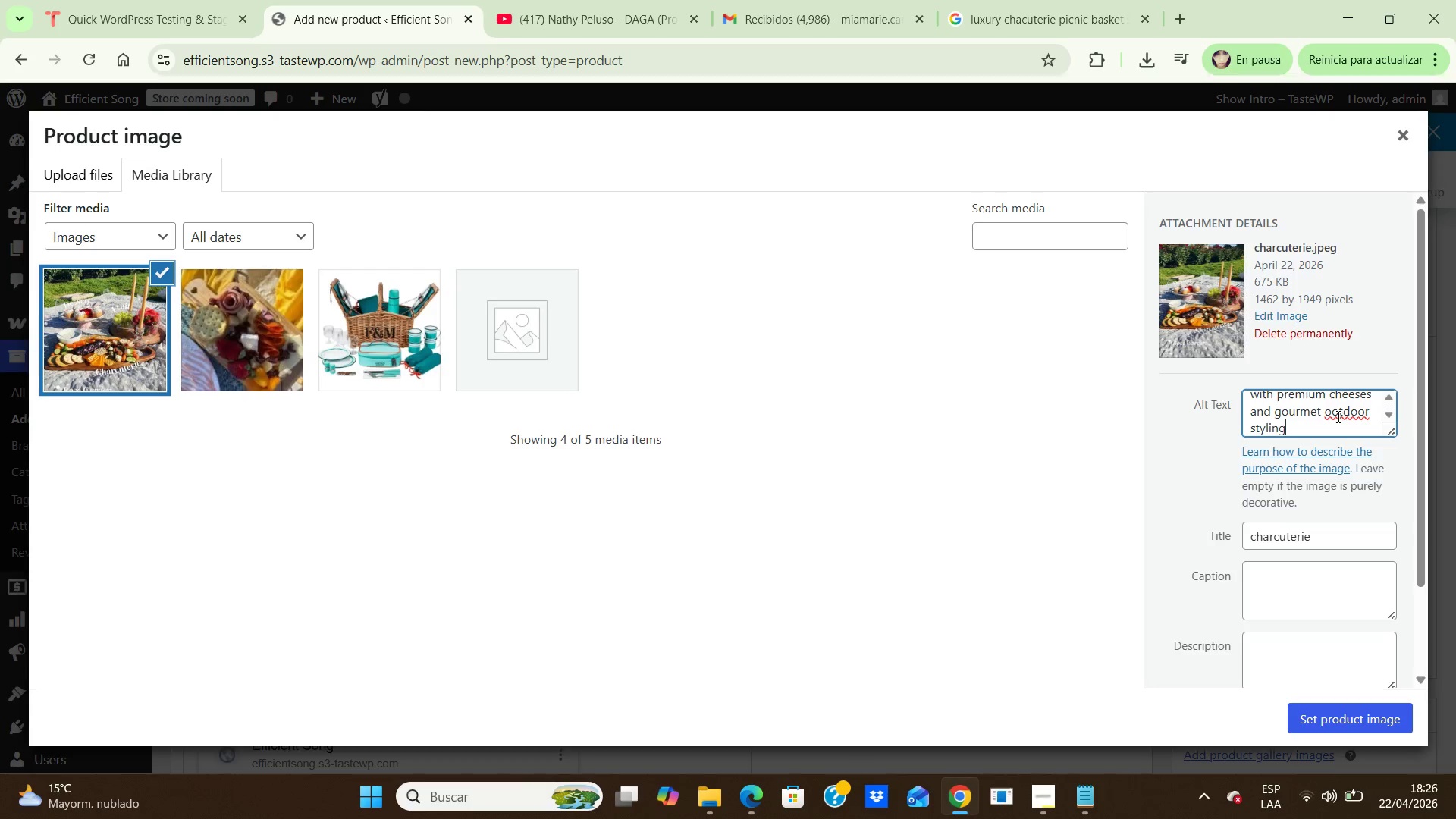 
left_click([1336, 414])
 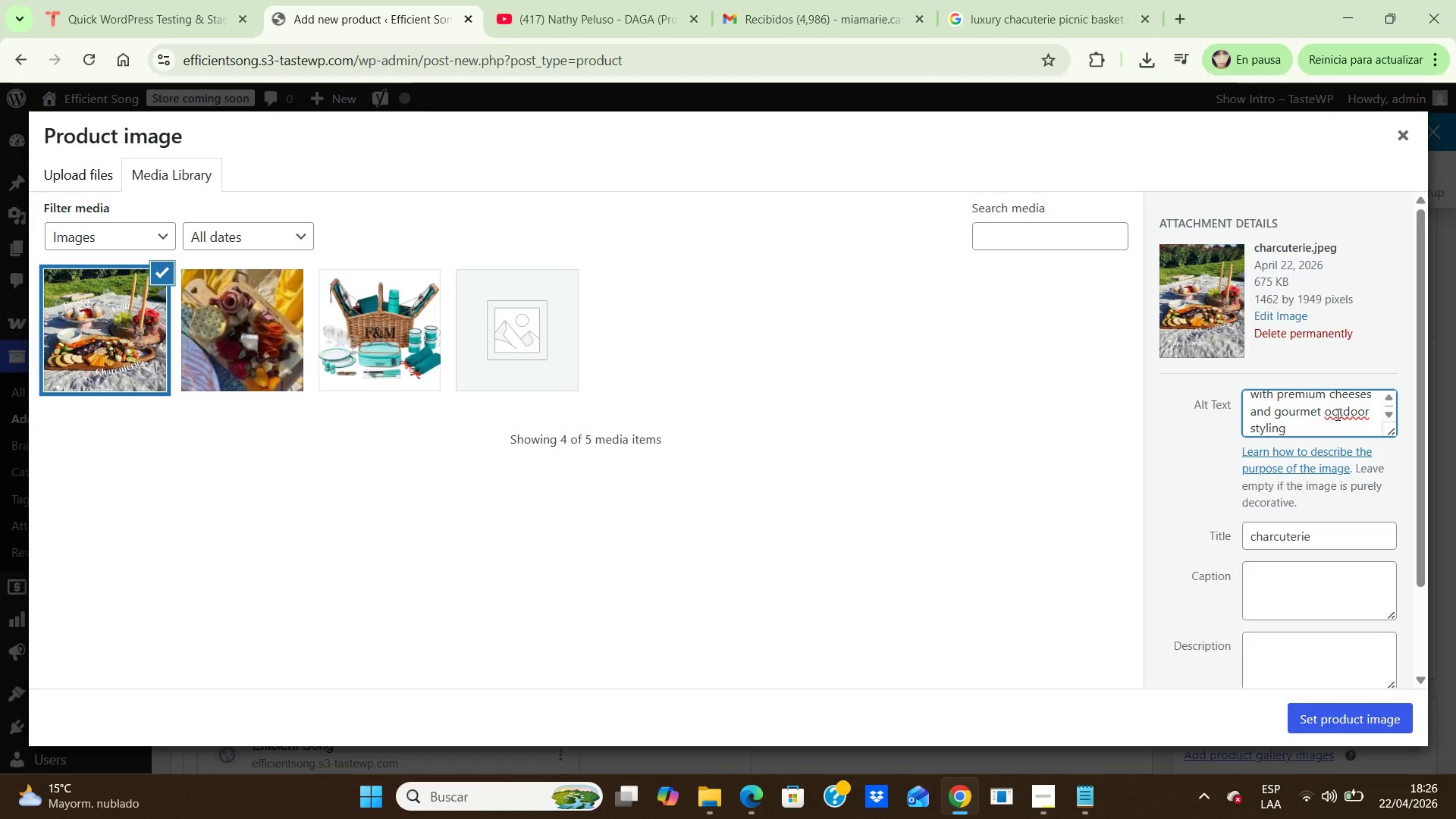 
key(Backspace)
 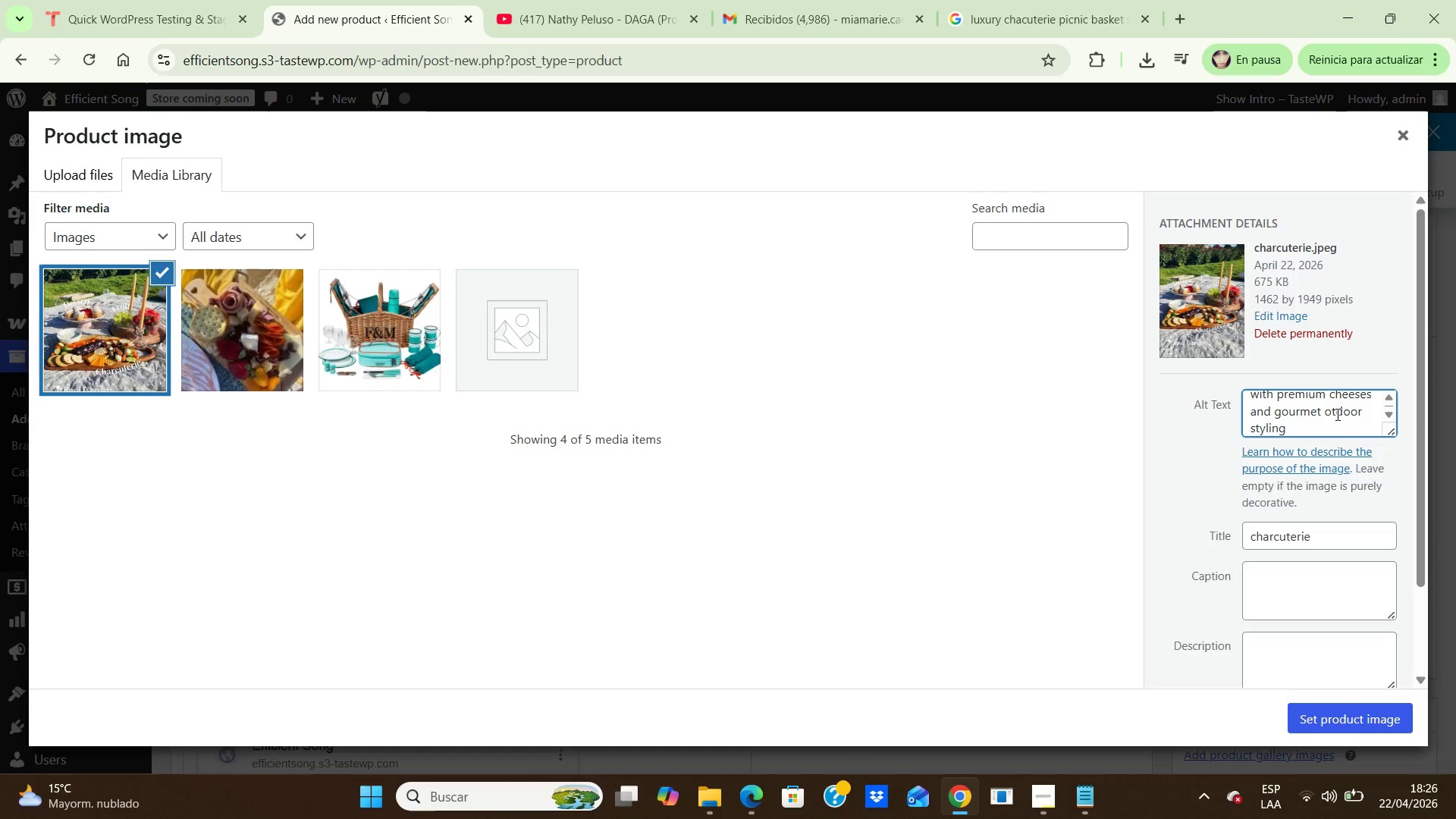 
key(U)
 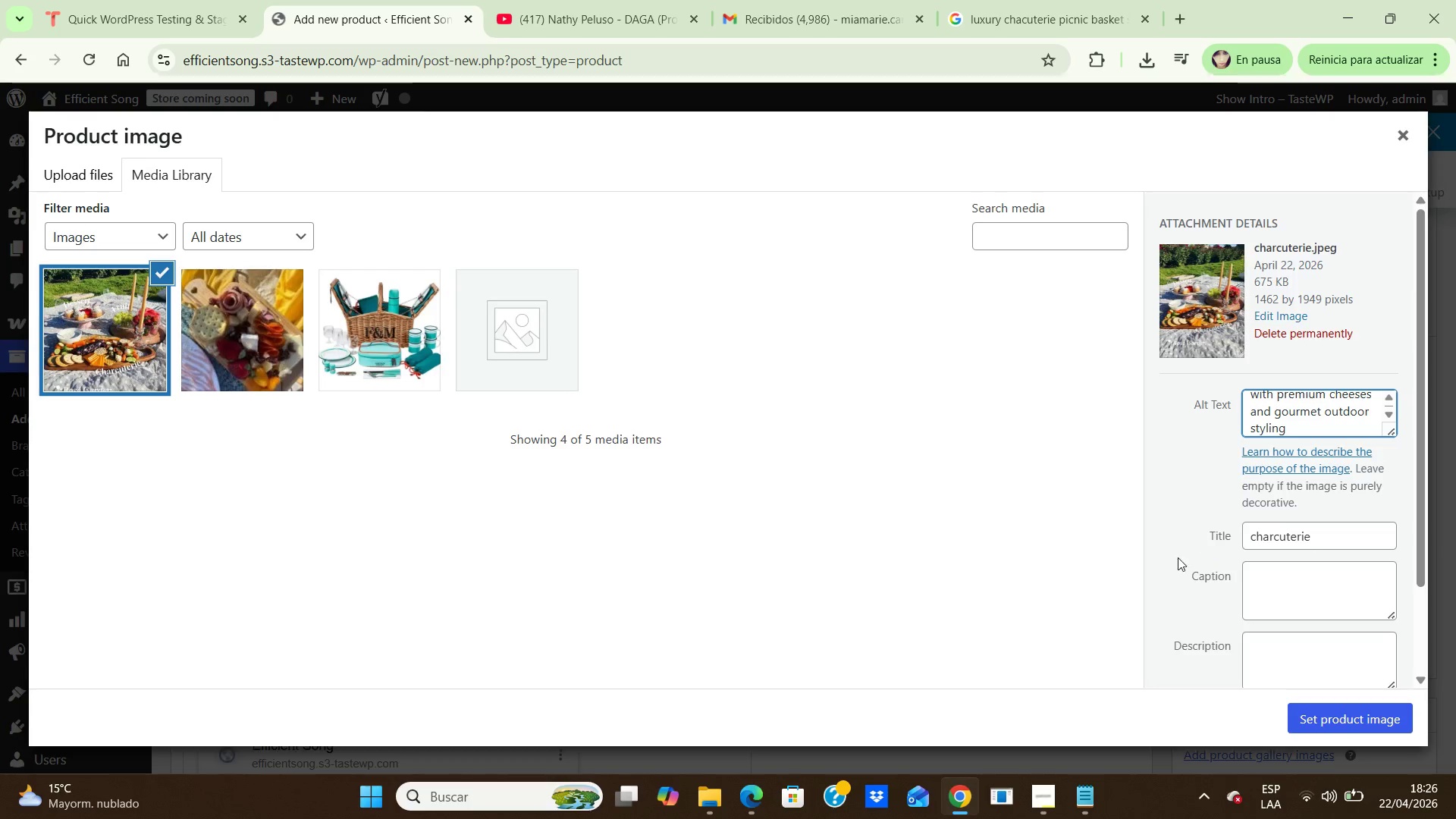 
left_click([1173, 554])
 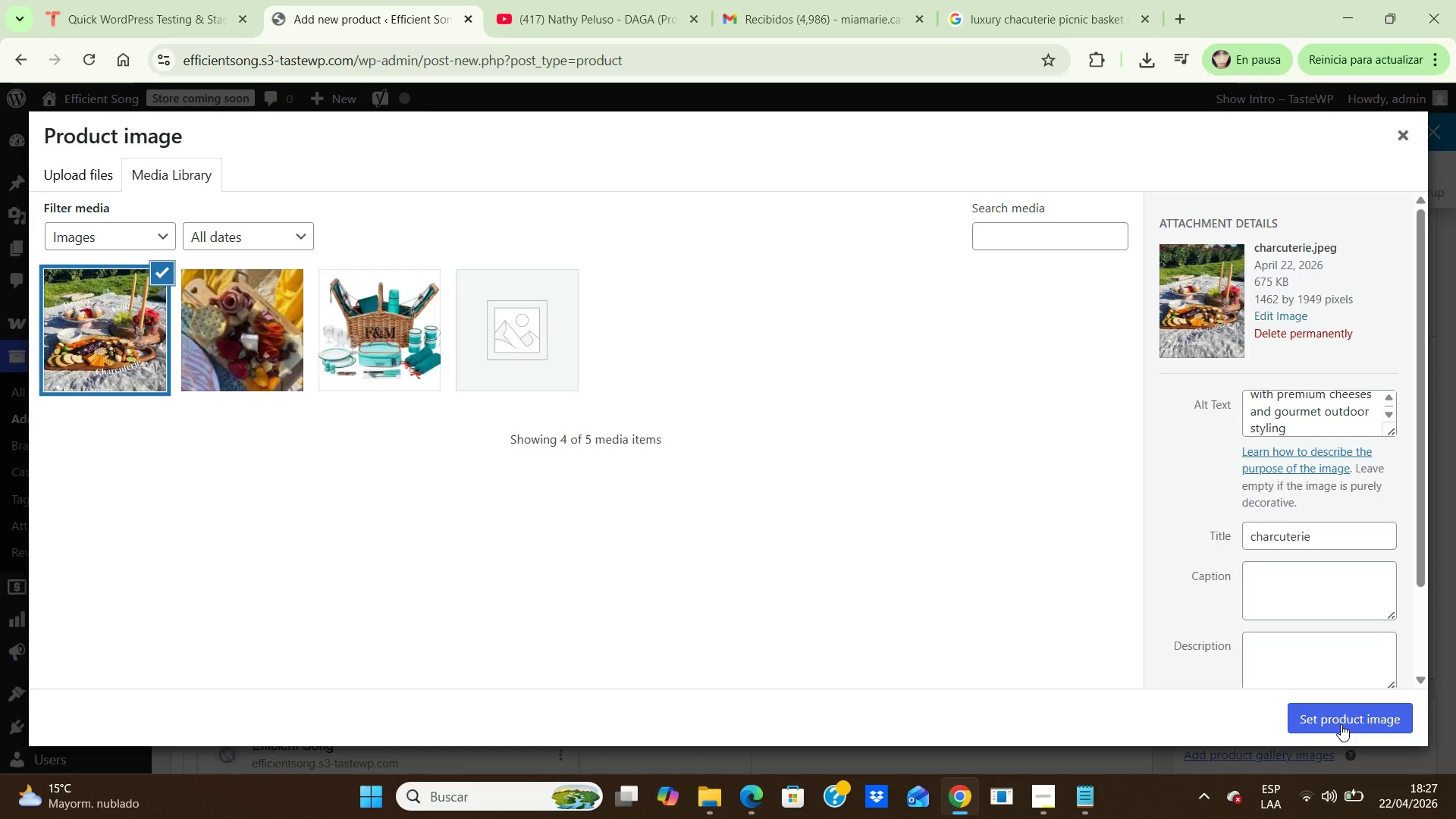 
wait(6.94)
 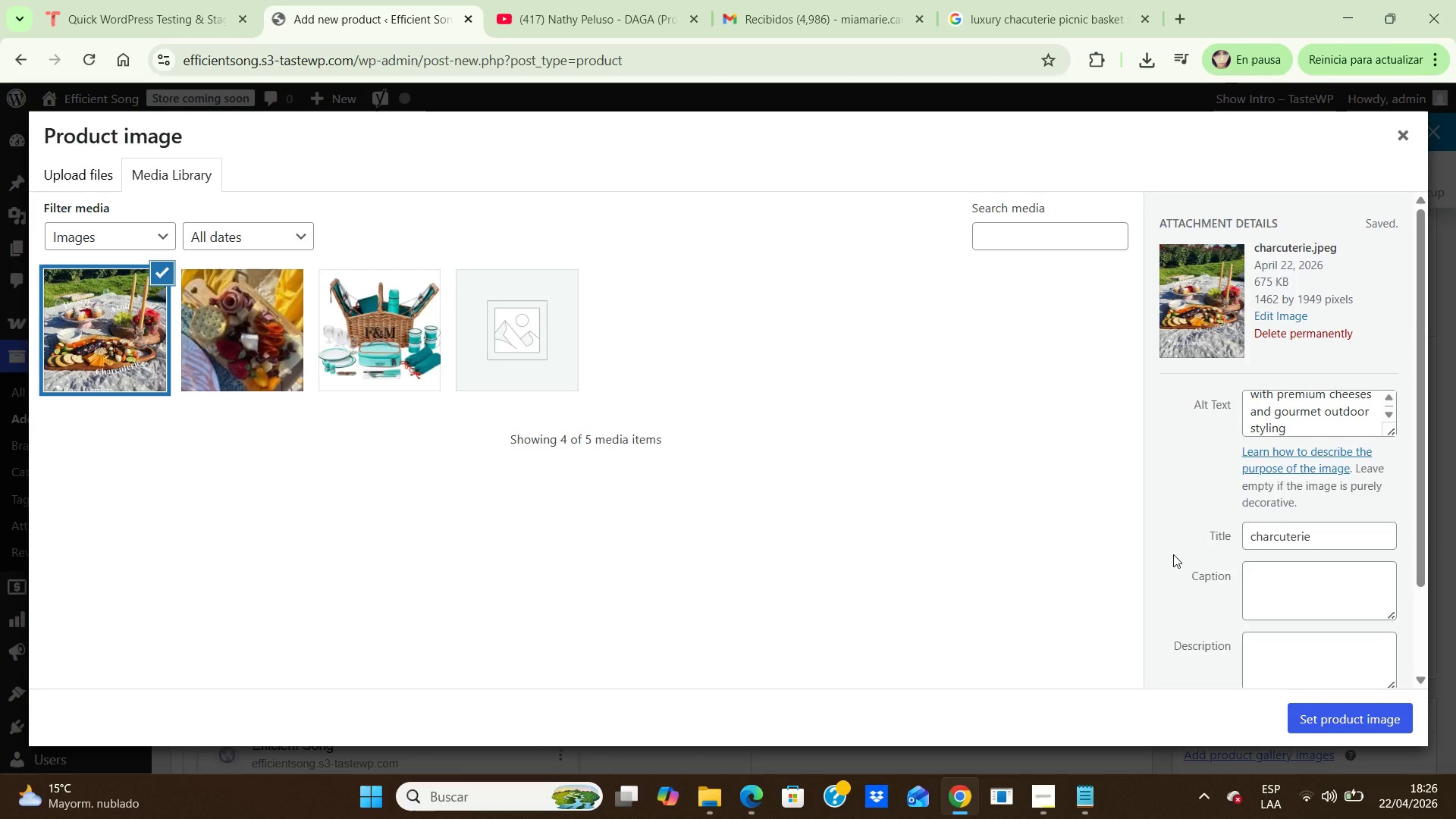 
left_click([1341, 724])
 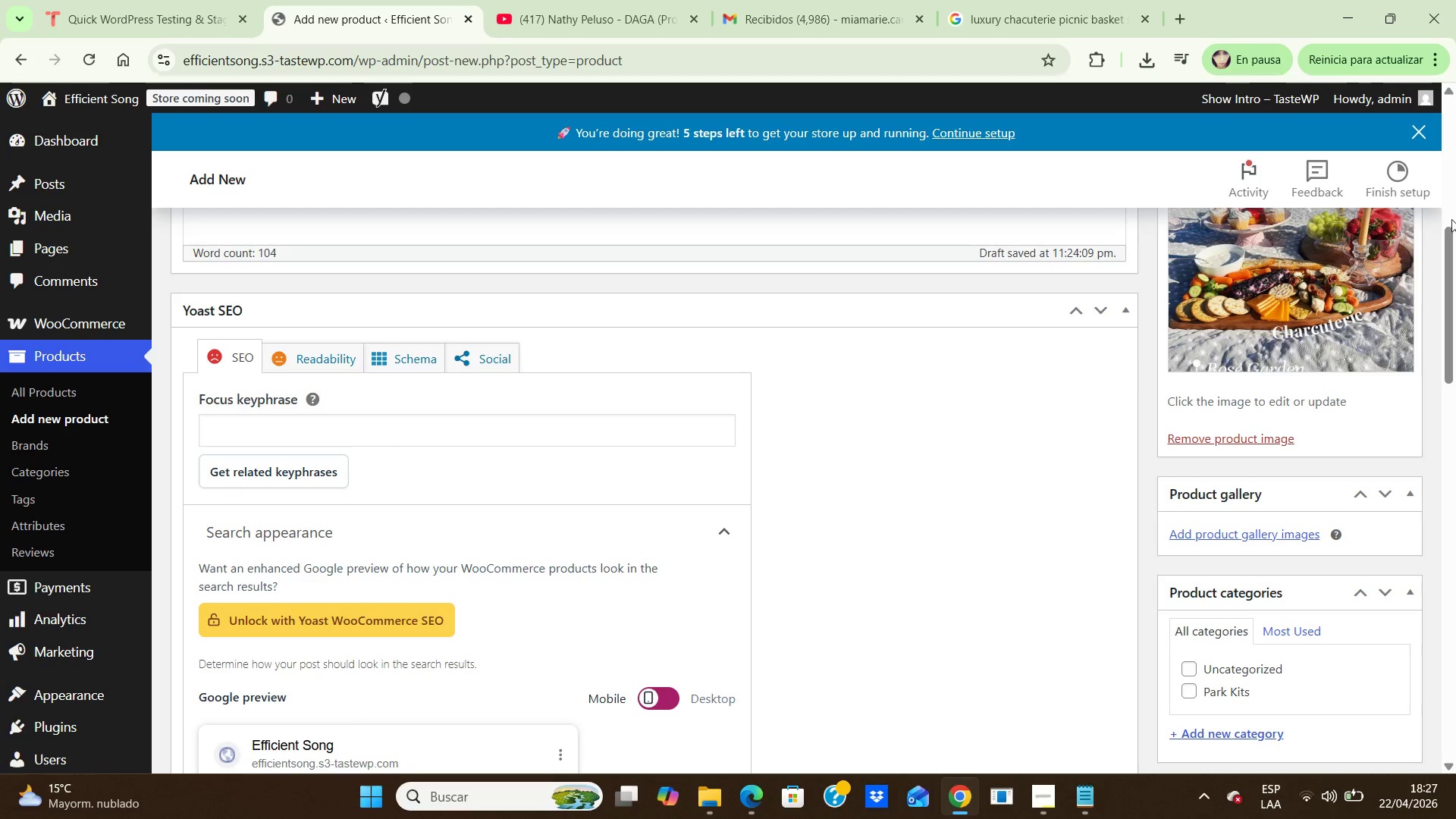 
wait(7.31)
 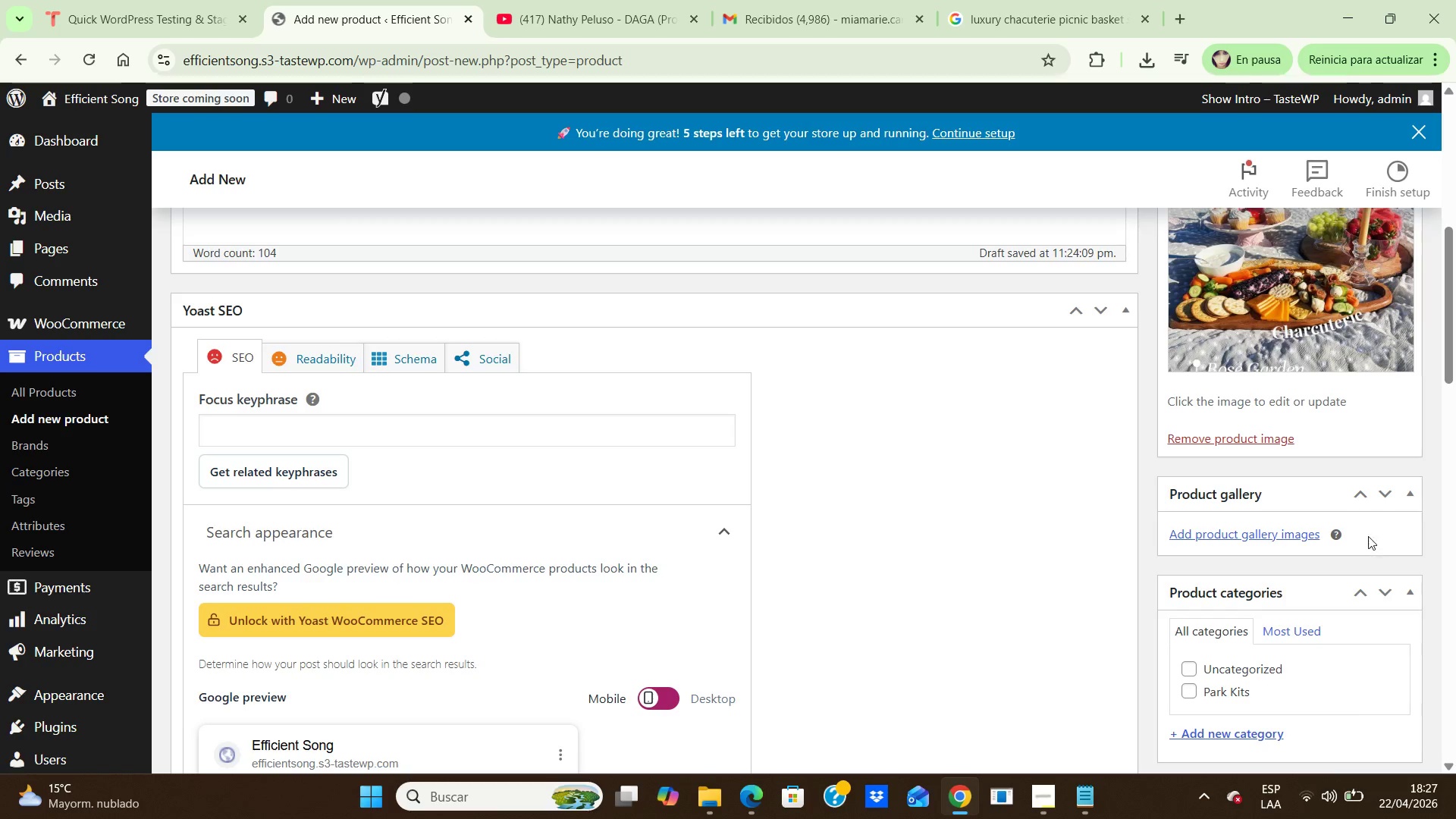 
left_click_drag(start_coordinate=[1445, 318], to_coordinate=[1455, 381])
 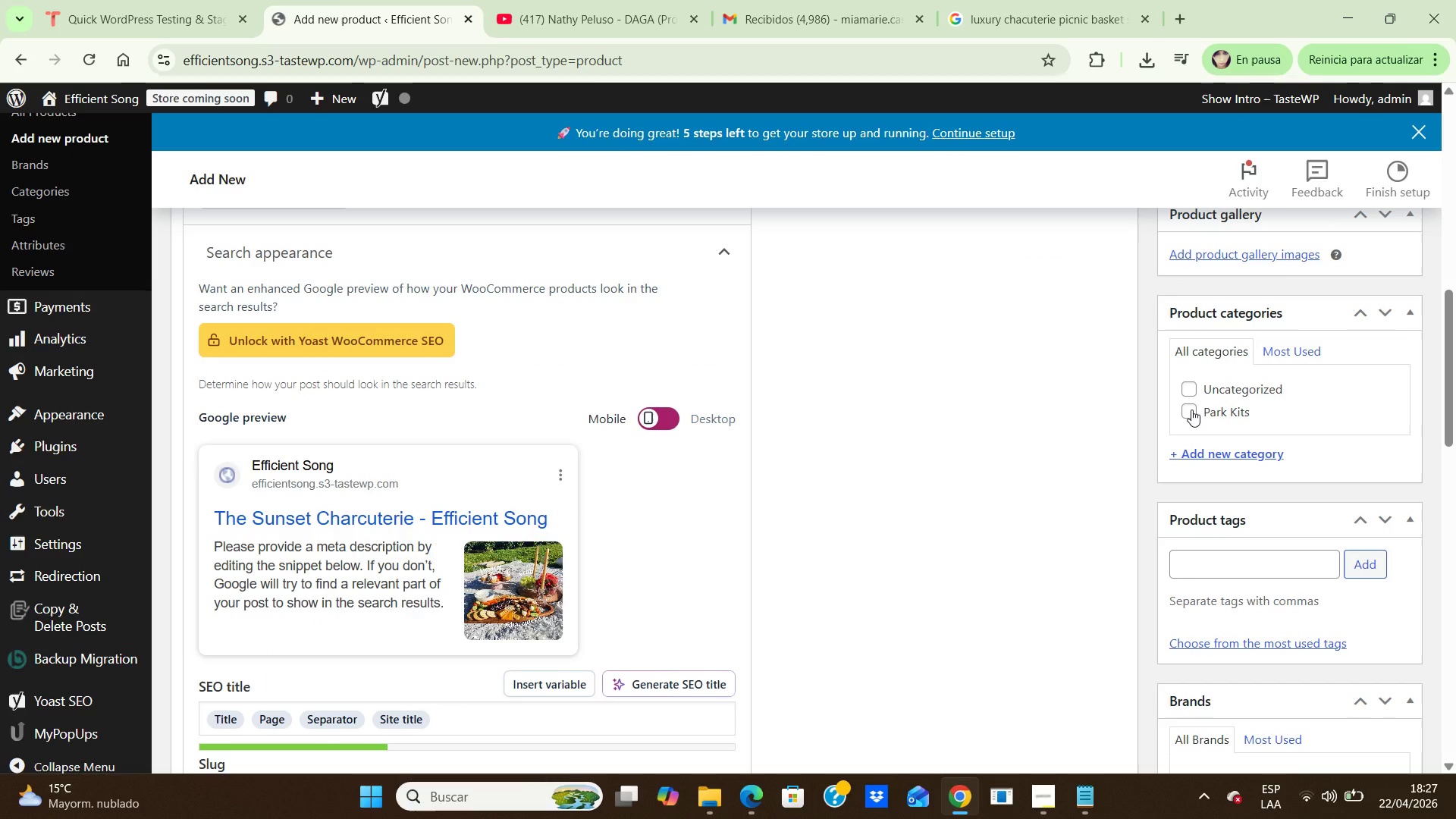 
left_click([1191, 410])
 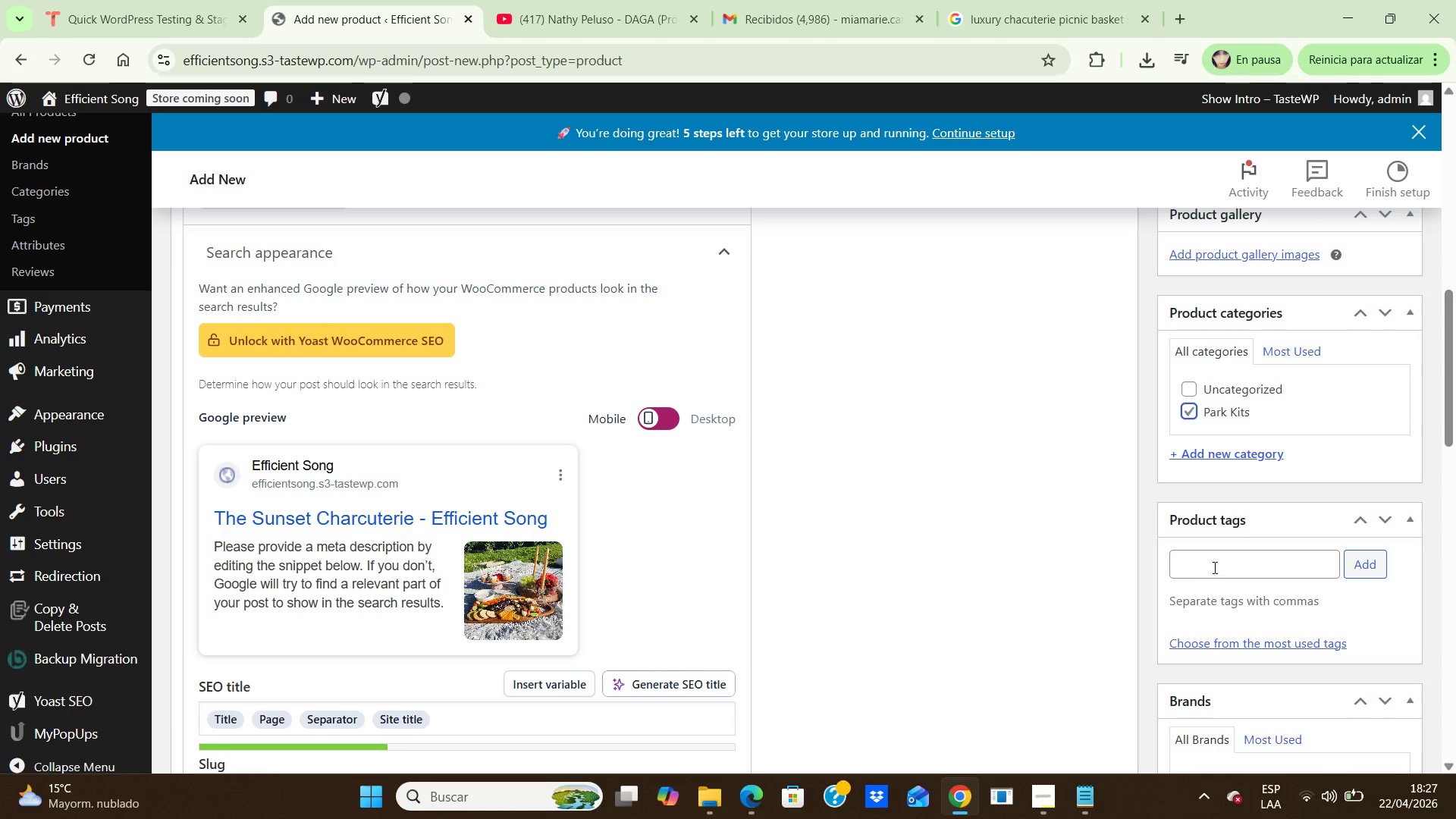 
left_click([1213, 566])
 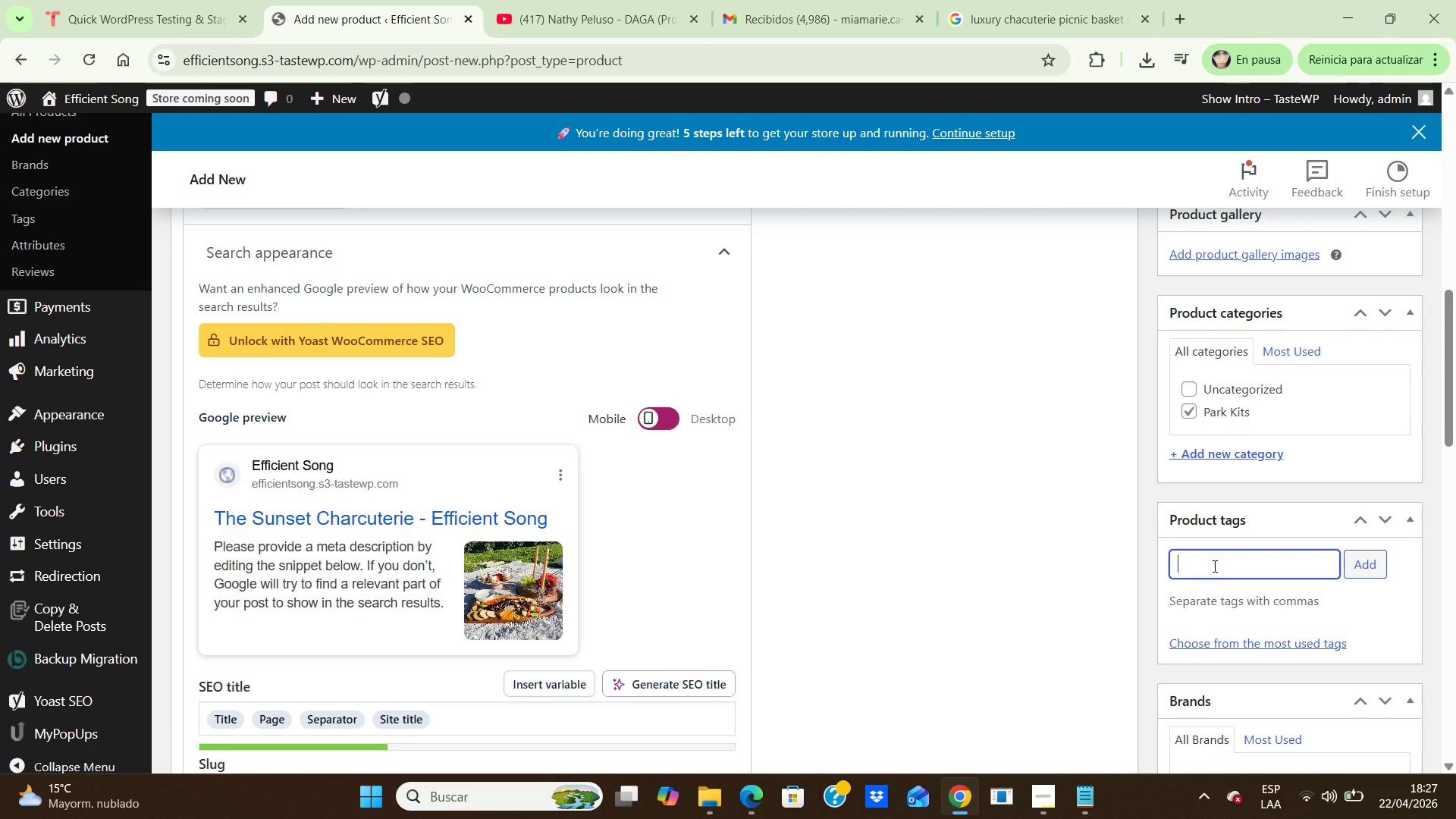 
type(luxury p)
 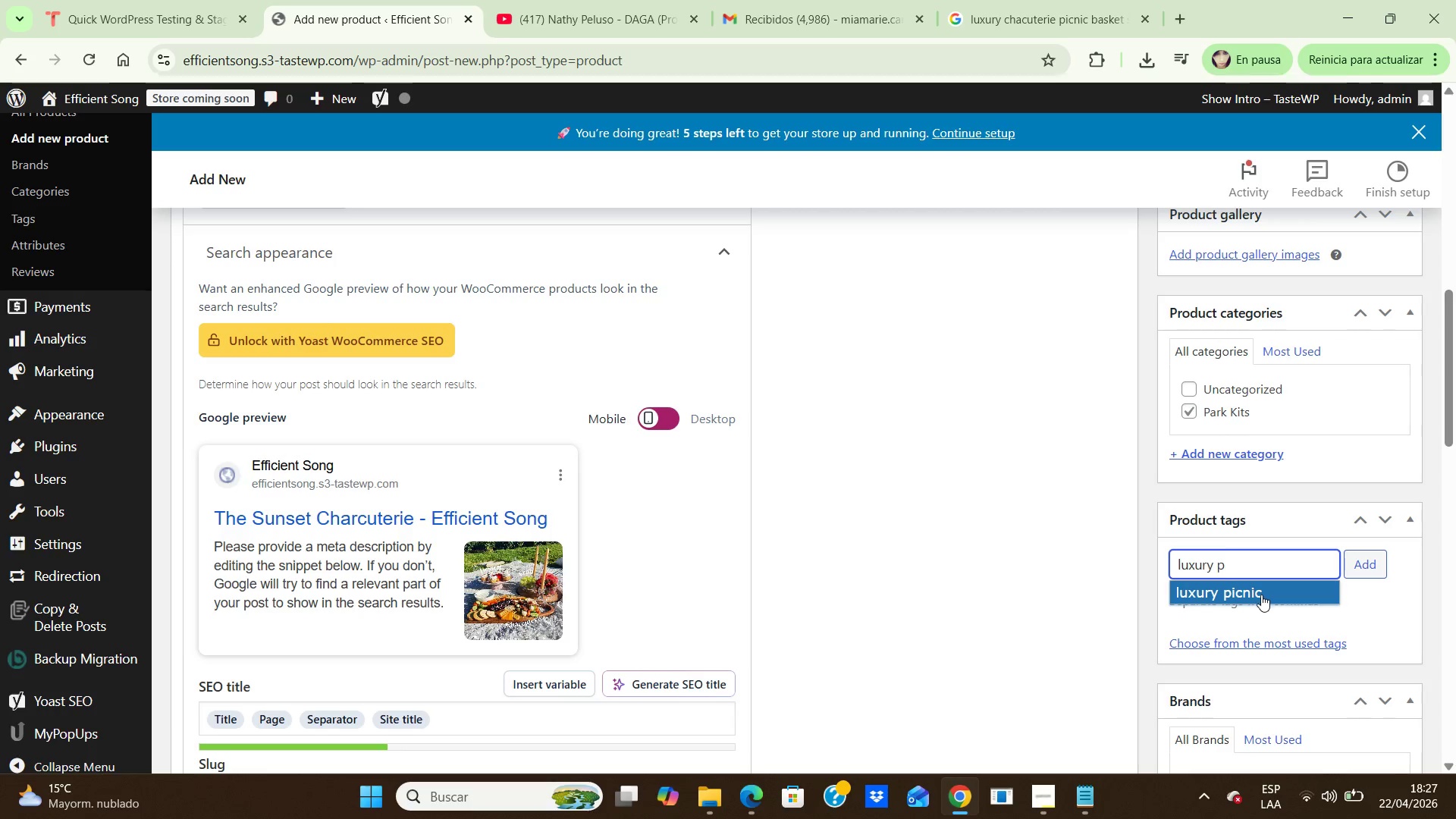 
left_click([1261, 595])
 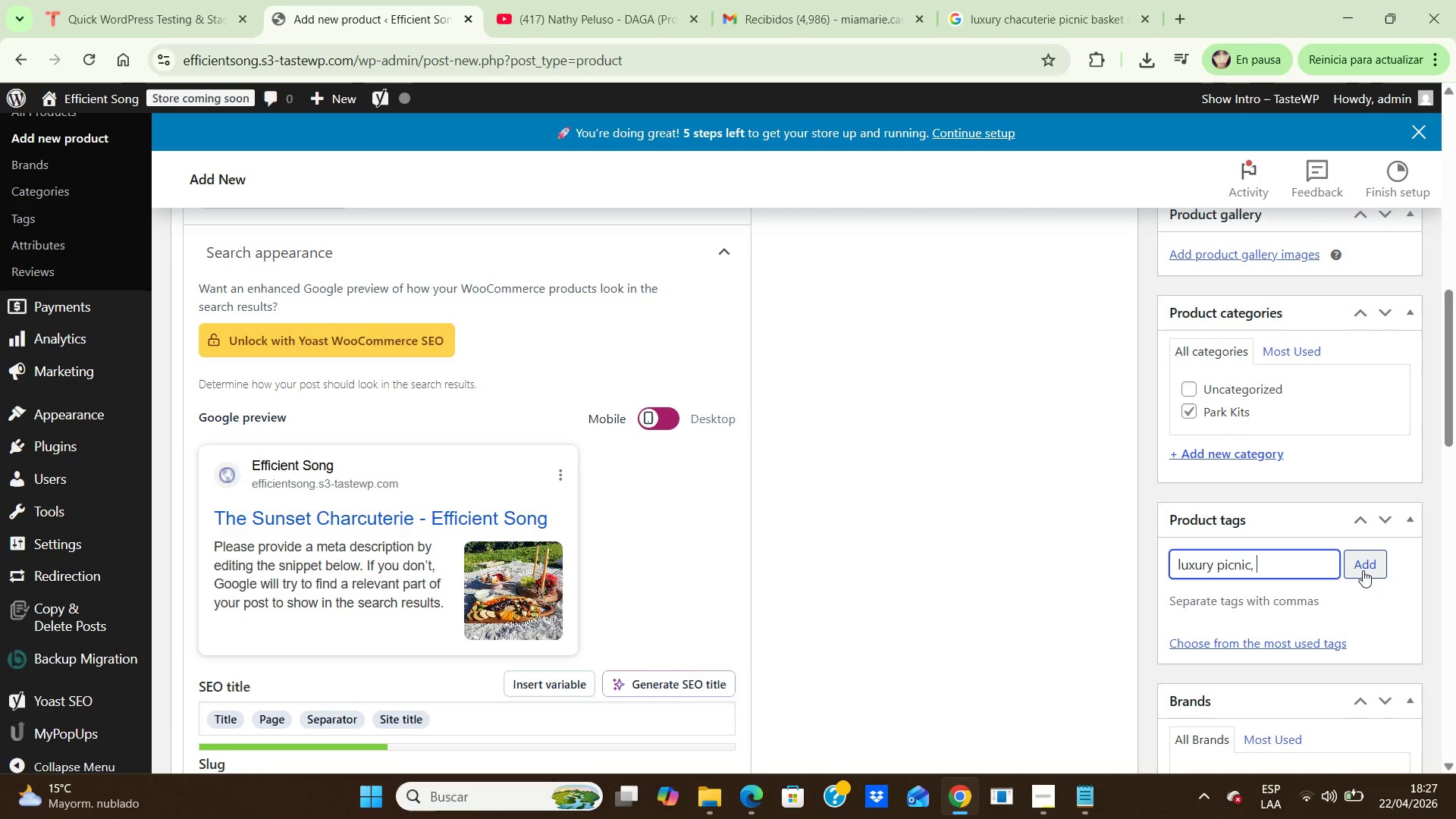 
left_click([1363, 570])
 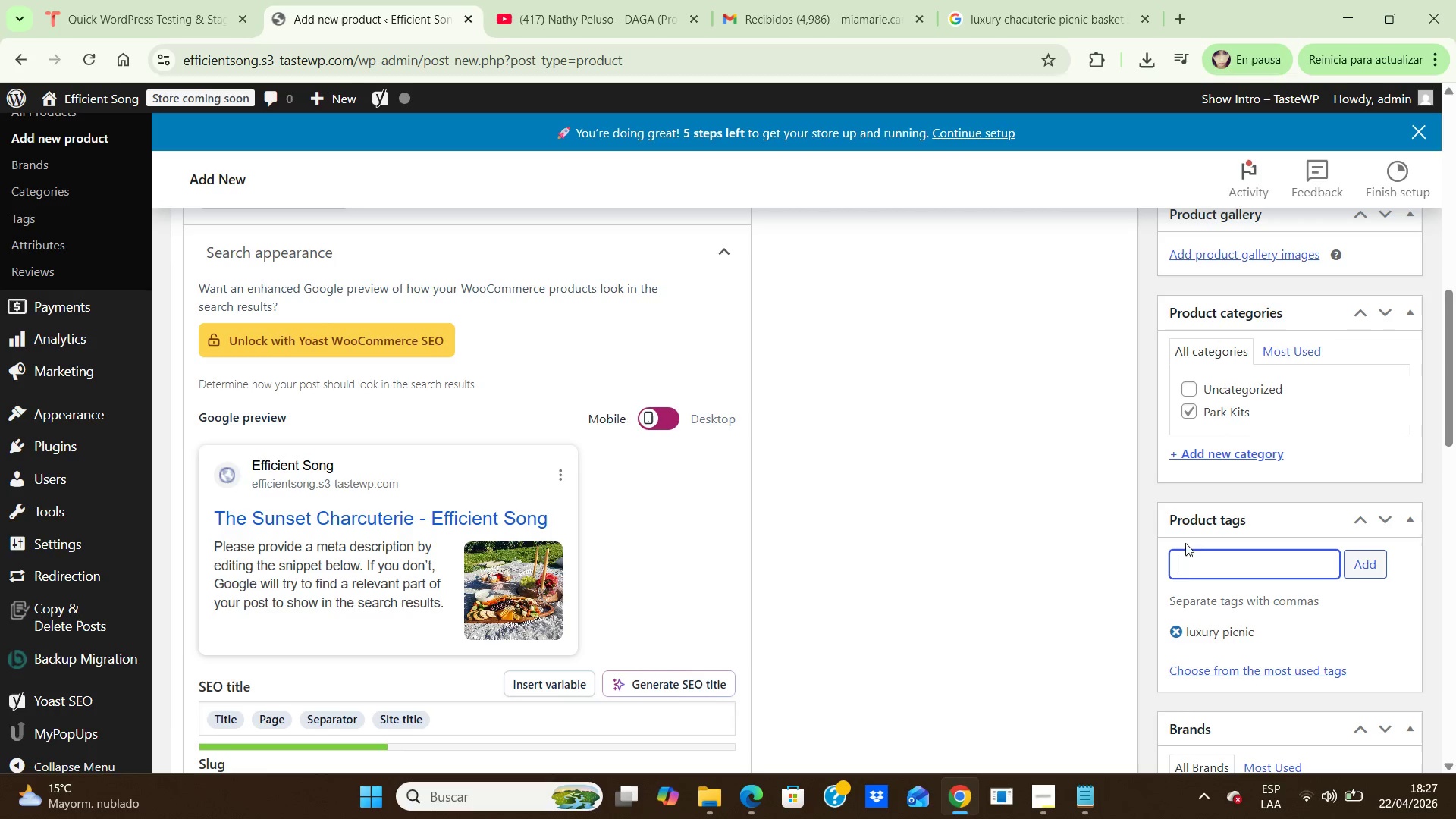 
left_click([1198, 562])
 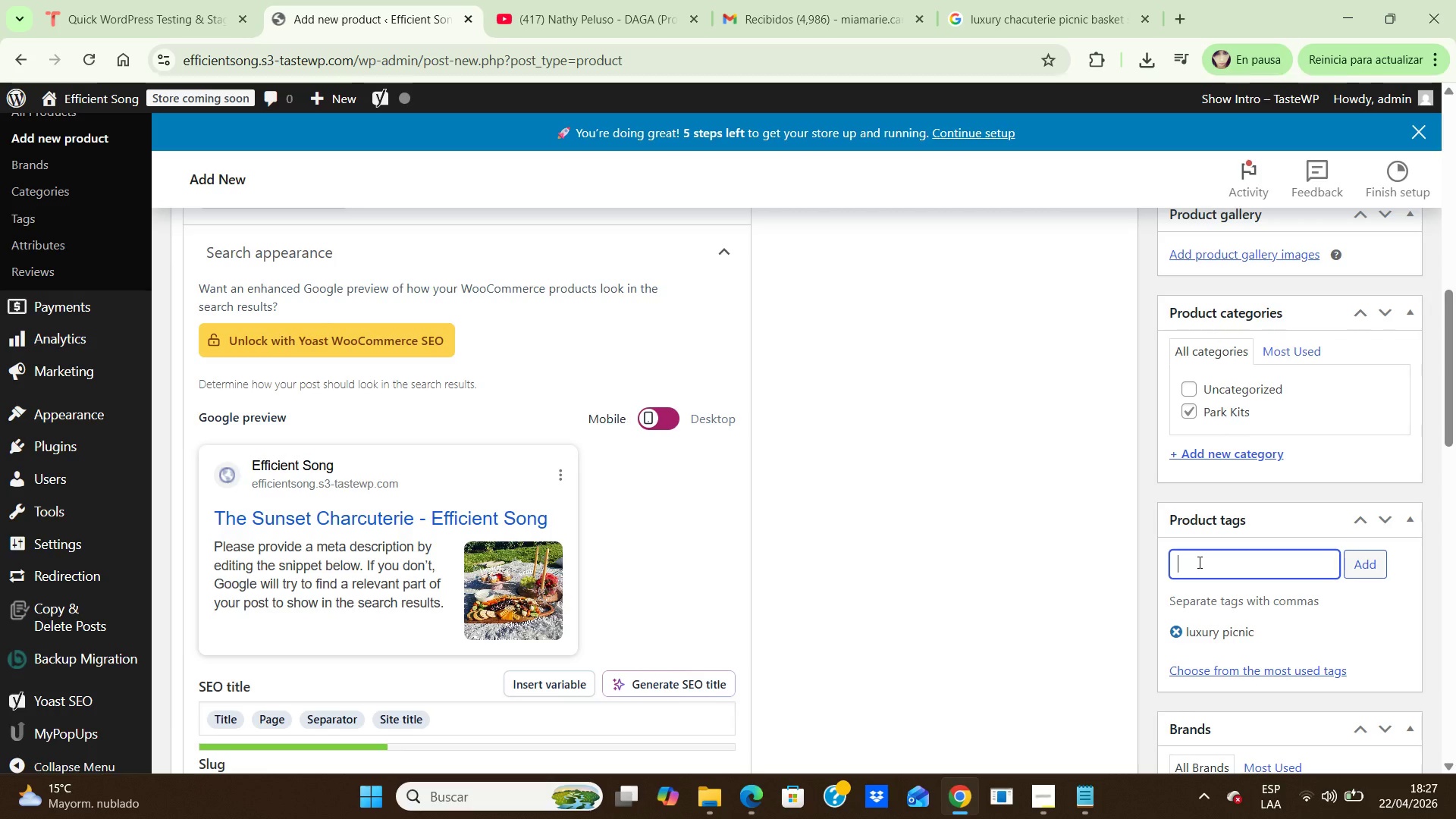 
type(charcutier)
key(Backspace)
key(Backspace)
key(Backspace)
type(erie basket)
 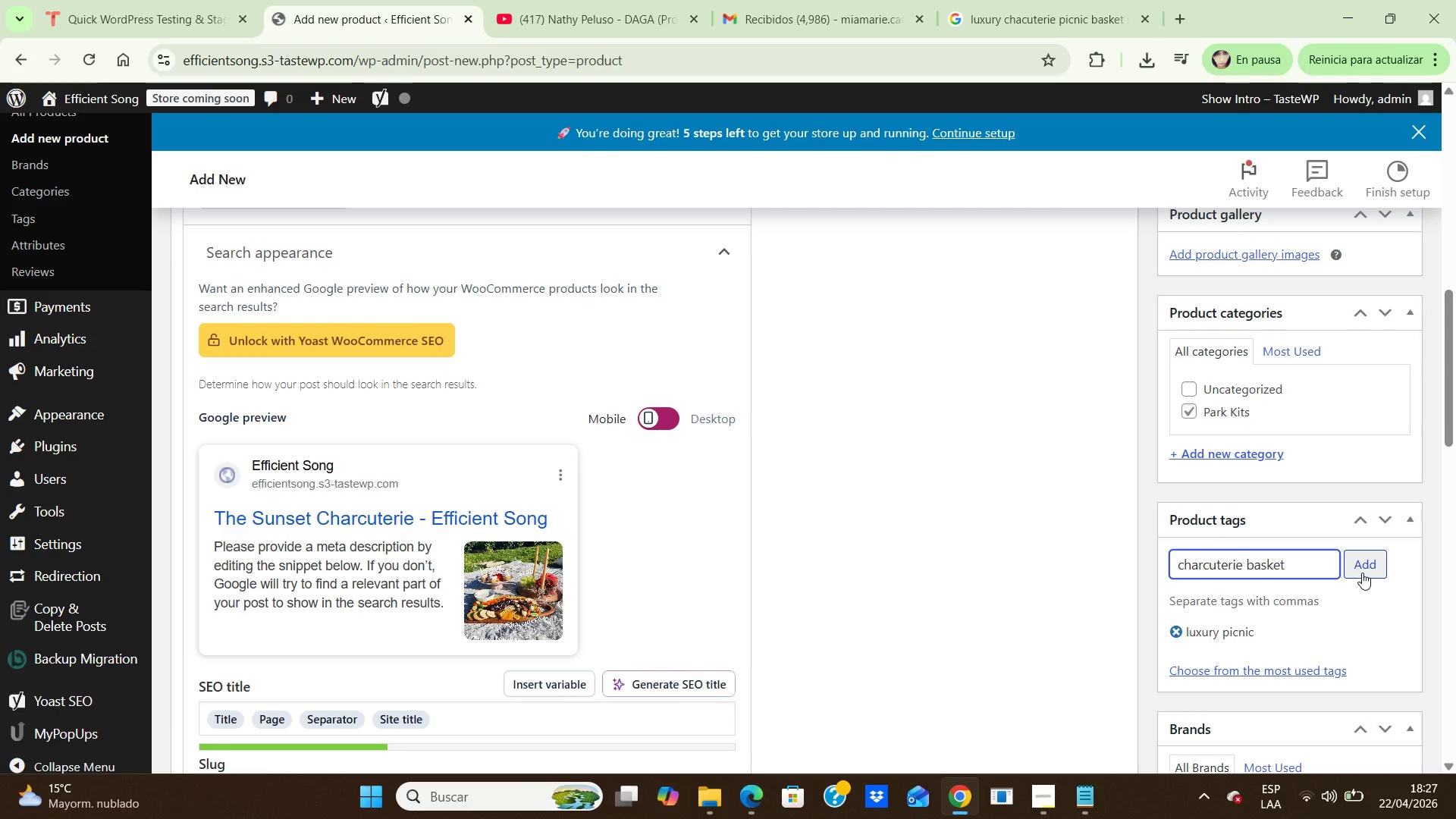 
left_click([1369, 570])
 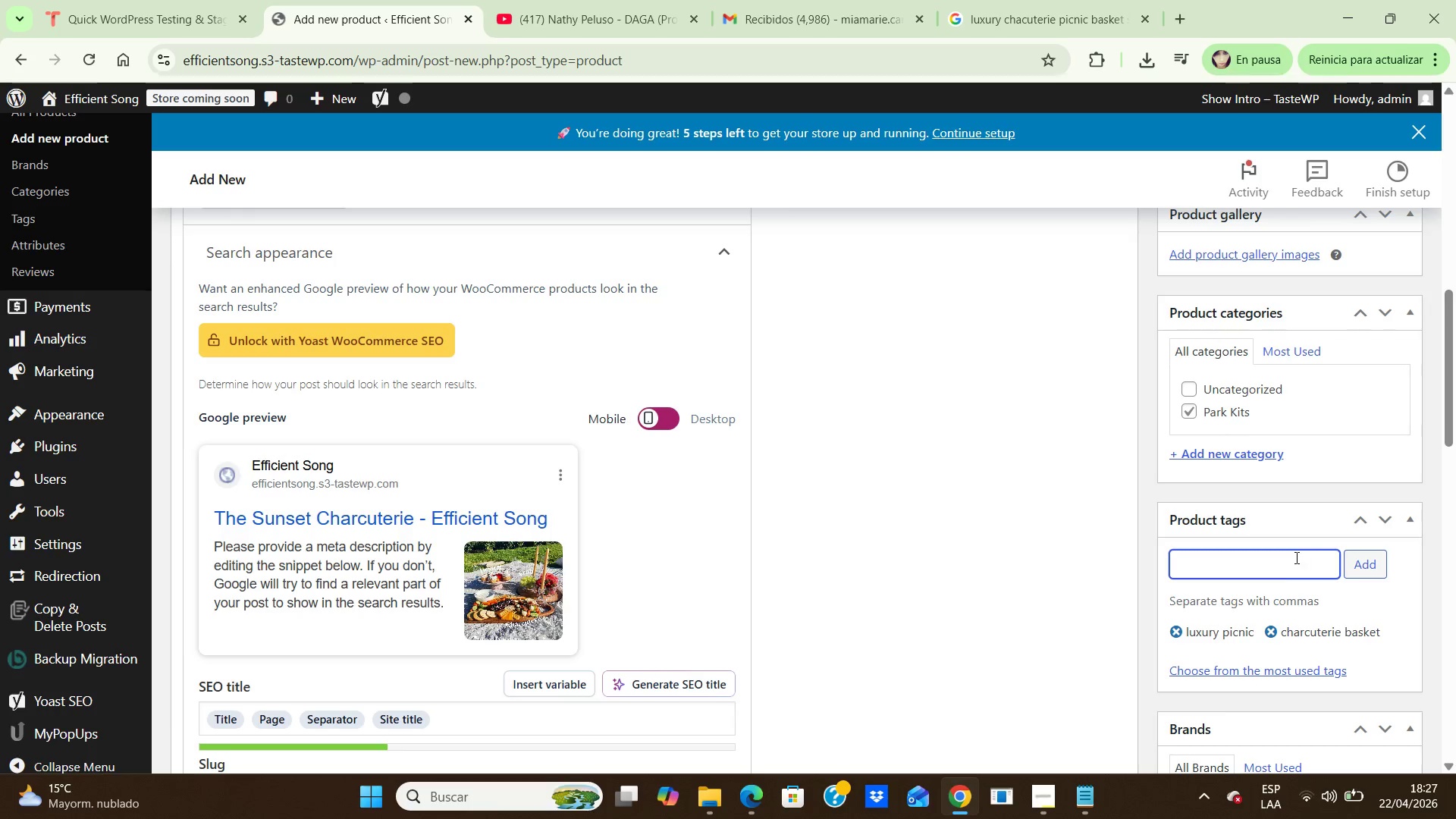 
left_click([1294, 557])
 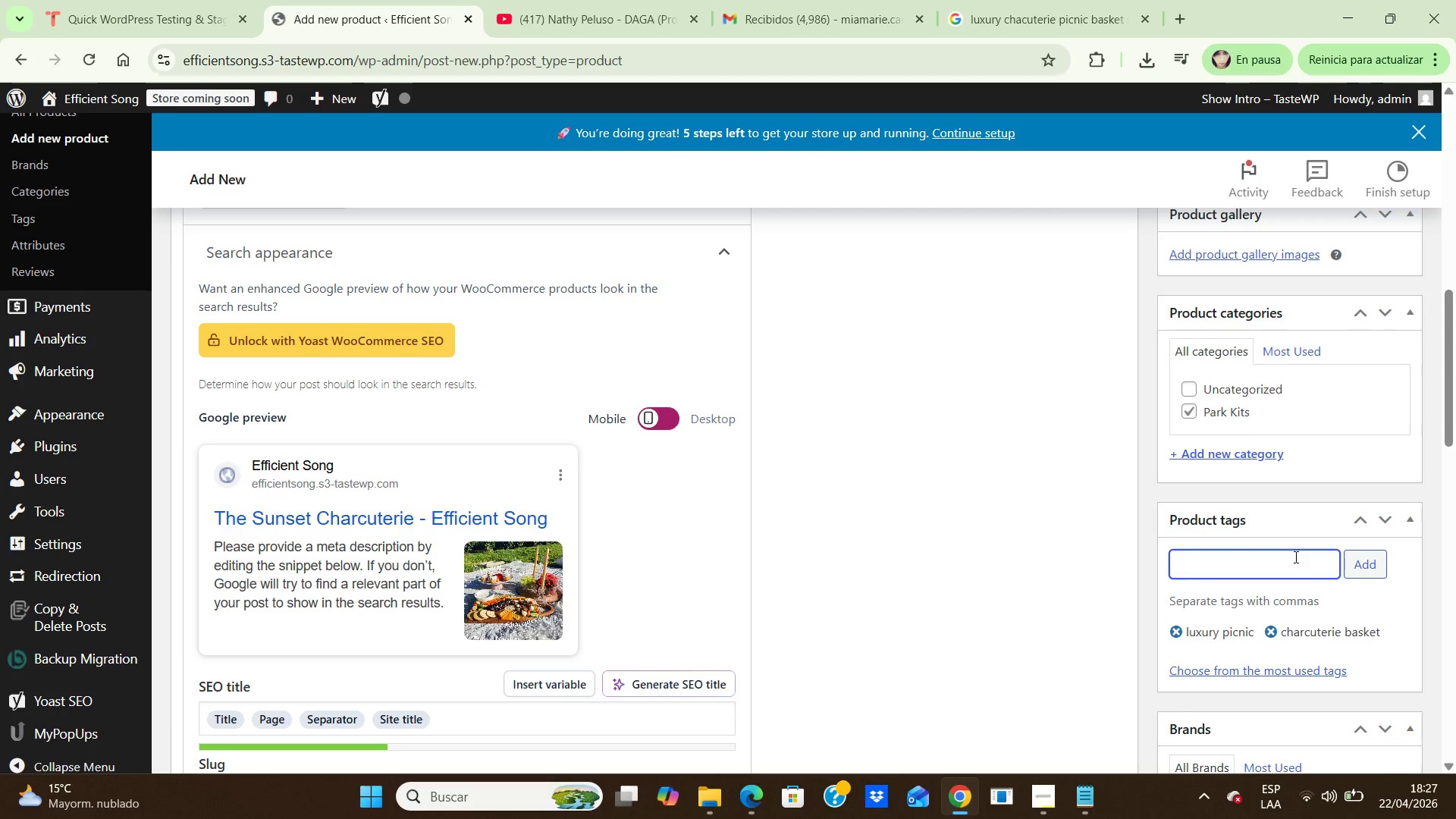 
type(gourmet picnic)
 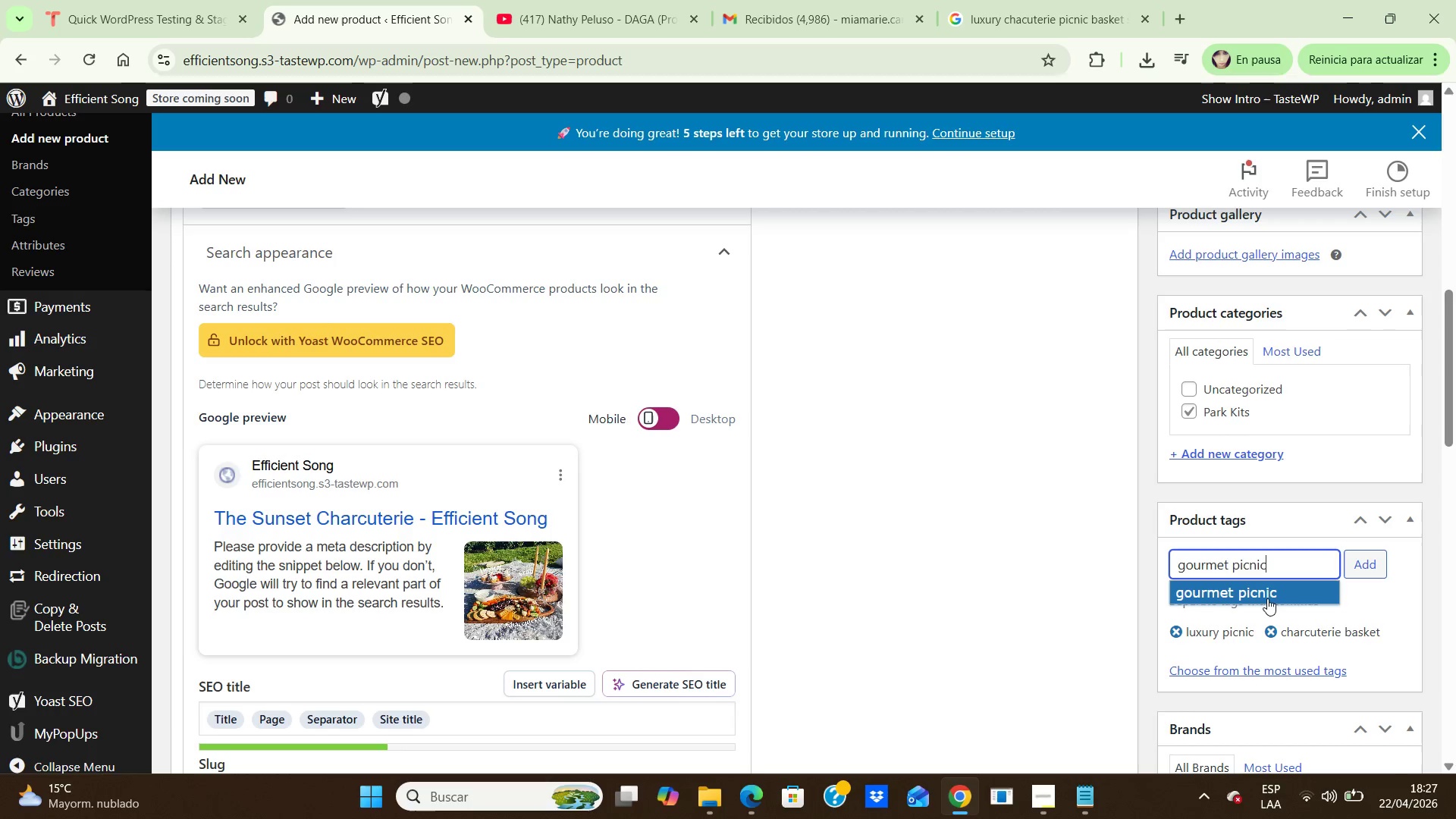 
left_click([1267, 598])
 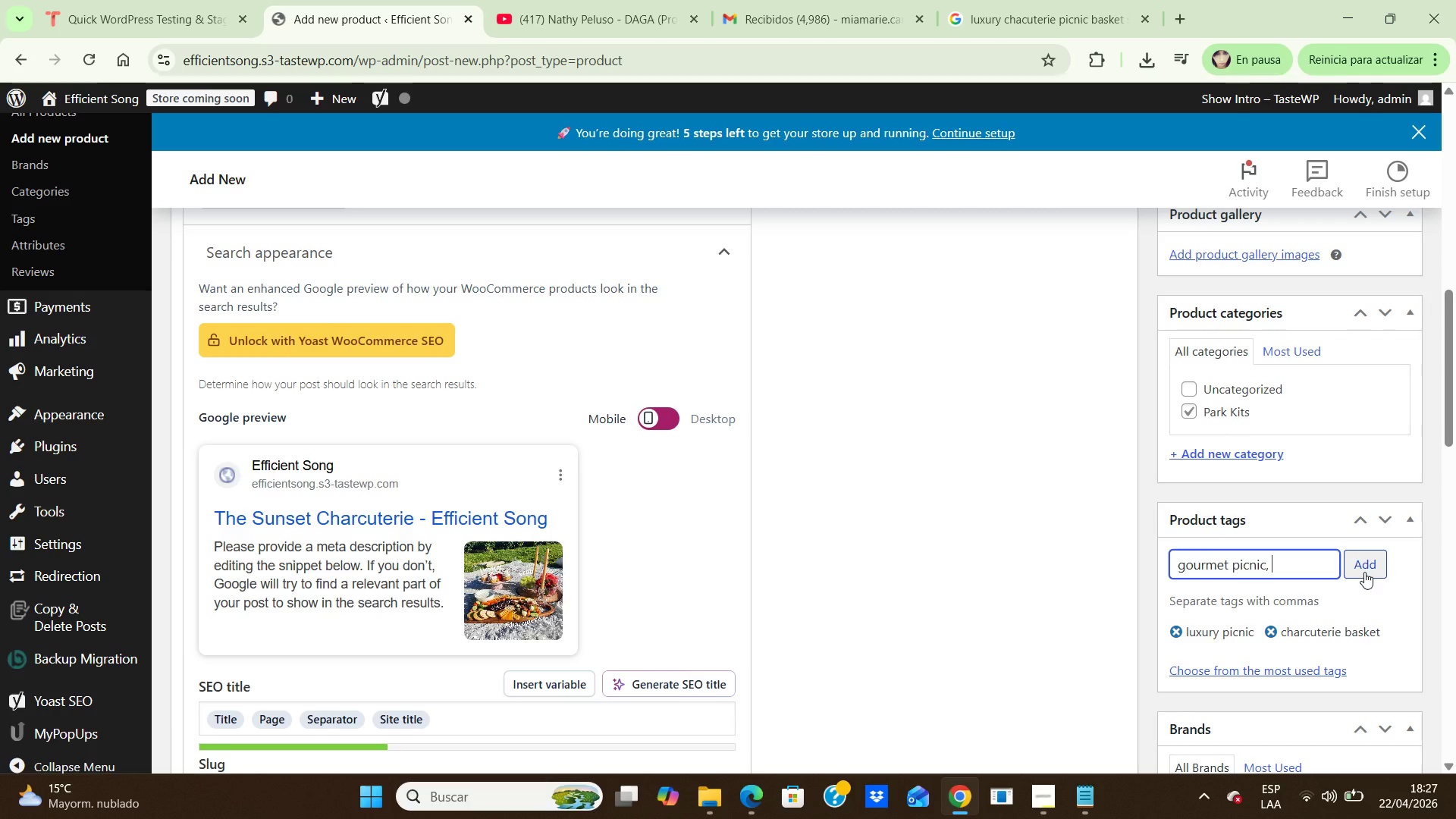 
left_click([1364, 572])
 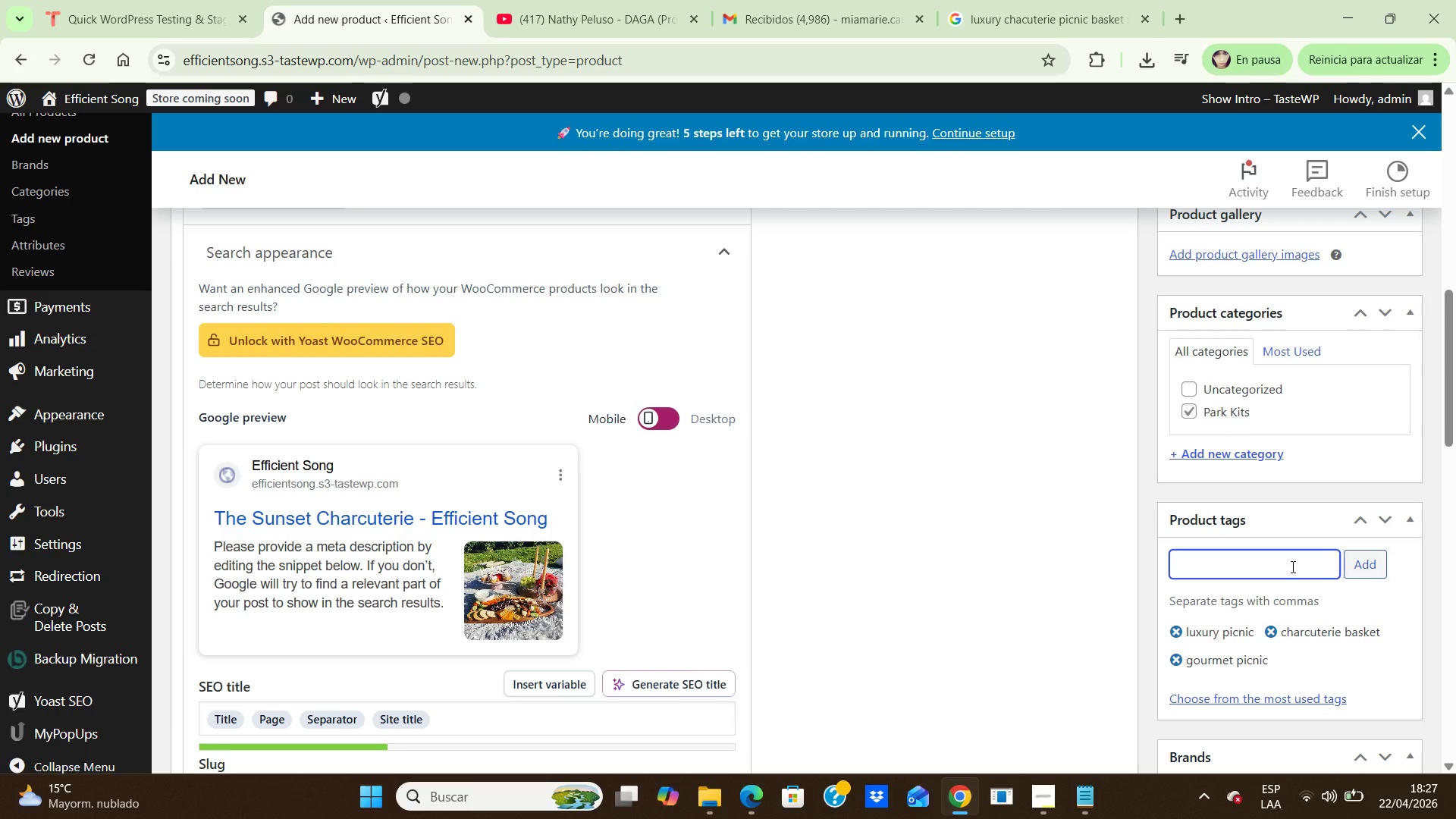 
left_click([1291, 566])
 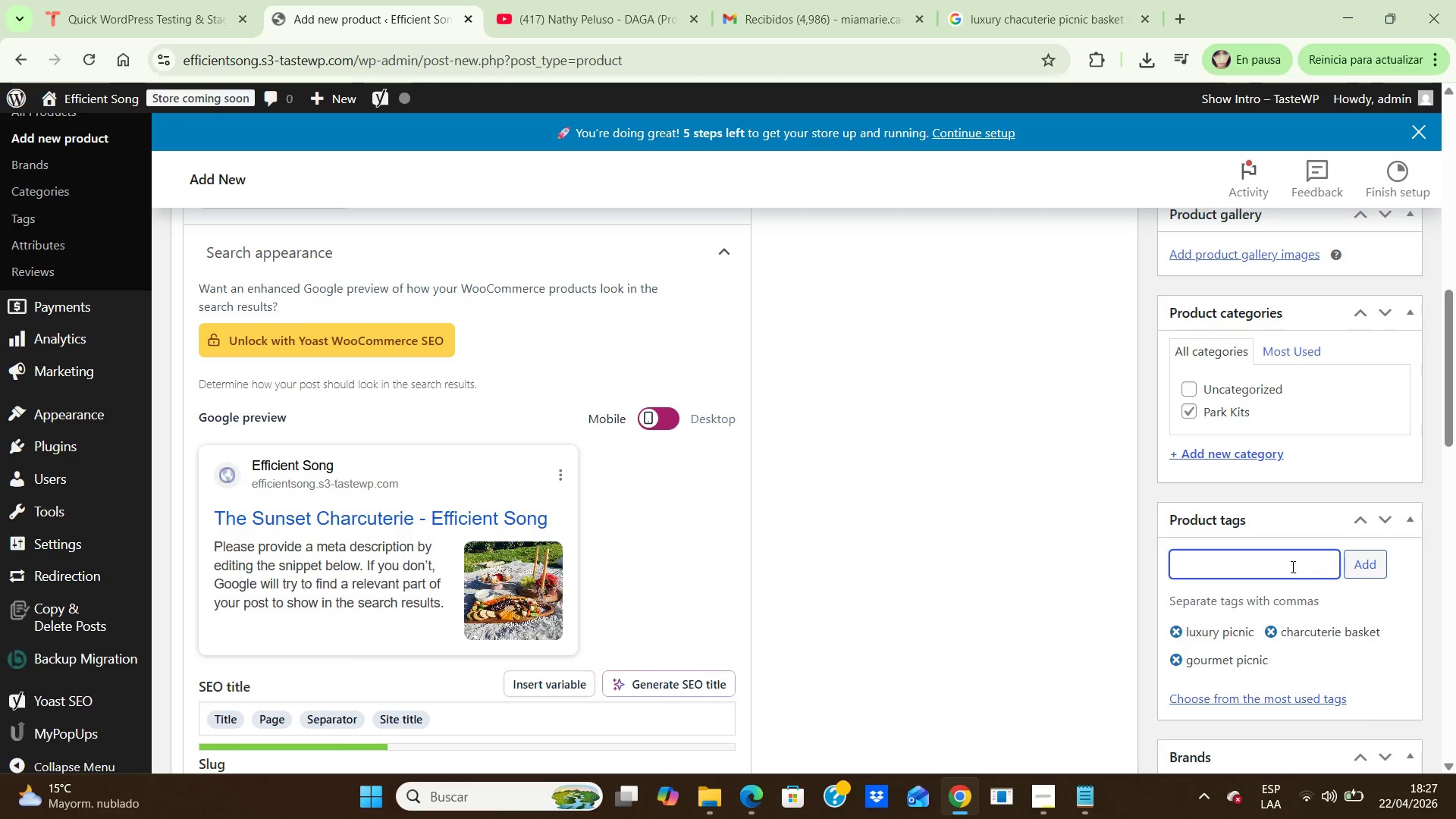 
type(outdoor dinin)
 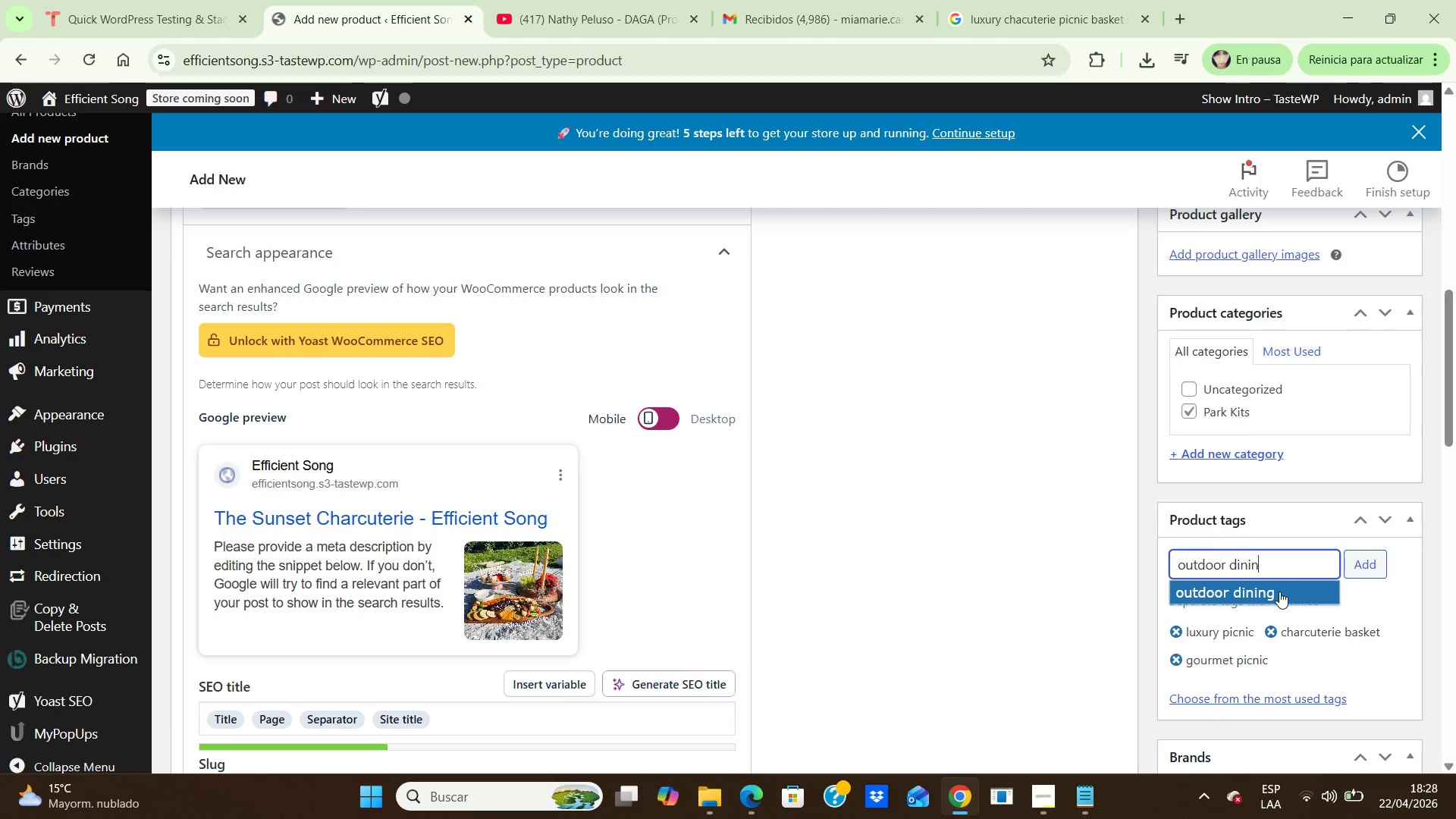 
left_click([1278, 592])
 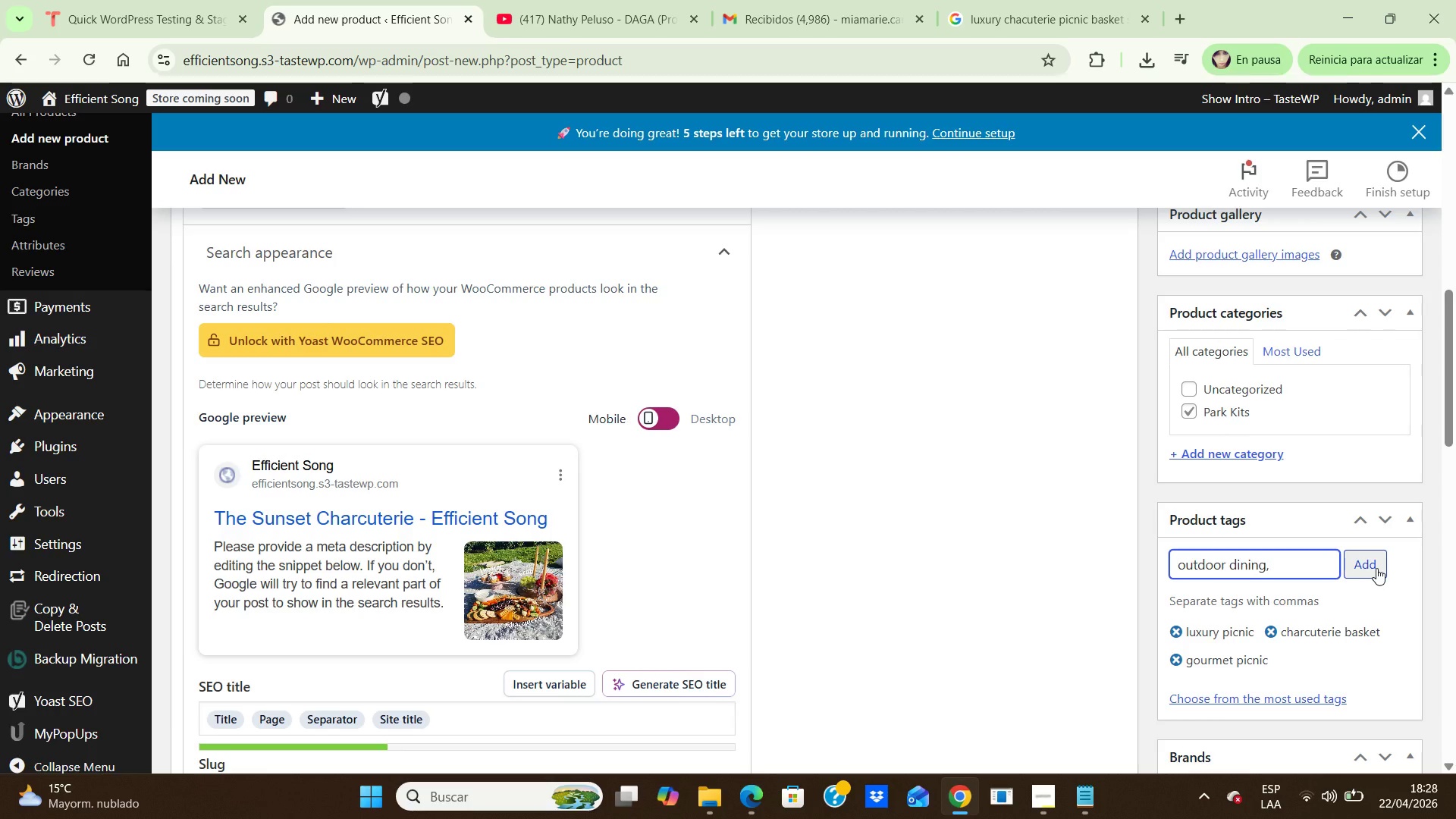 
left_click([1376, 568])
 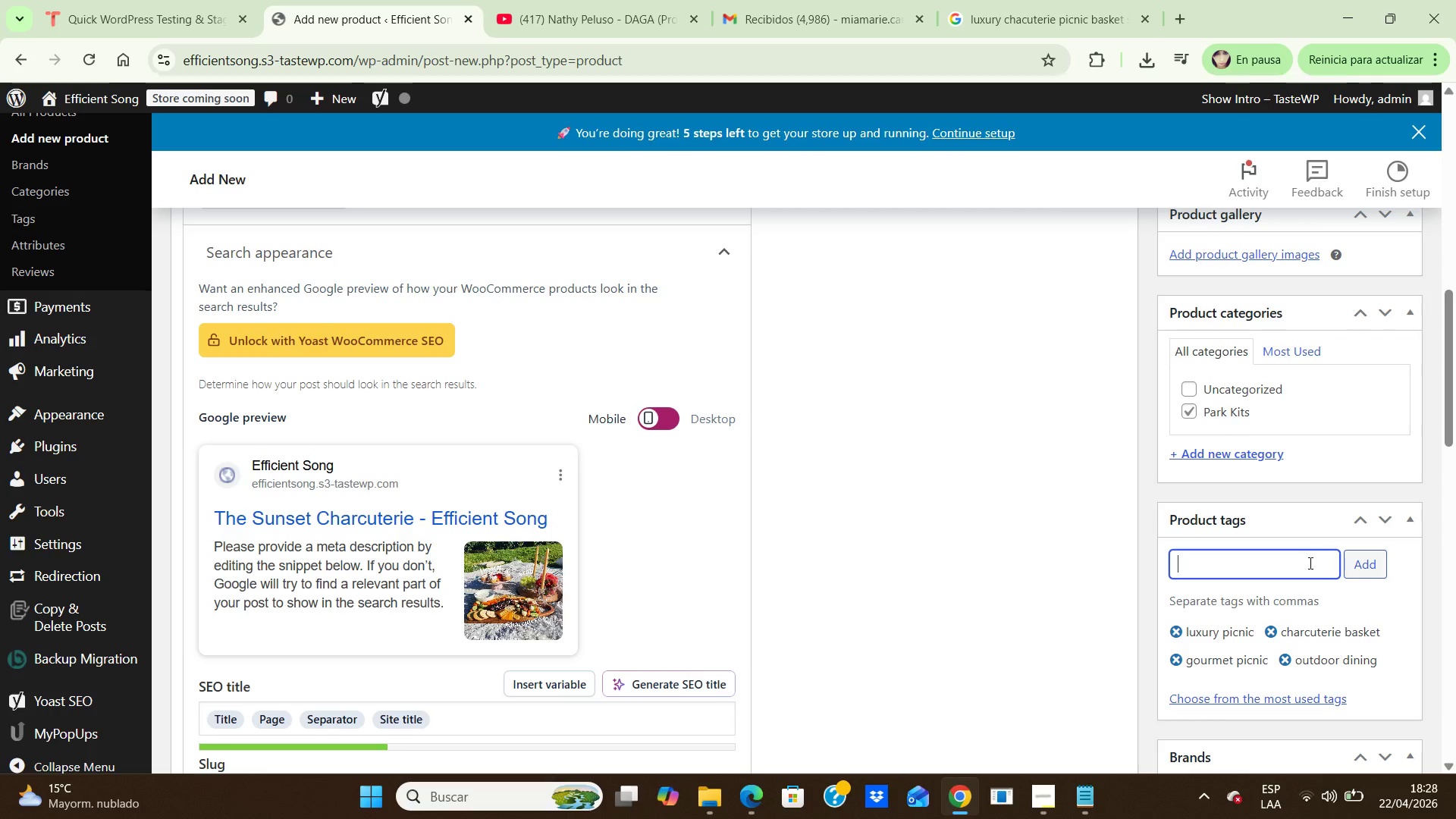 
left_click([1304, 562])
 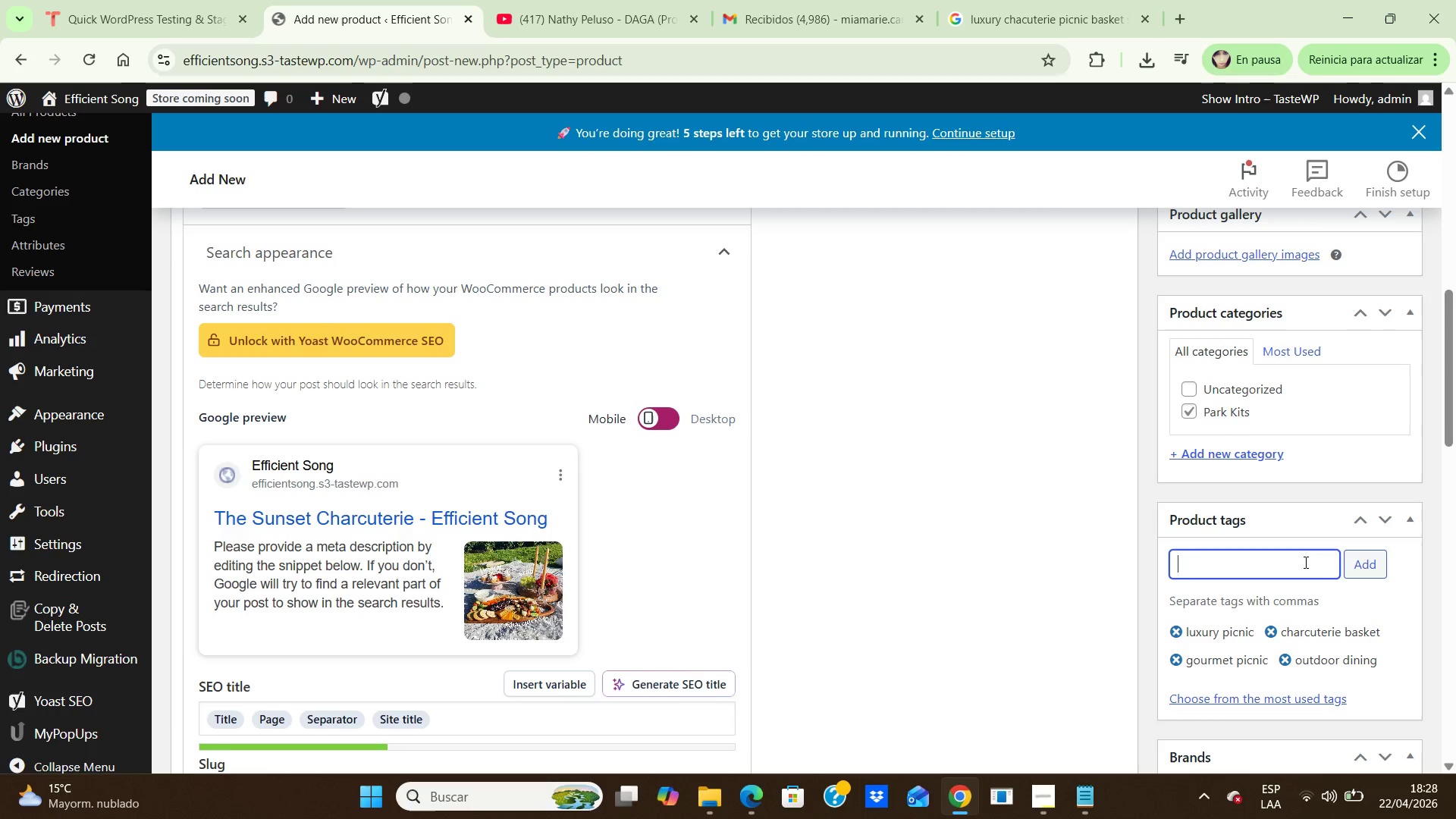 
type(park kit)
 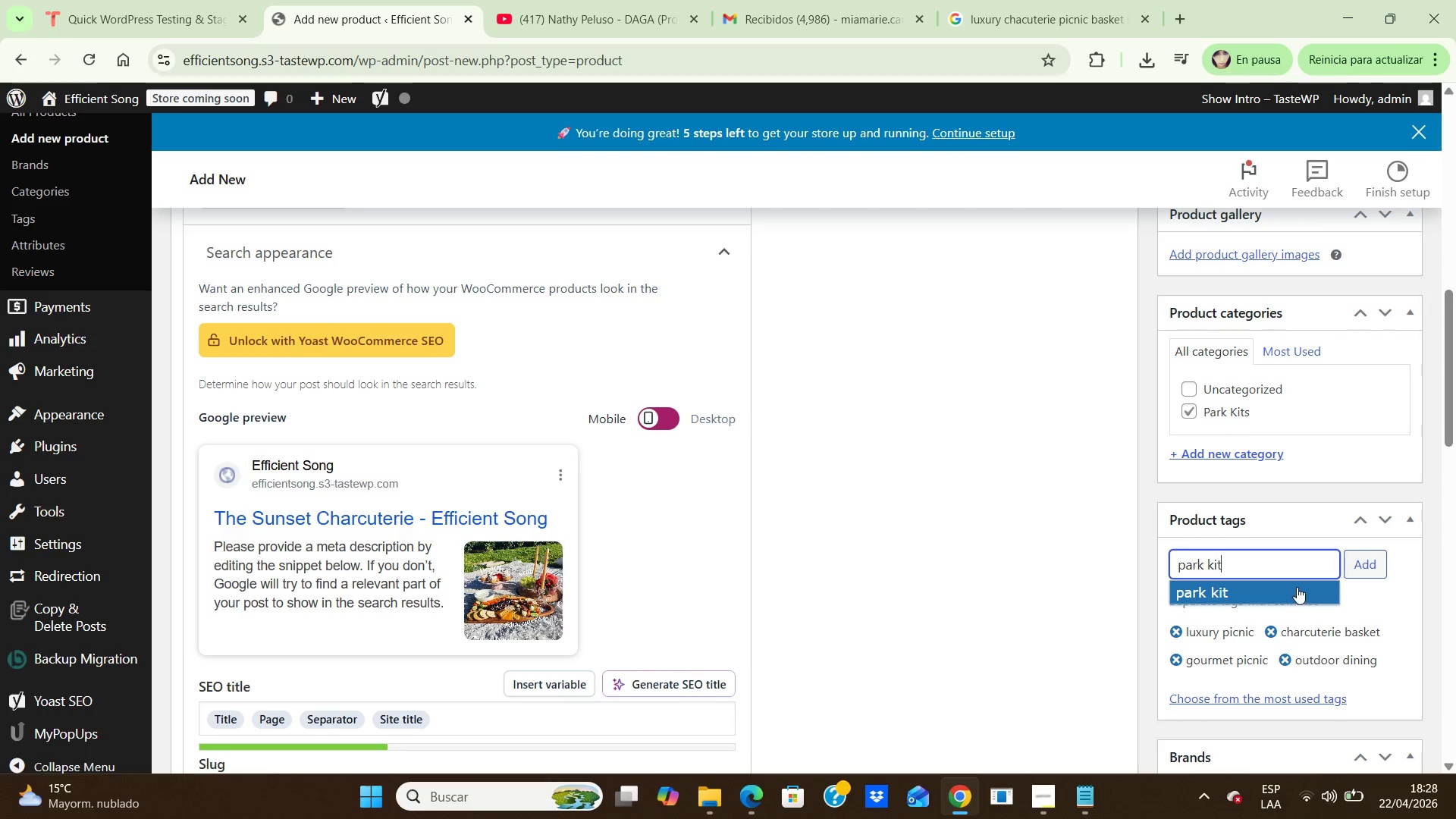 
left_click([1295, 588])
 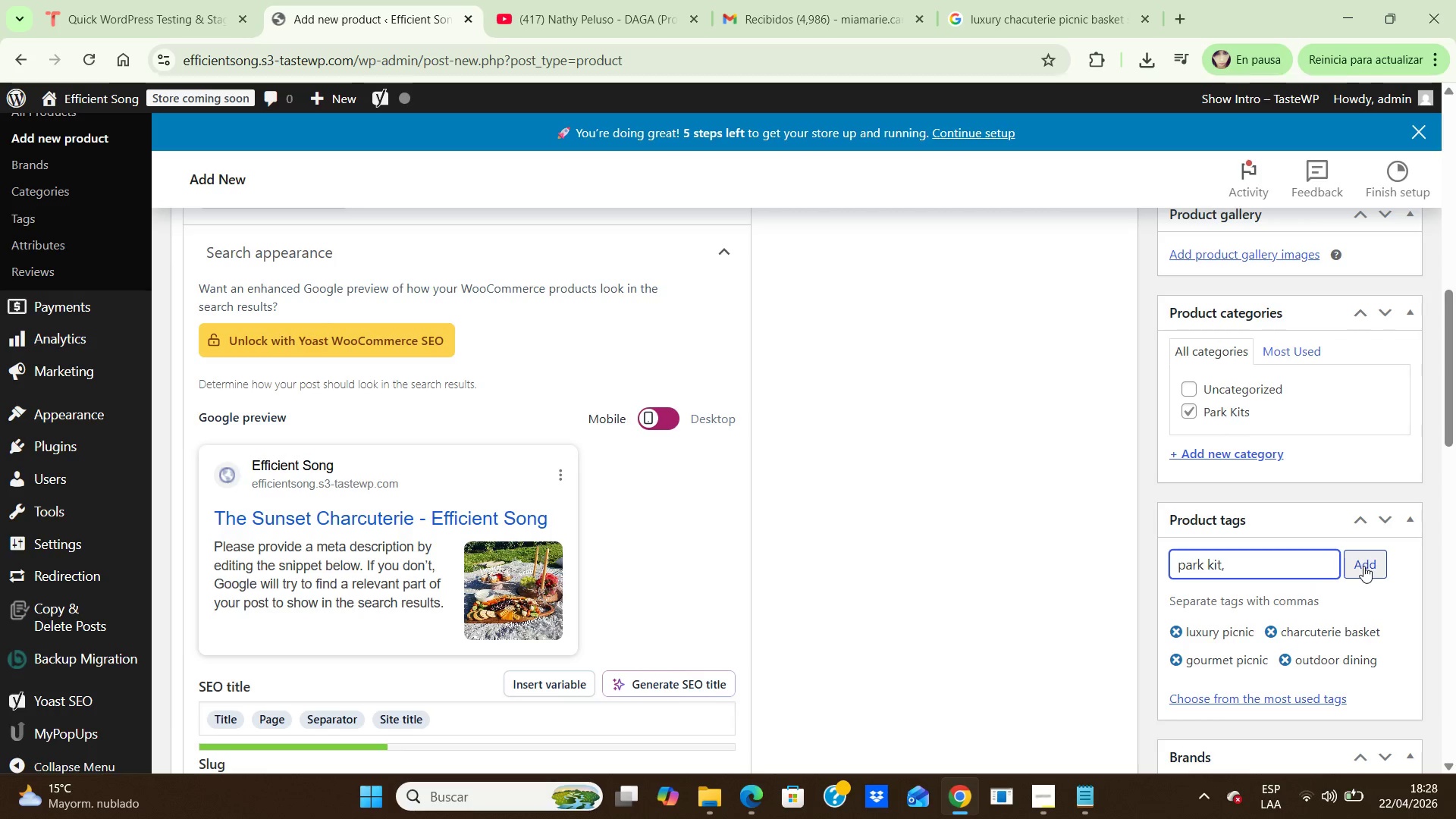 
left_click([1364, 566])
 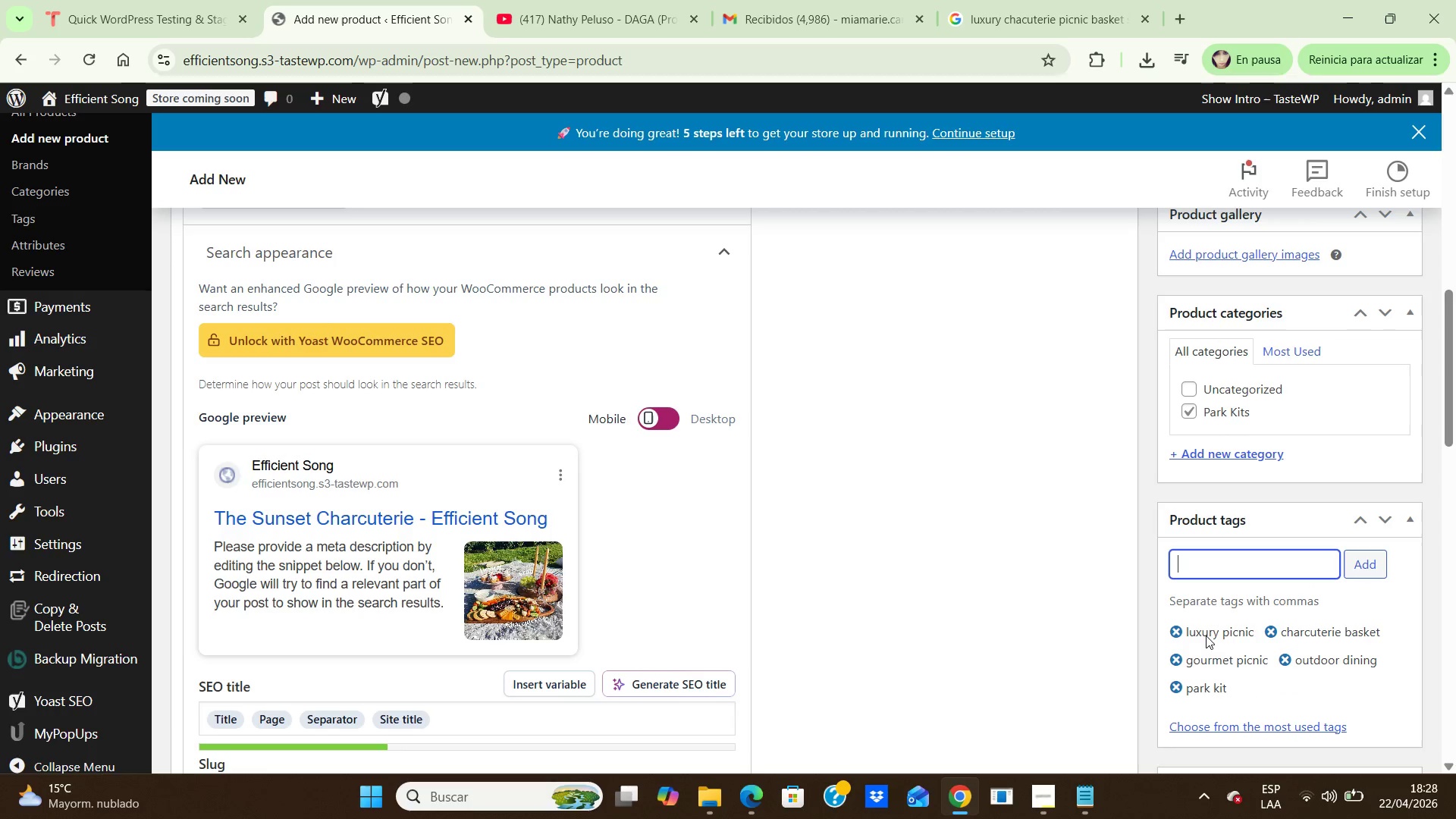 
left_click([1011, 618])
 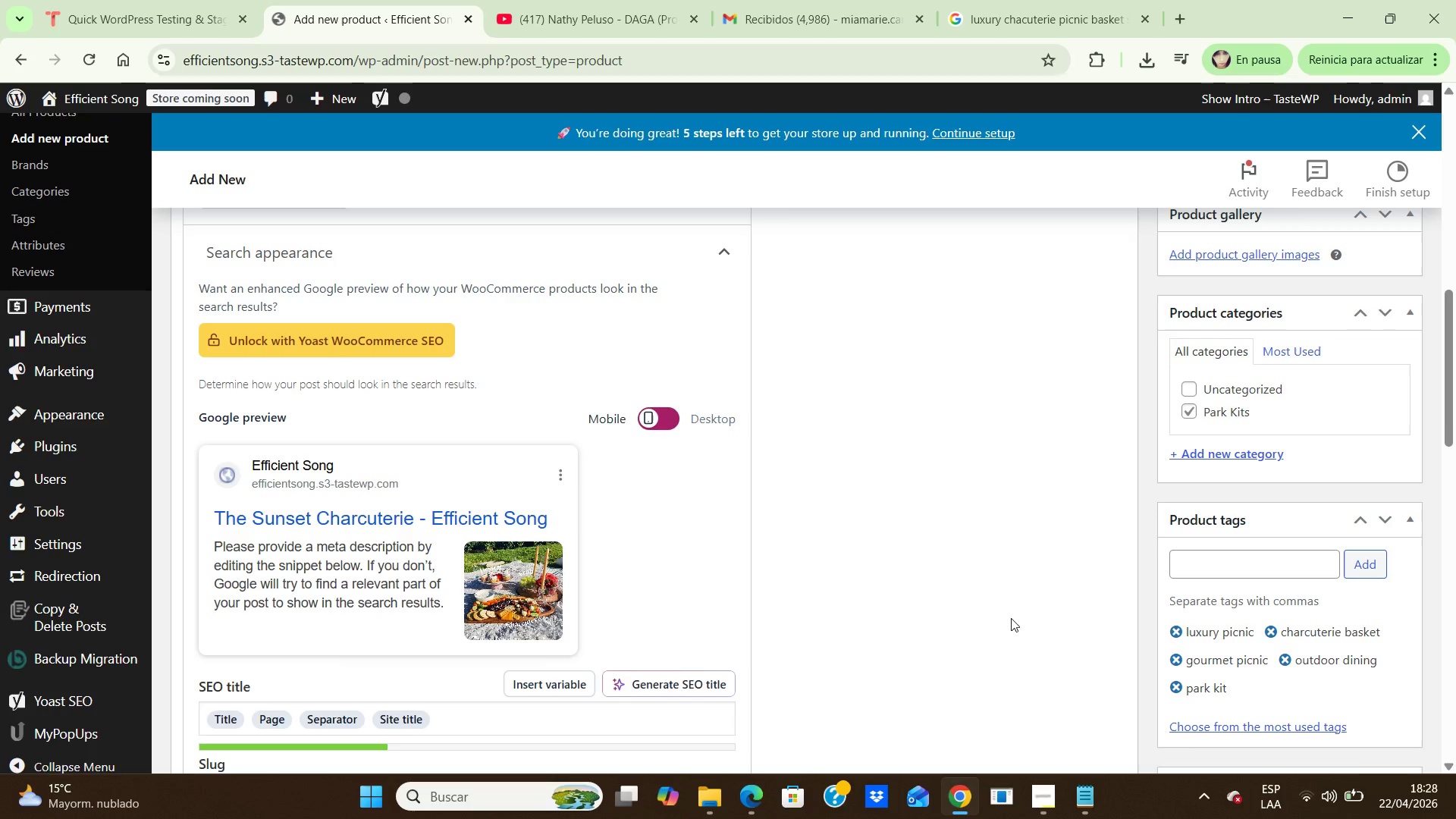 
hold_key(key=ArrowDown, duration=0.84)
 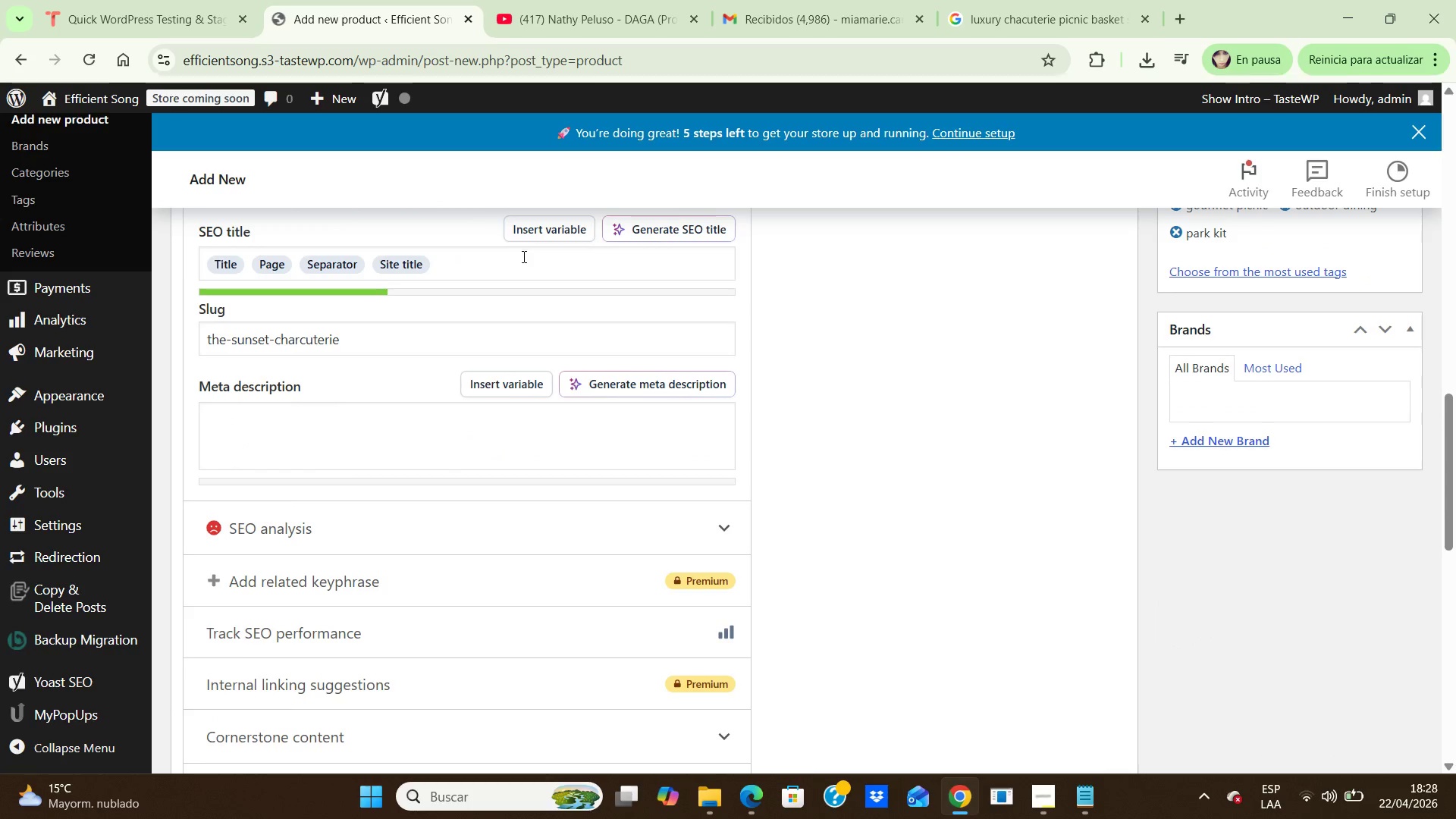 
left_click([522, 262])
 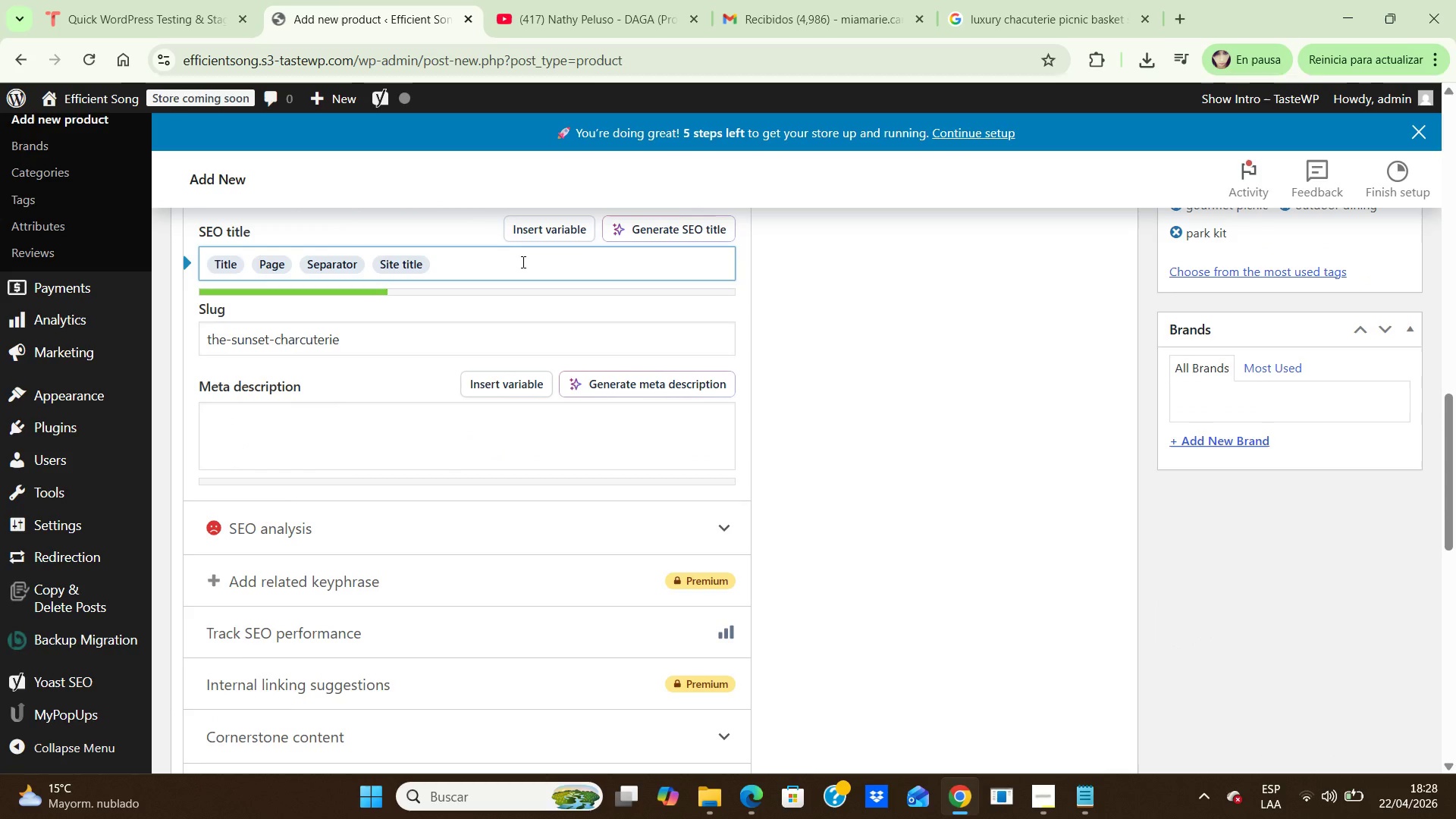 
key(Backspace)
 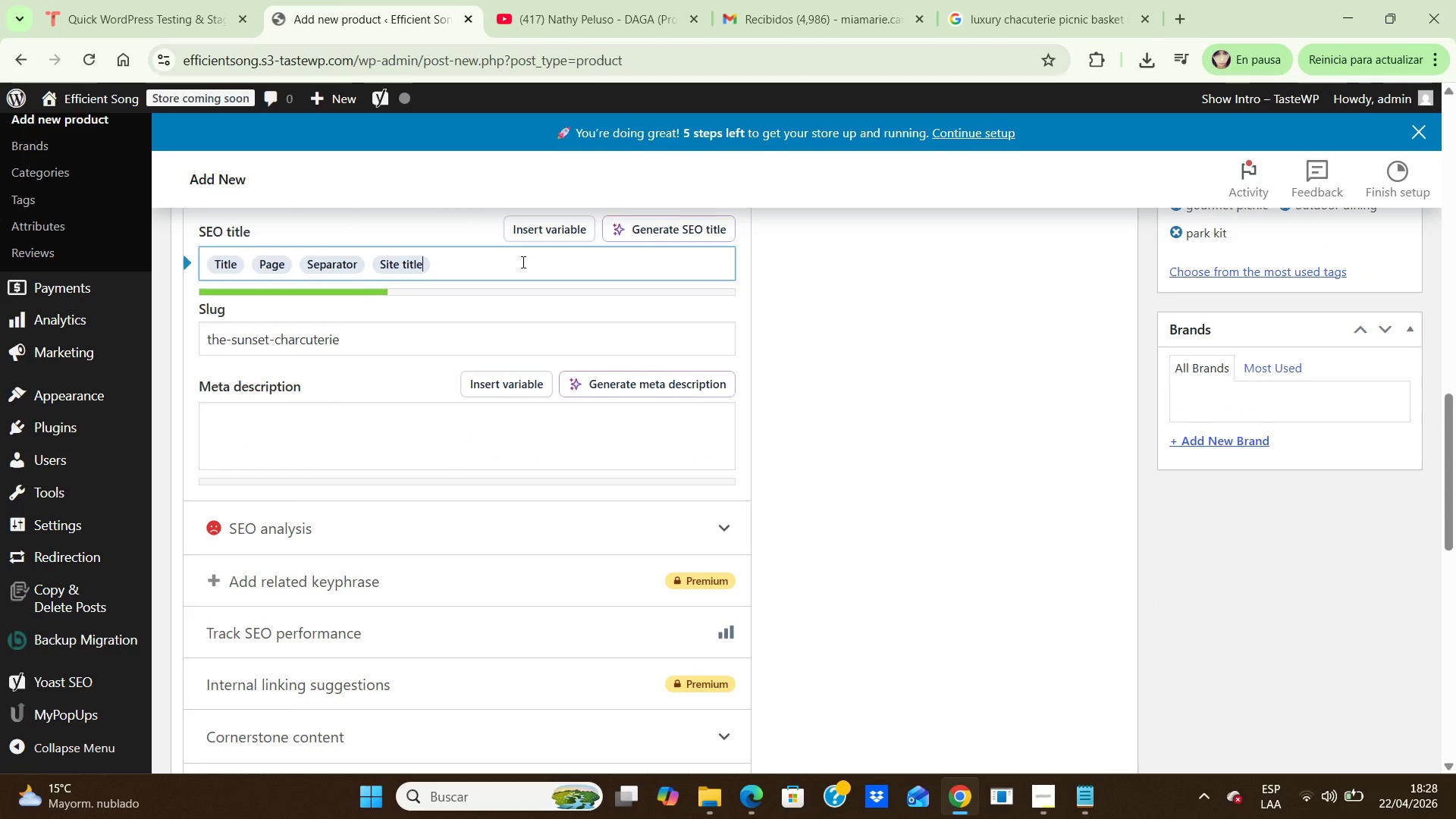 
key(Backspace)
 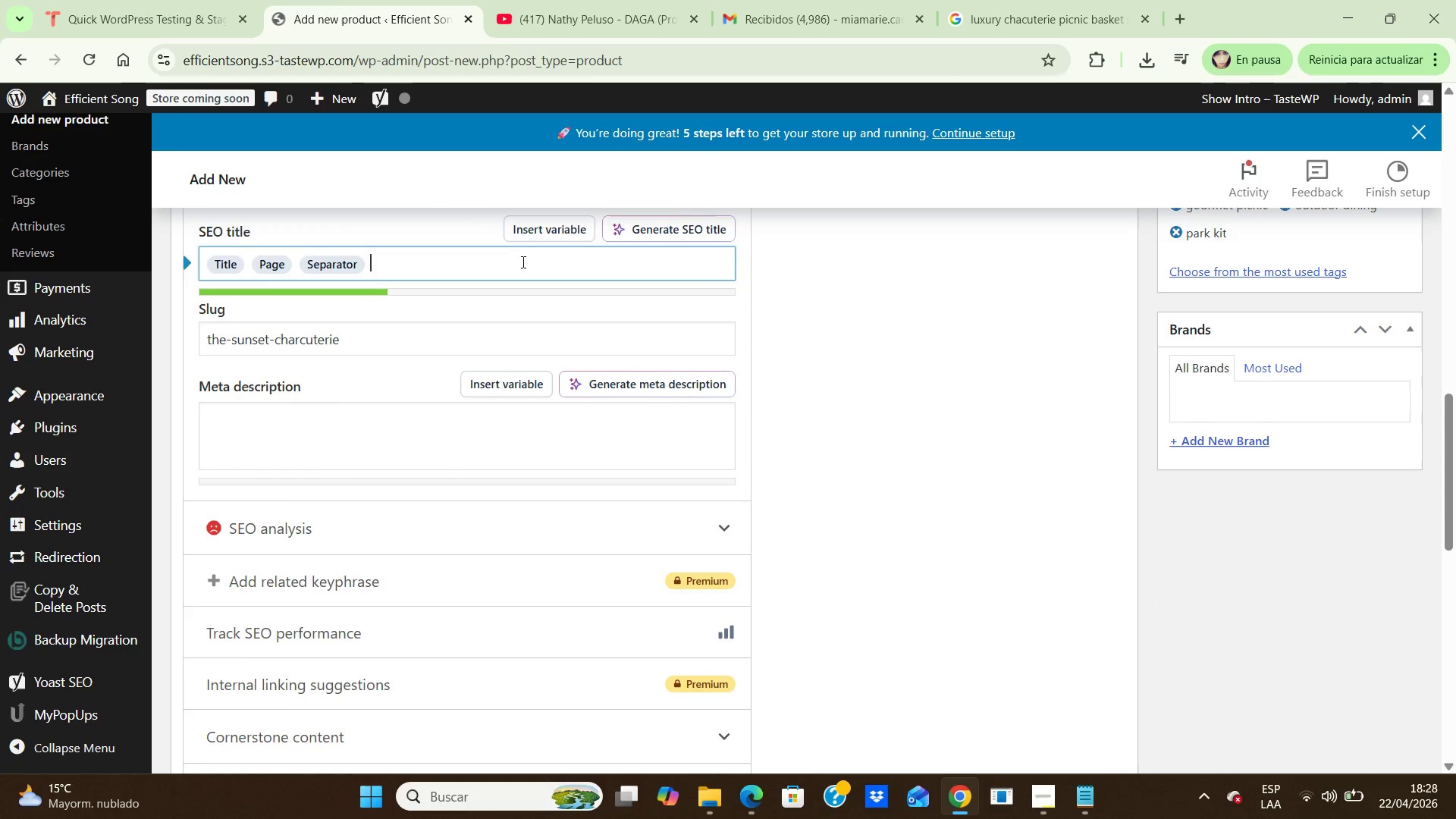 
key(Backspace)
 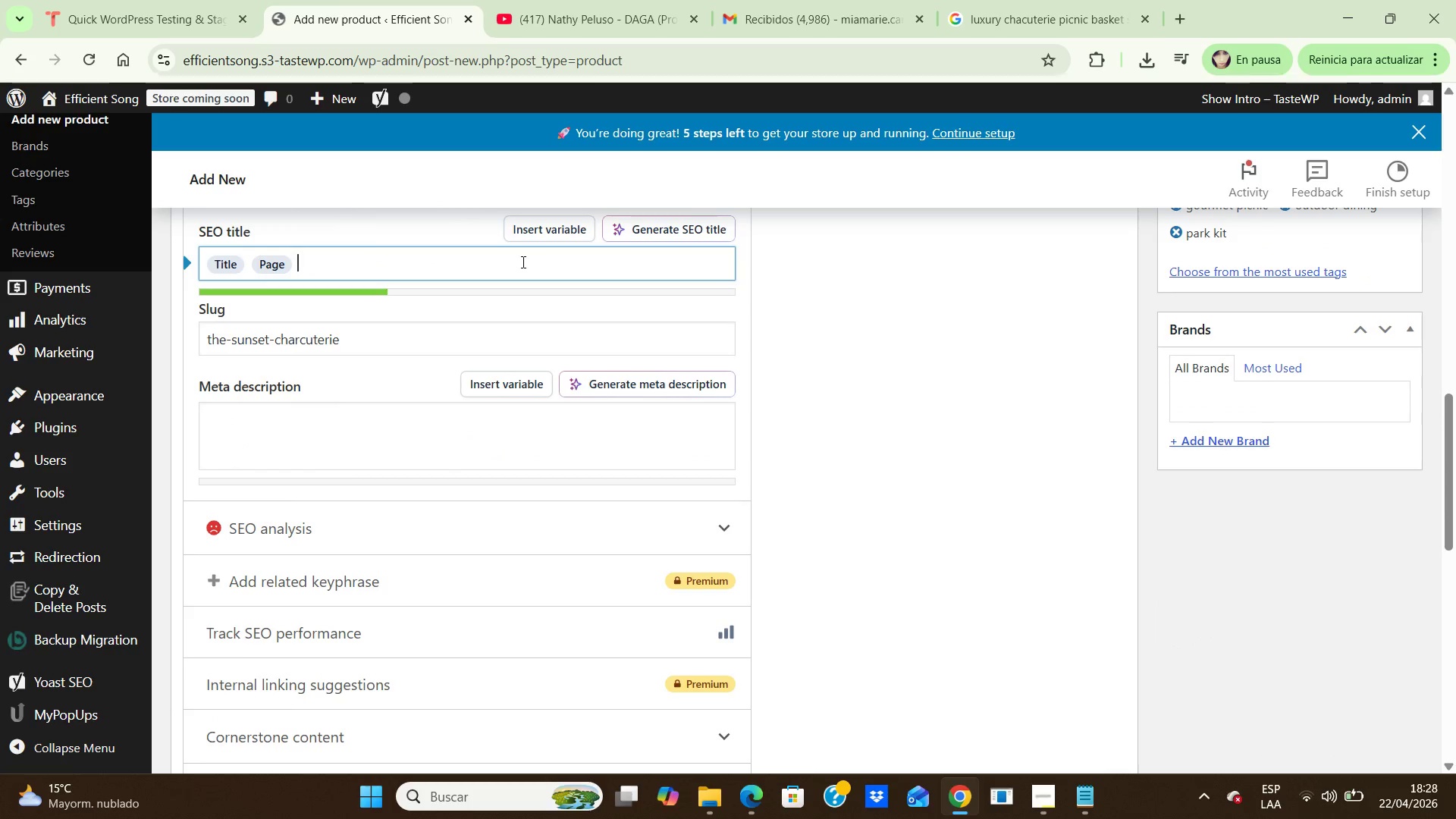 
key(Backspace)
 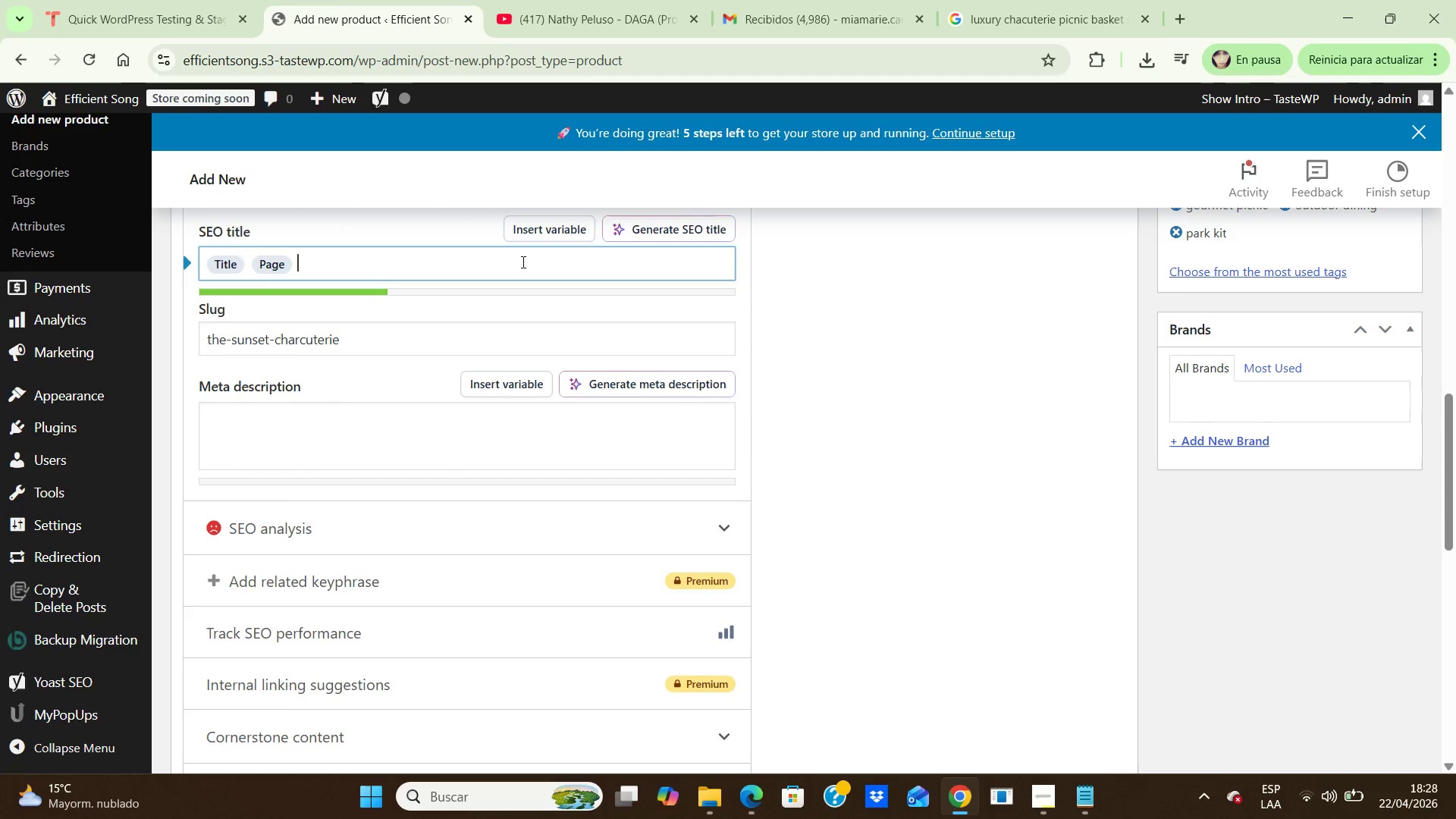 
key(Backspace)
 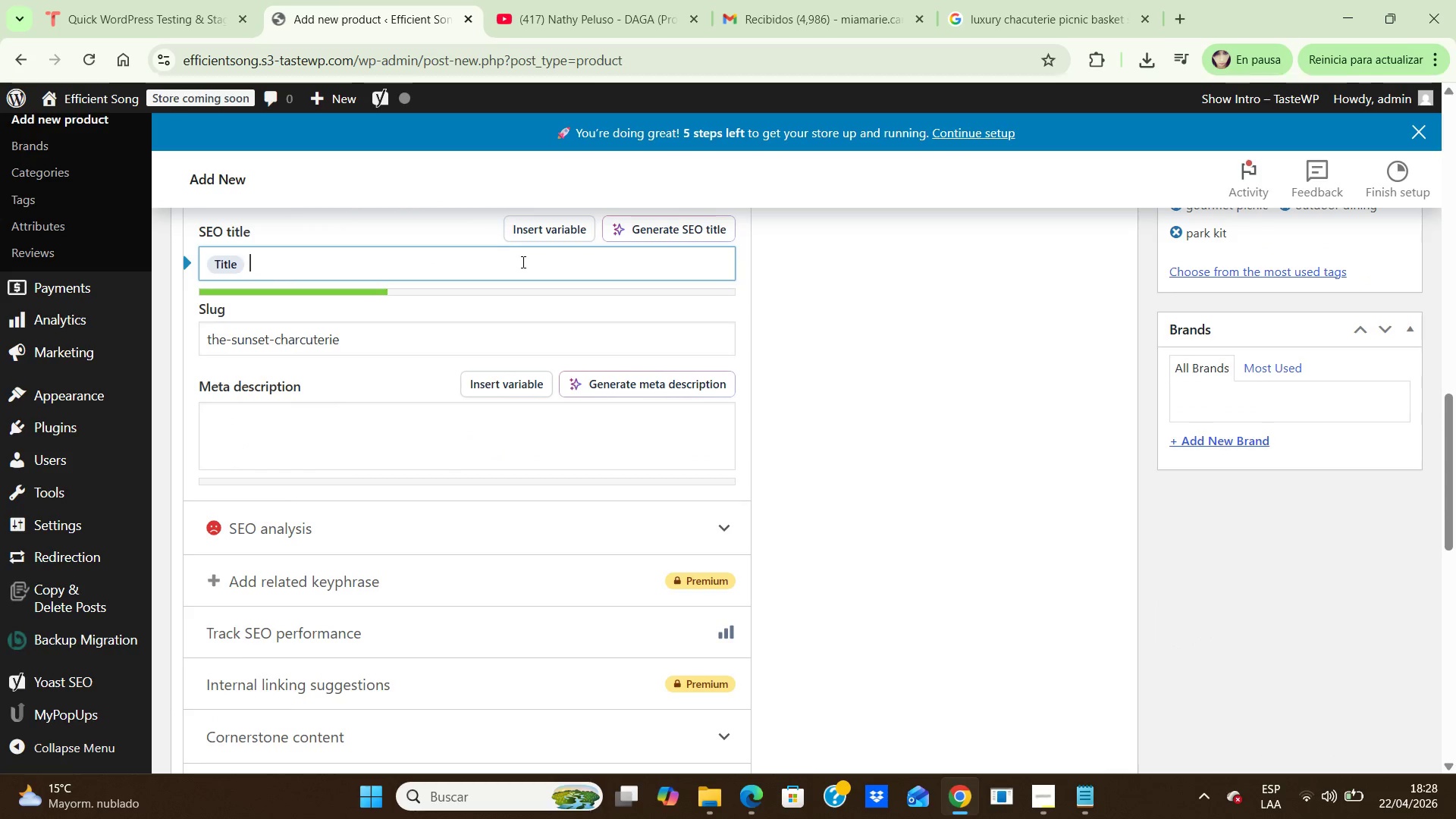 
key(Backspace)
 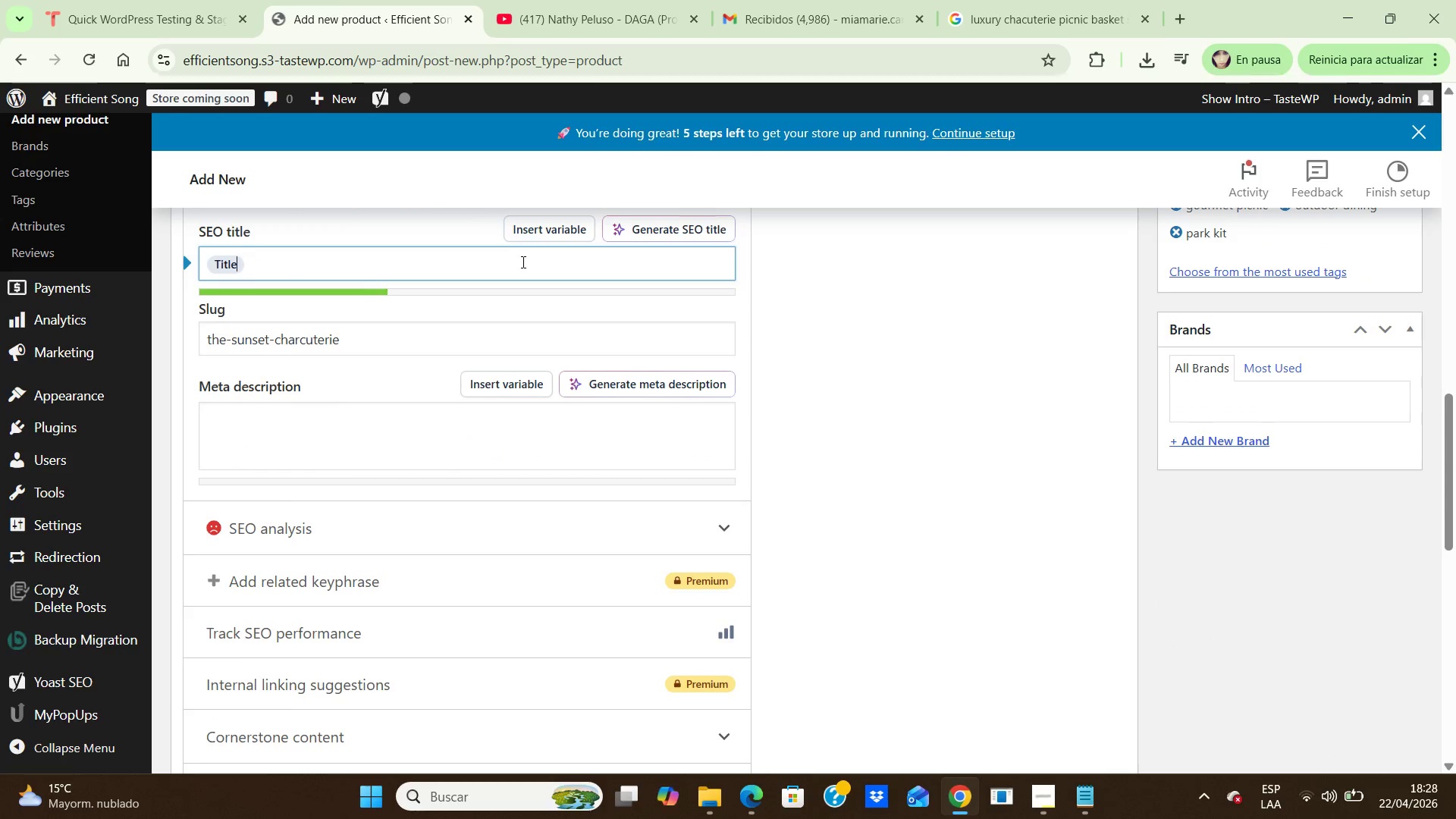 
key(Backspace)
 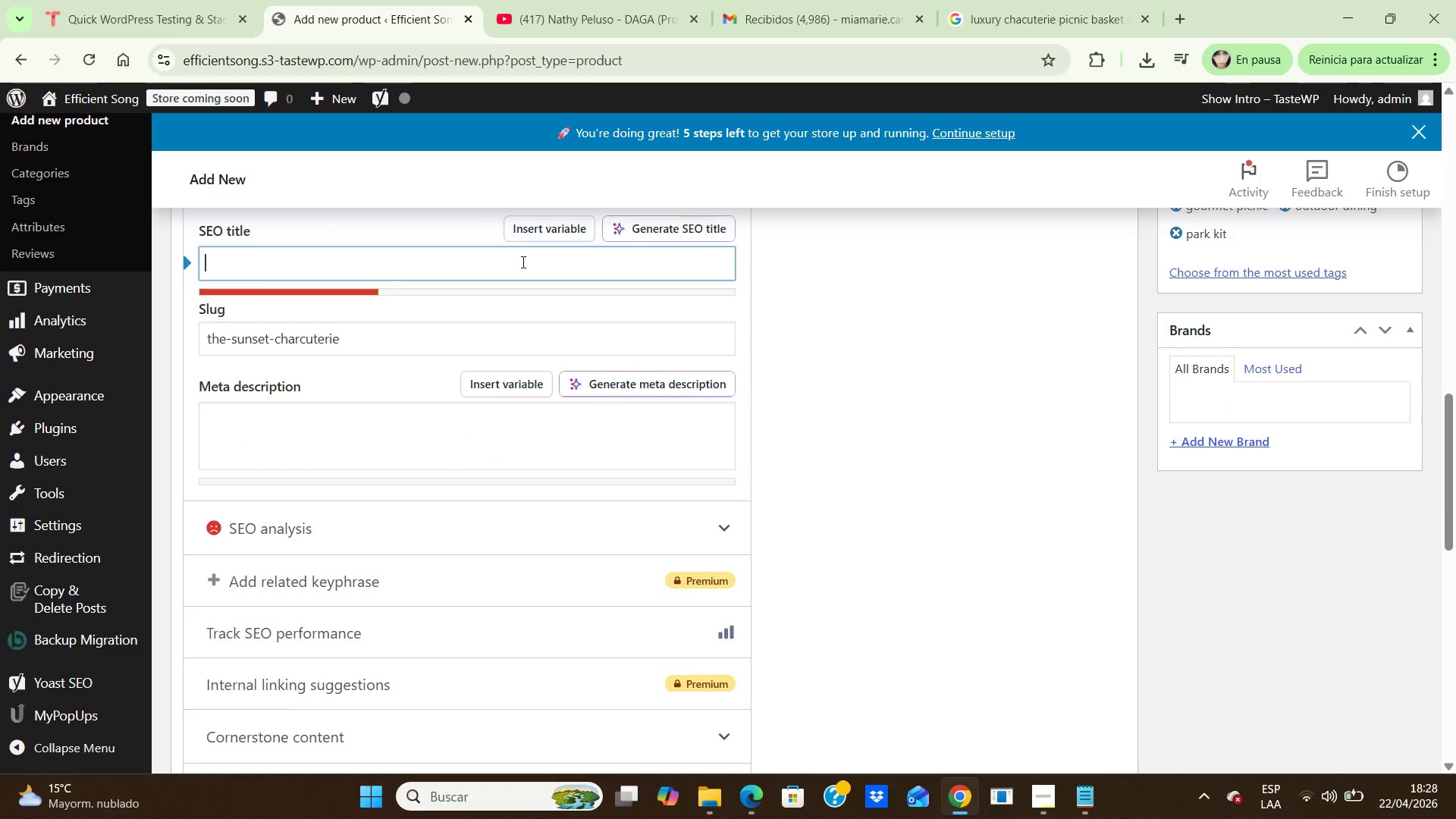 
key(Backspace)
 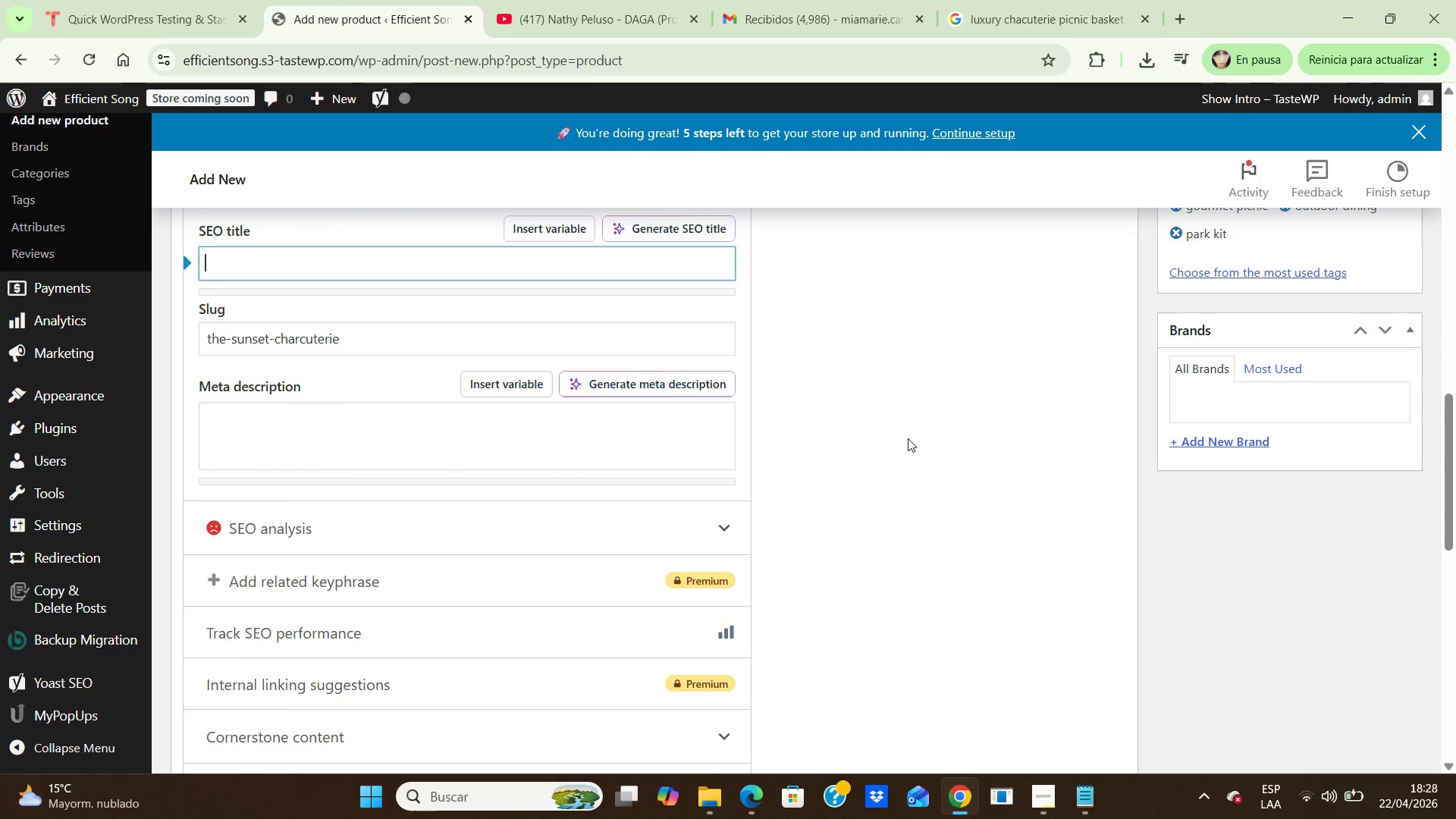 
left_click([908, 438])
 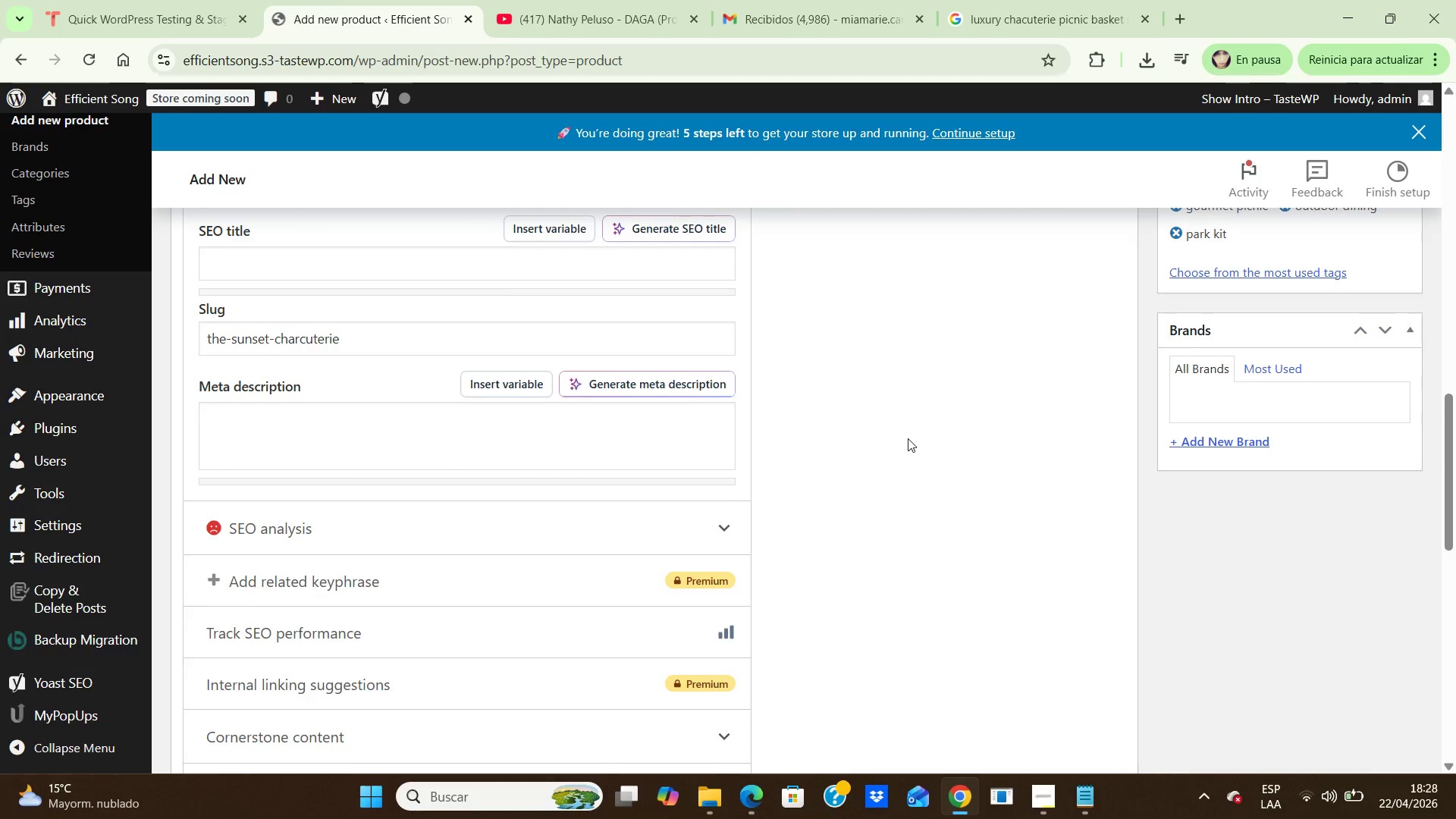 
hold_key(key=ArrowDown, duration=1.14)
 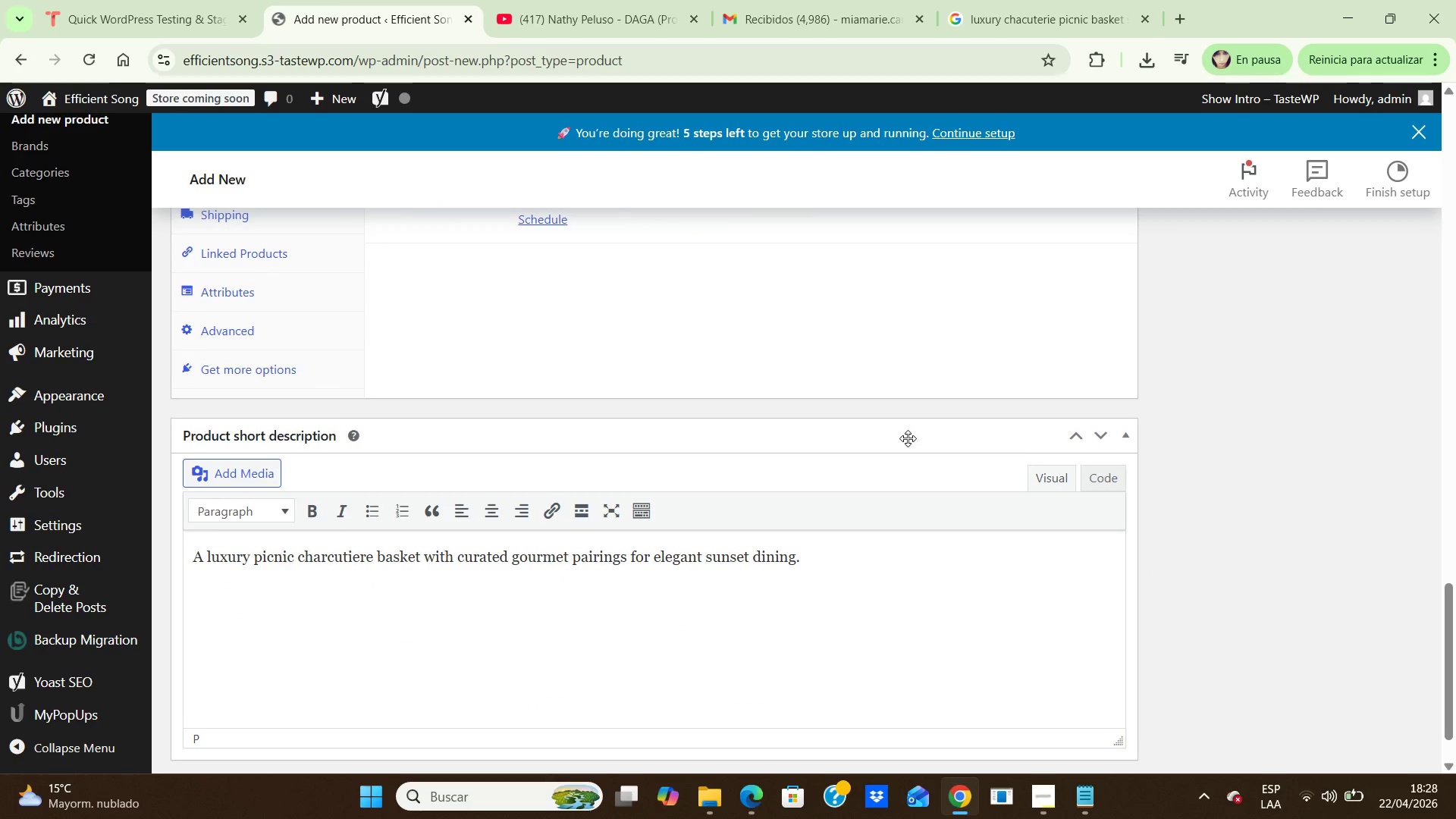 
key(ArrowUp)
 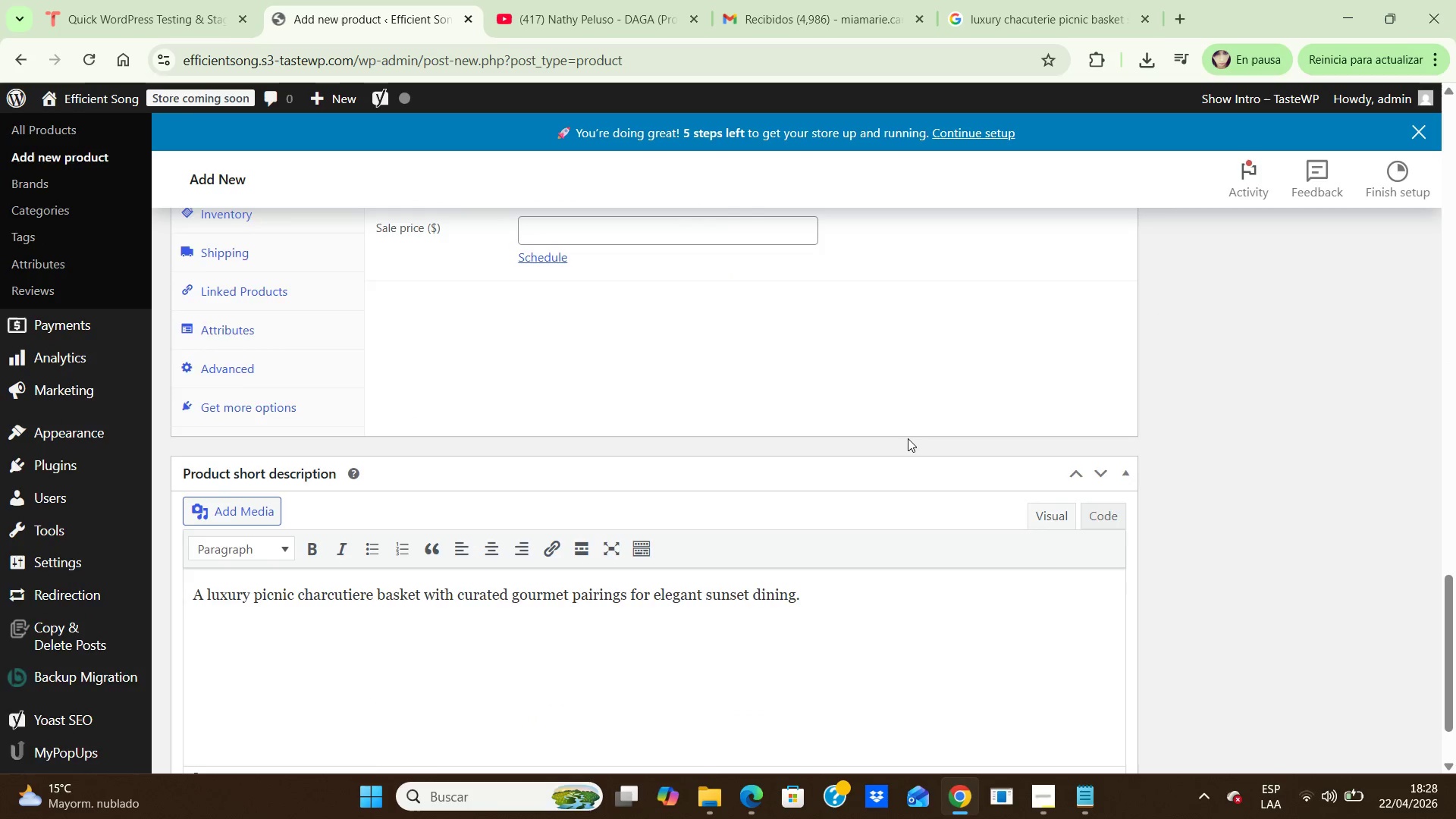 
key(ArrowUp)
 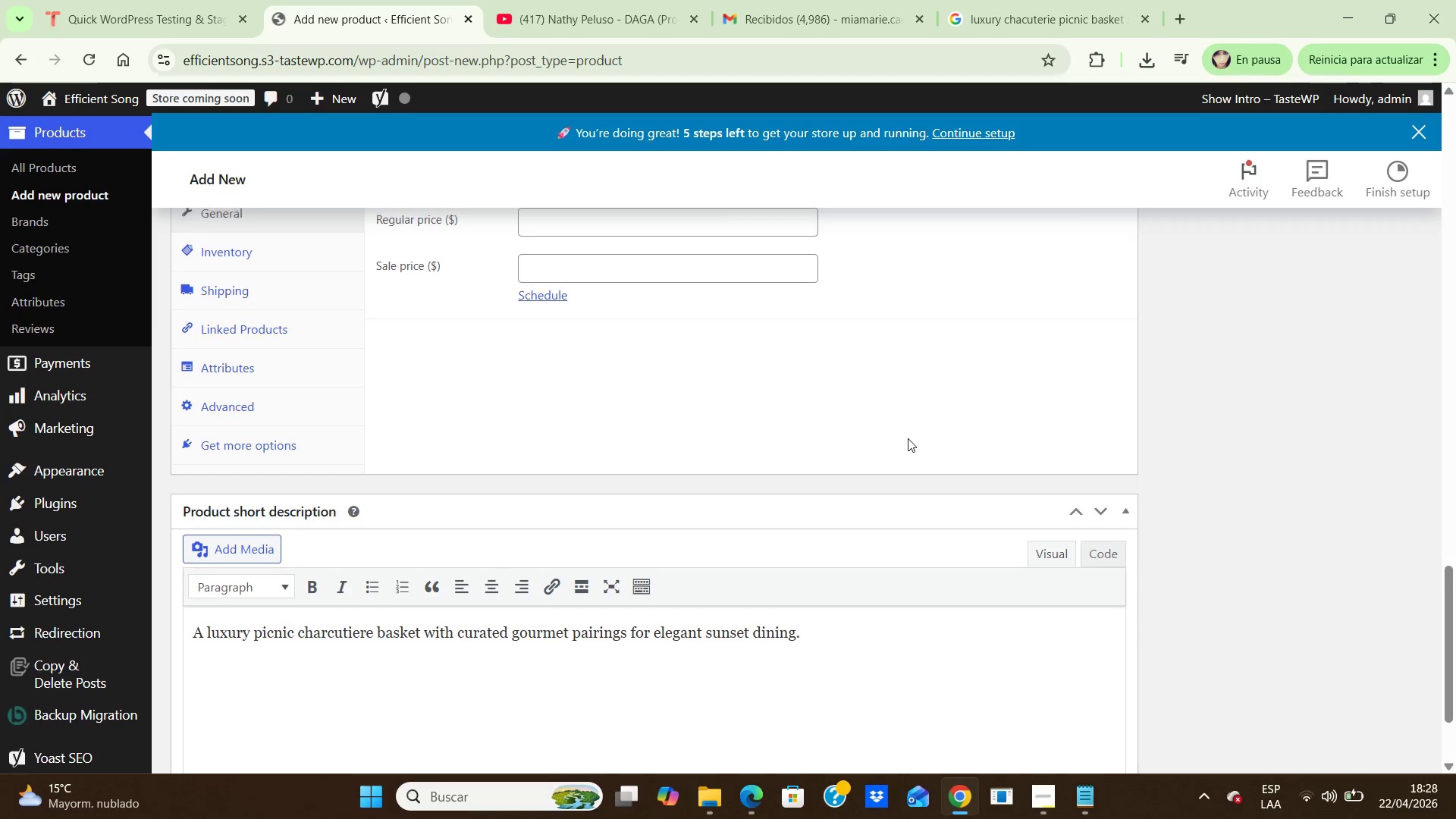 
key(ArrowUp)
 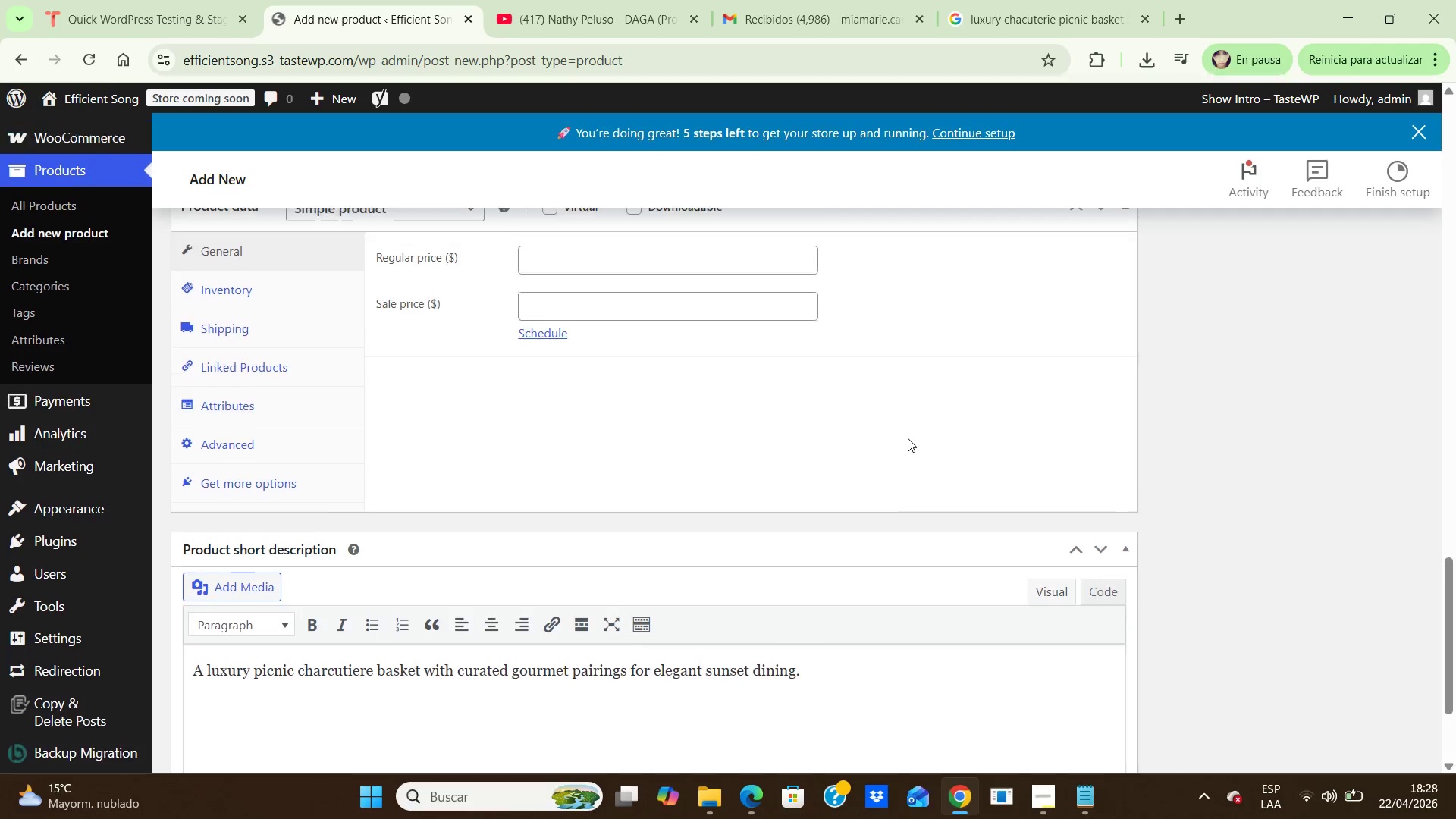 
key(ArrowUp)
 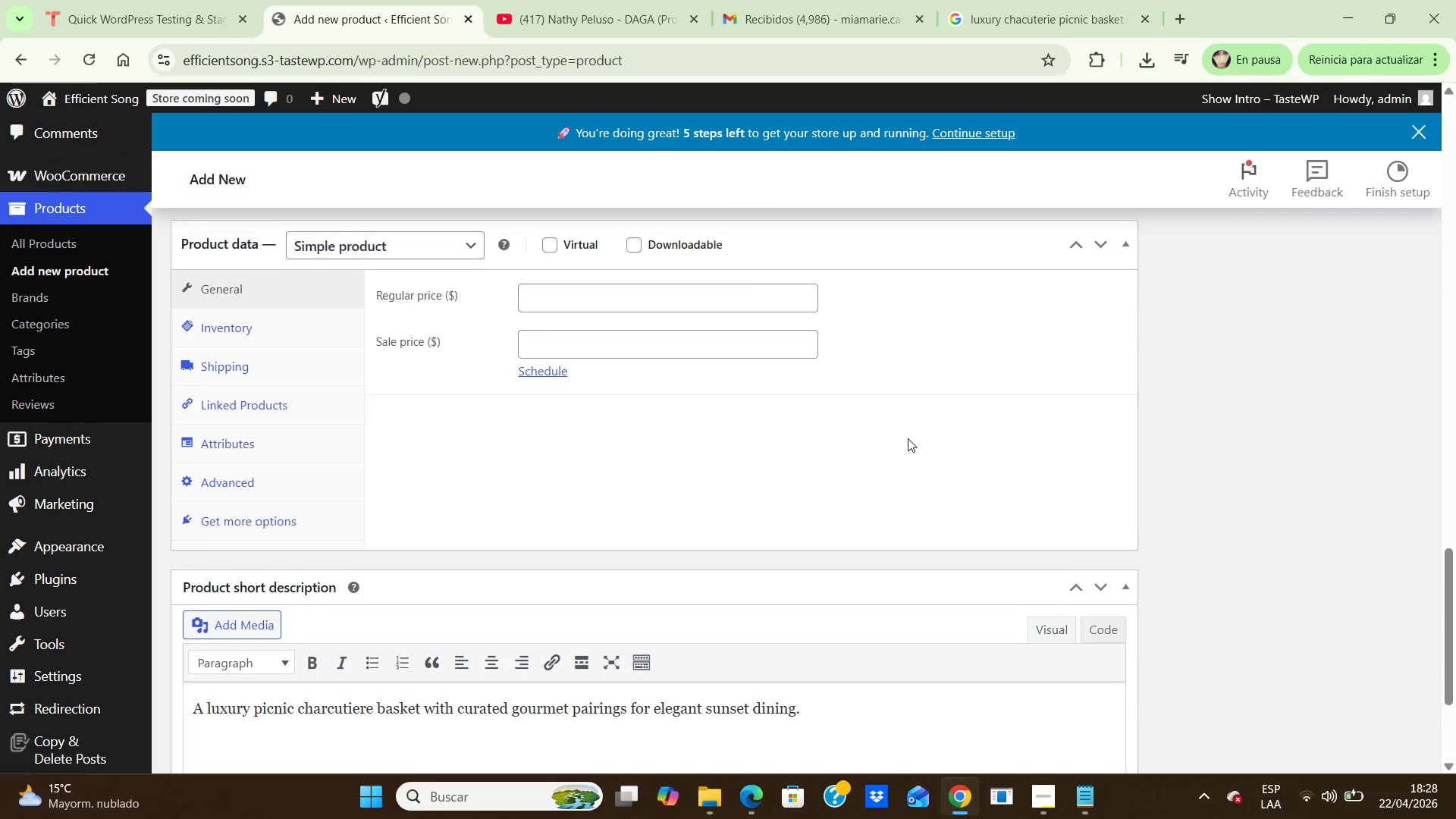 
key(ArrowUp)
 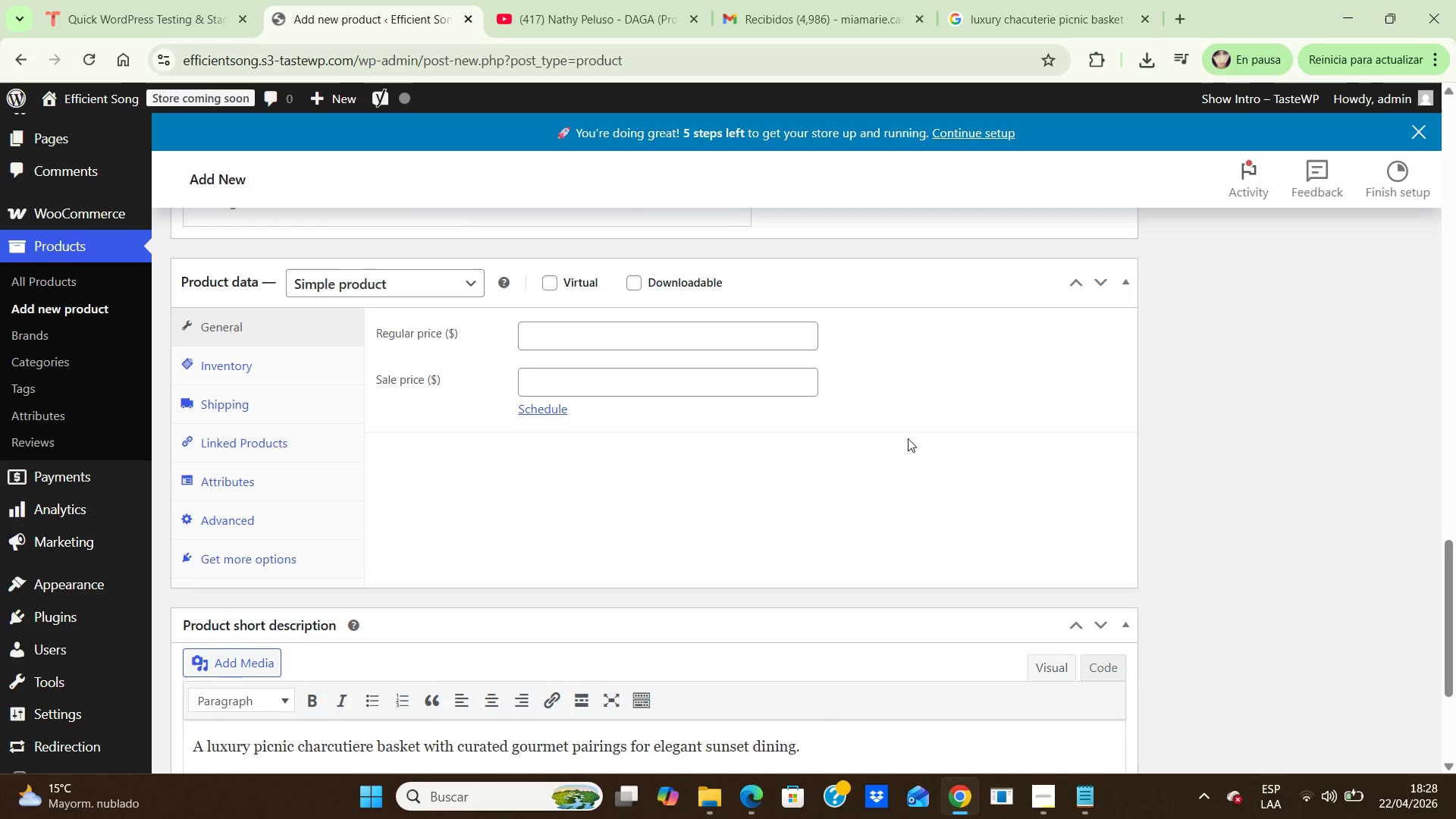 
key(ArrowUp)
 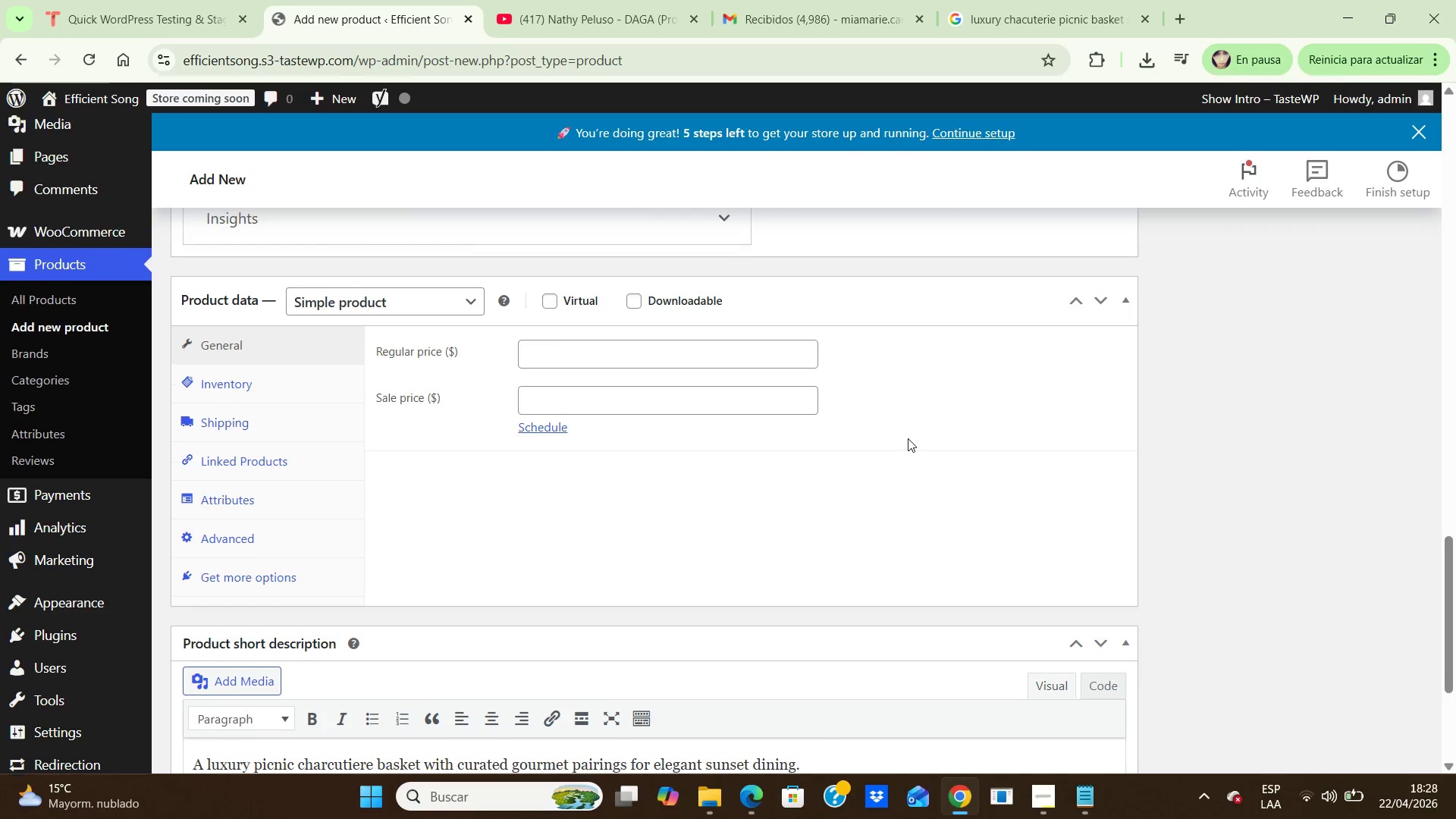 
key(ArrowUp)
 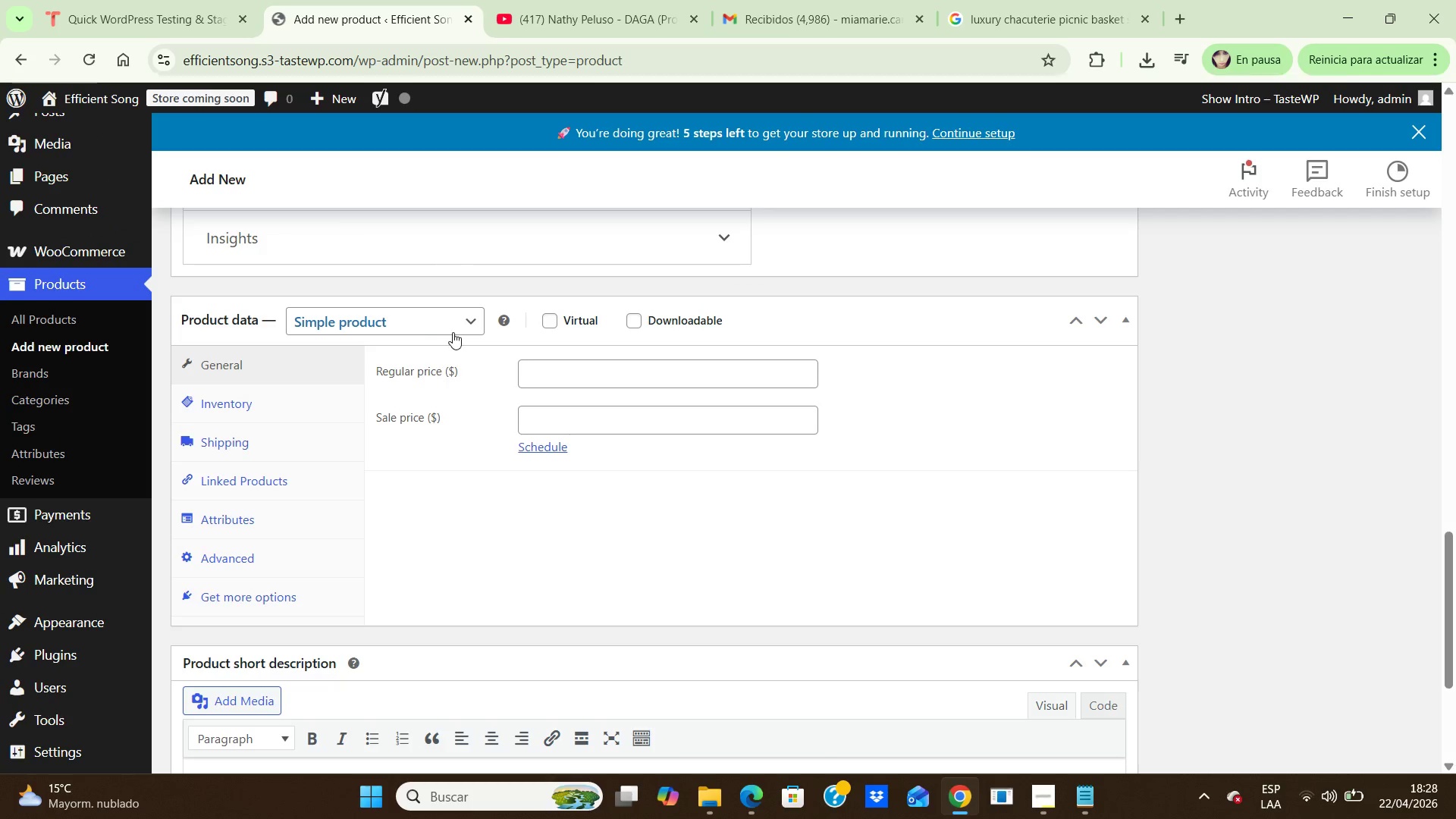 
left_click([460, 332])
 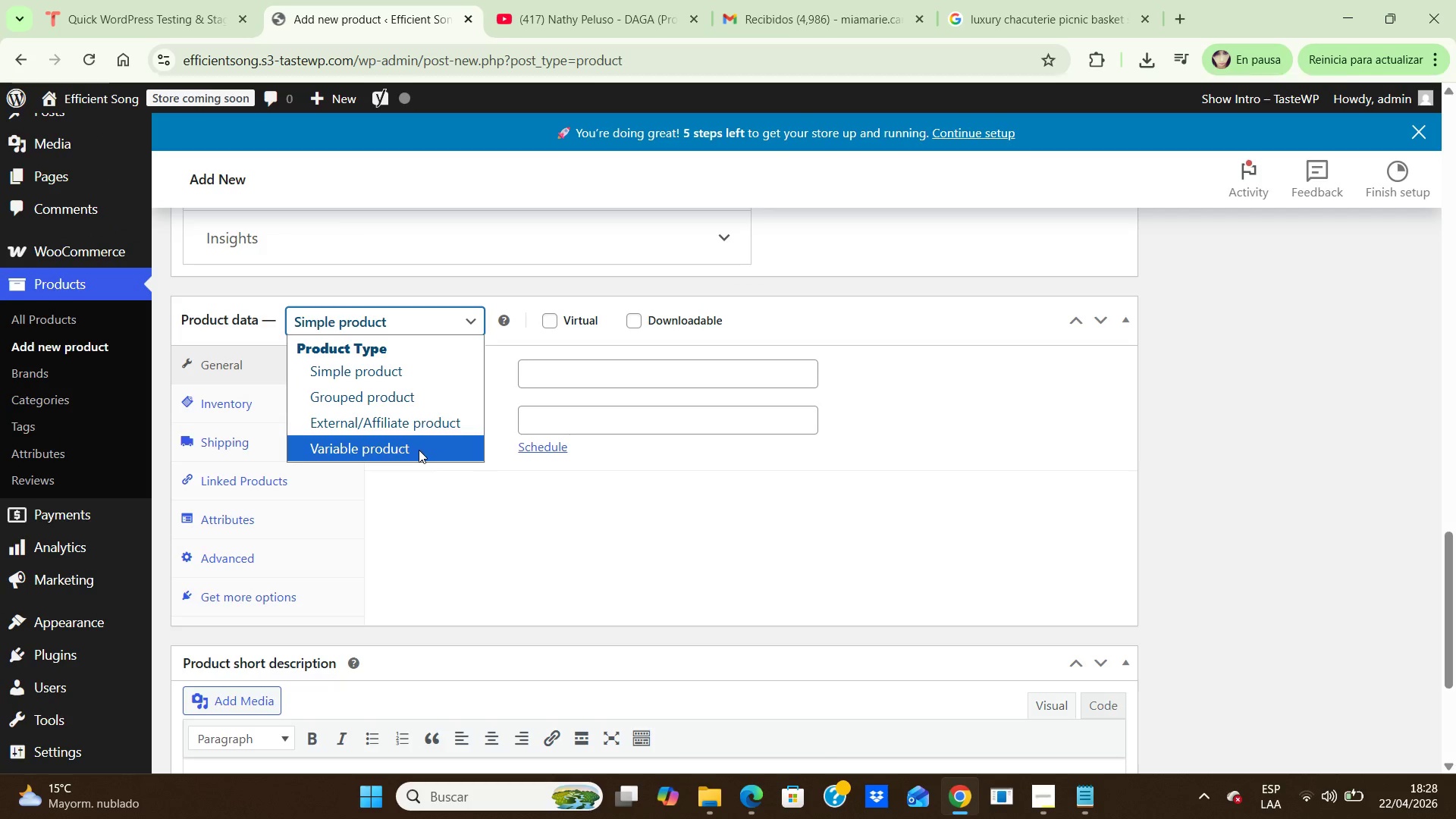 
left_click([419, 450])
 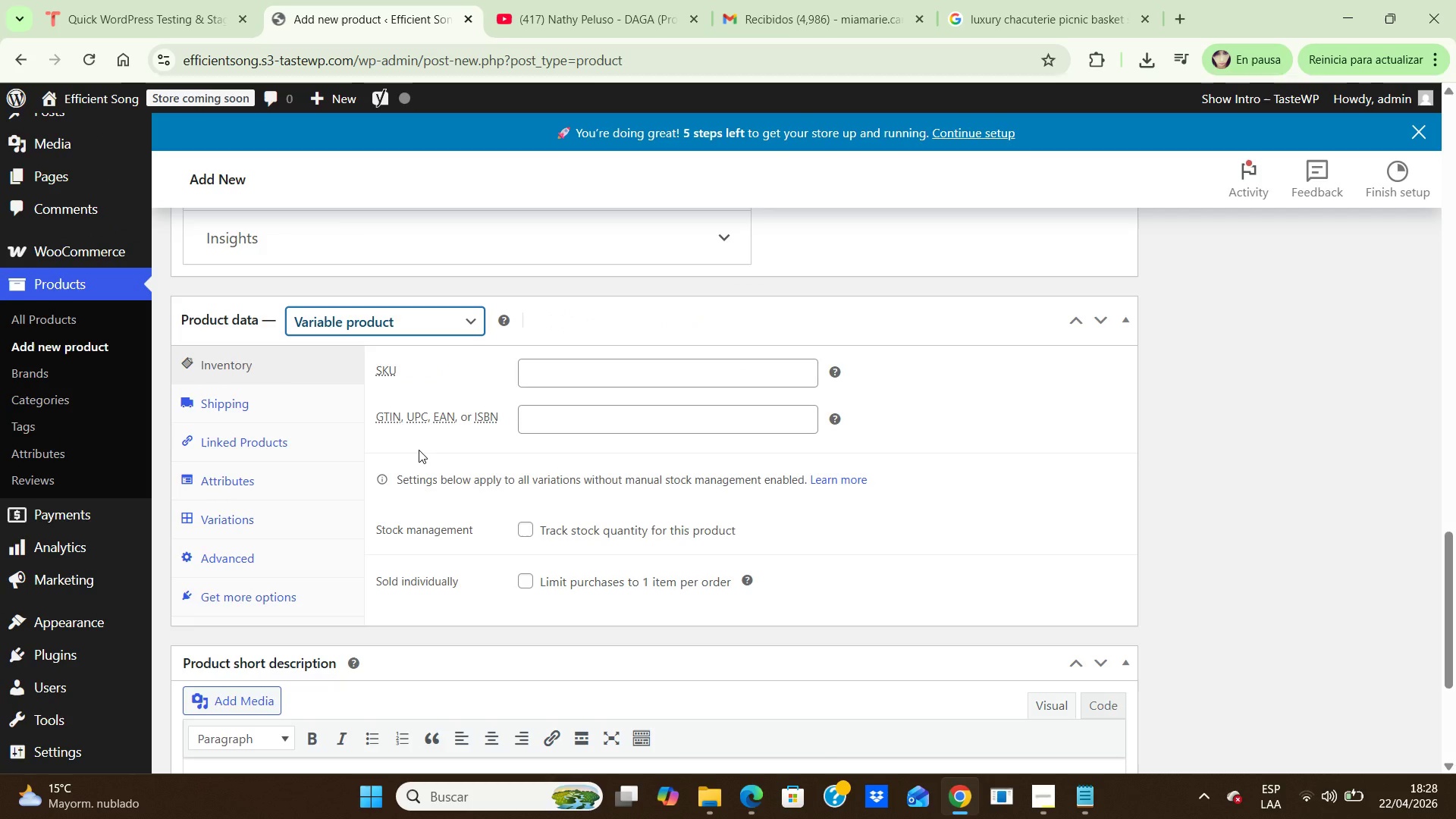 
left_click([419, 450])
 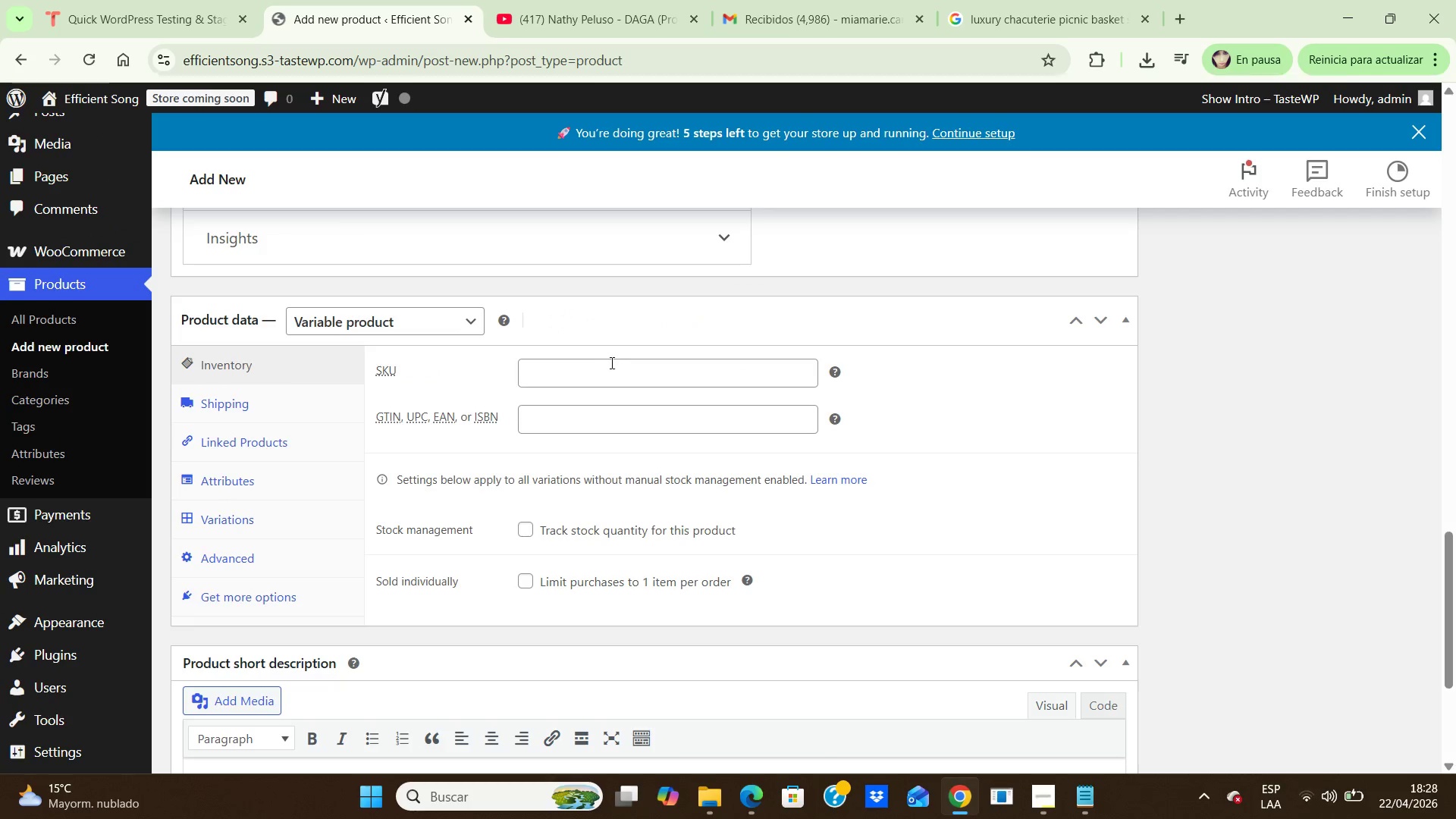 
left_click([601, 362])
 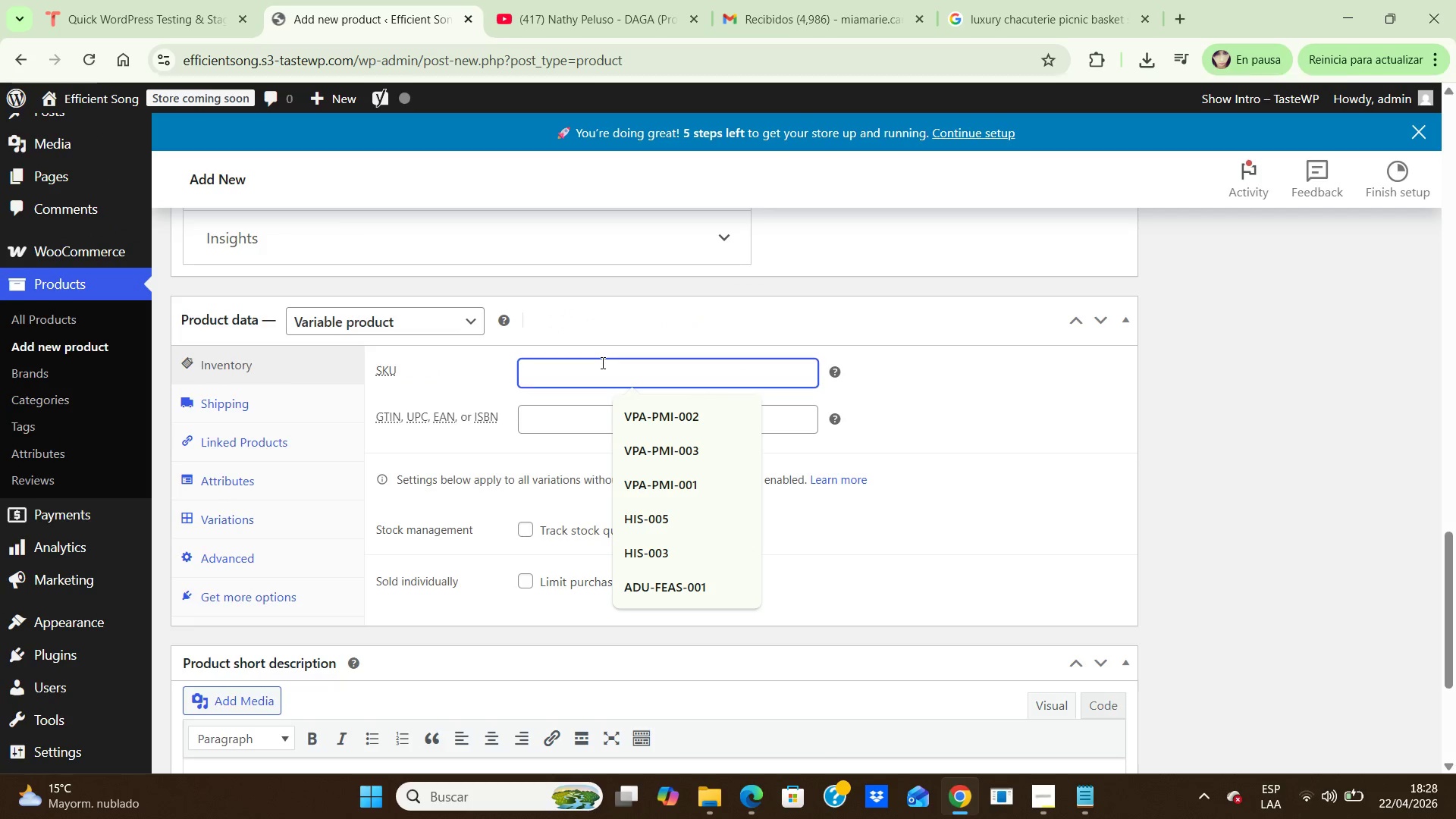 
type(AFB-CHARCUTIERE-002)
 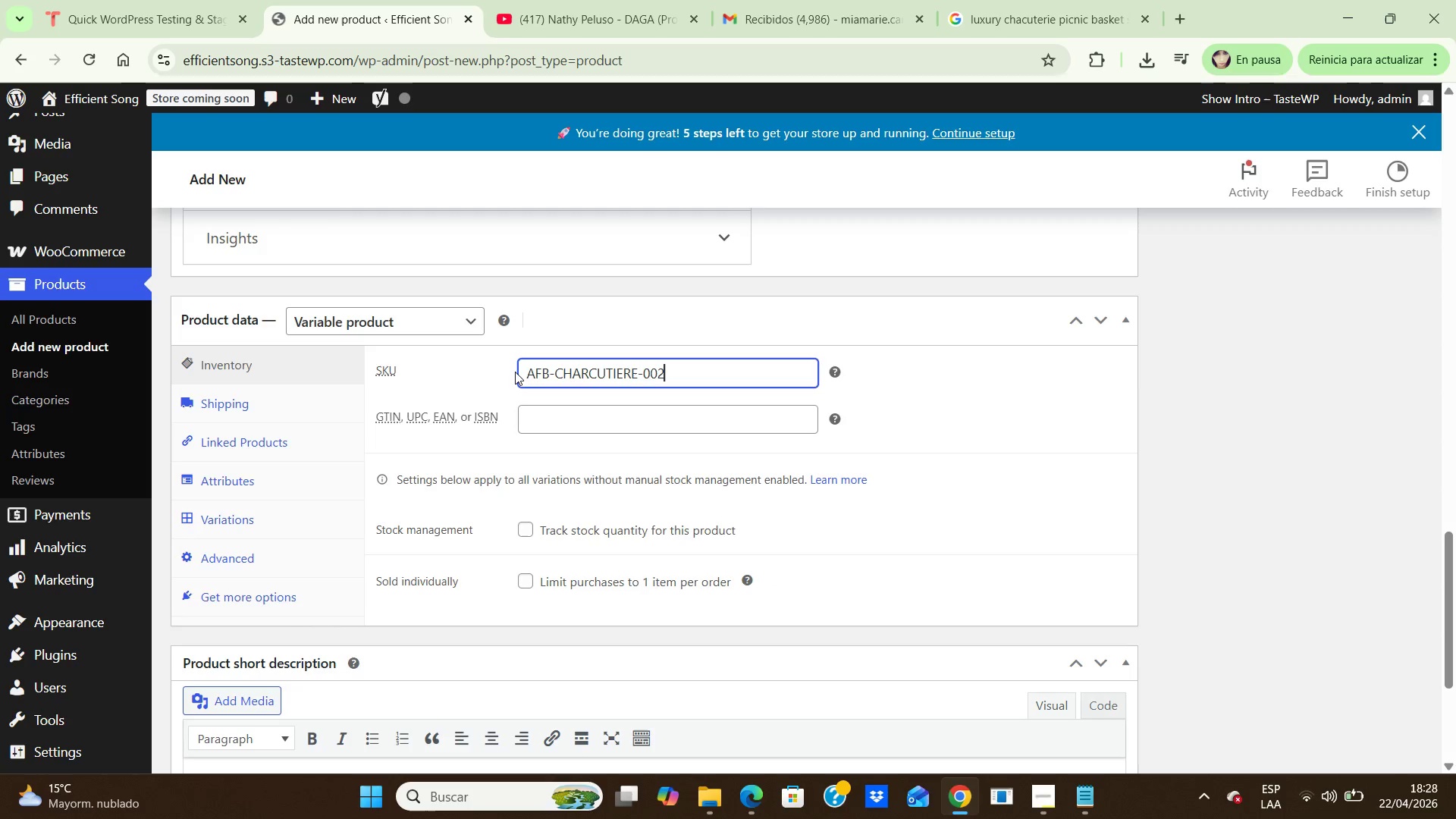 
wait(7.36)
 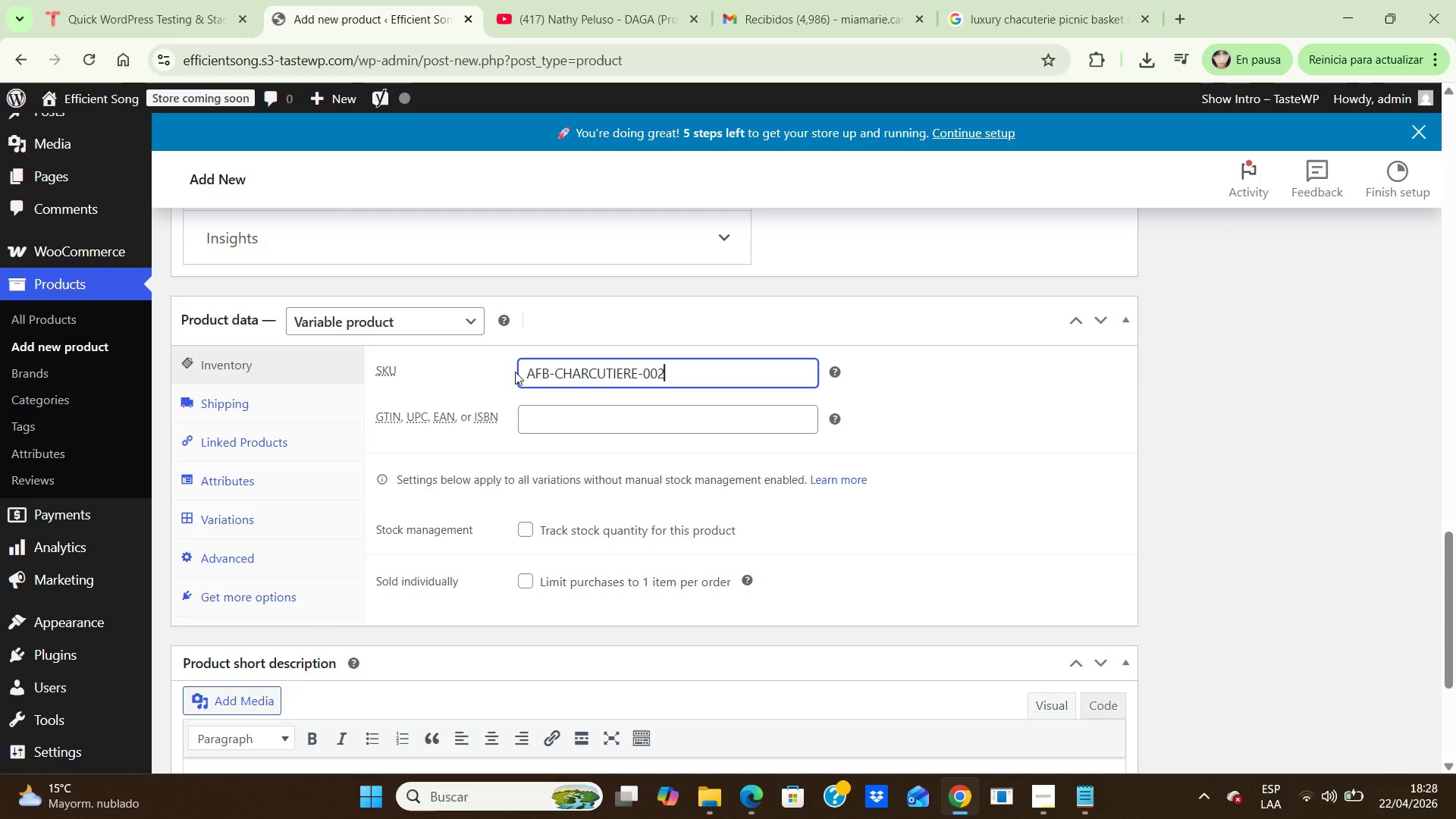 
left_click([521, 524])
 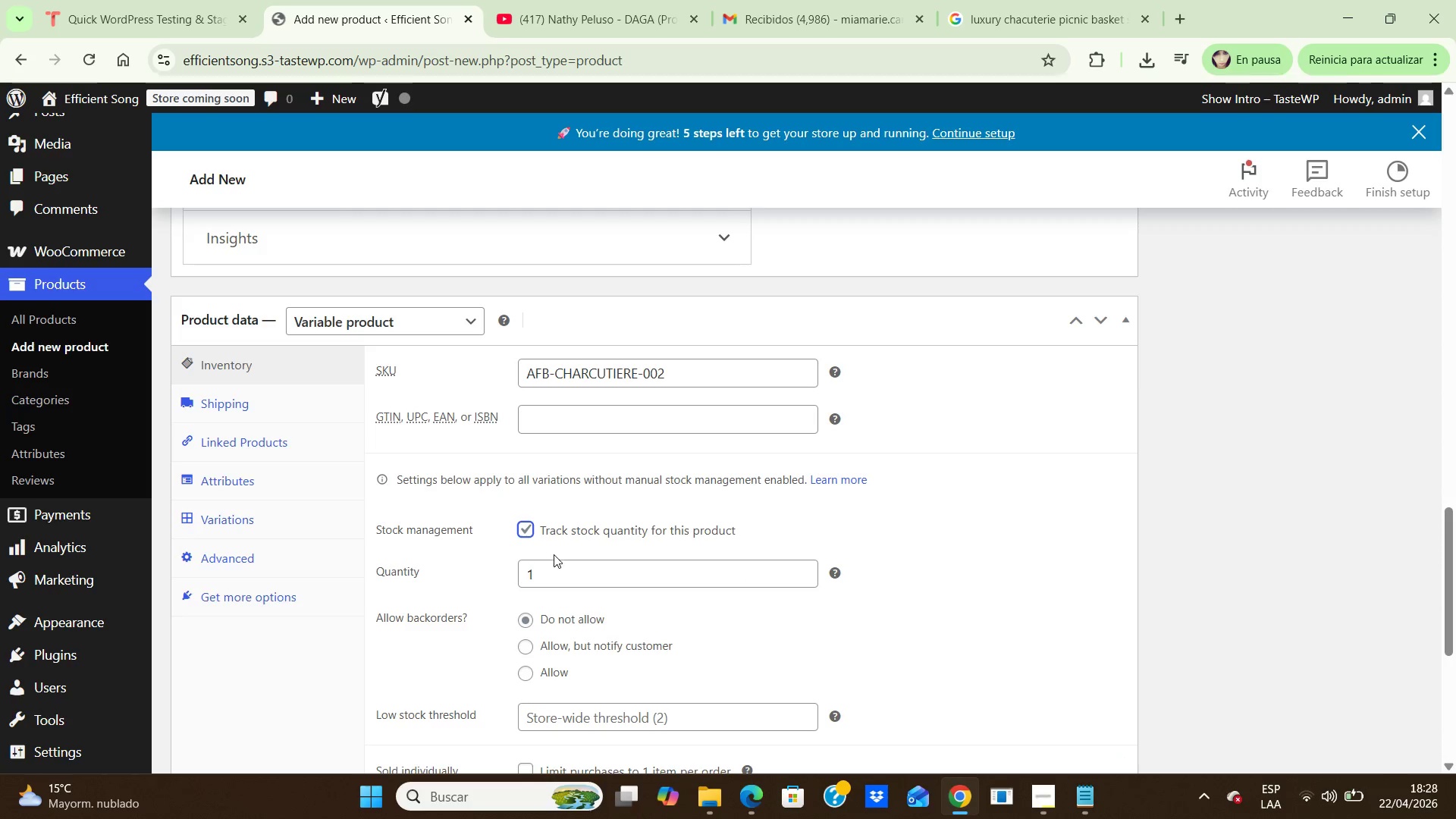 
left_click([550, 571])
 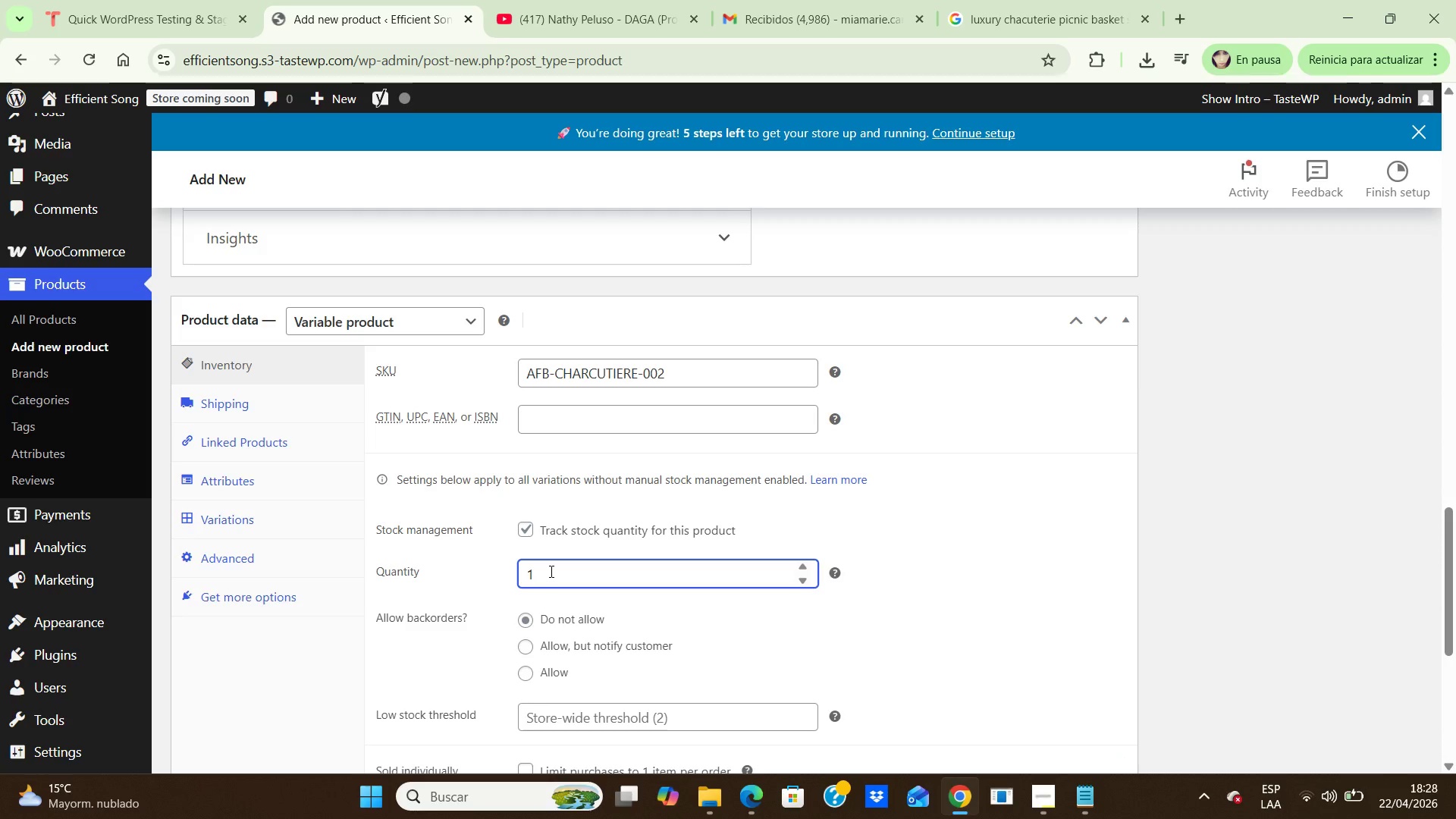 
key(6)
 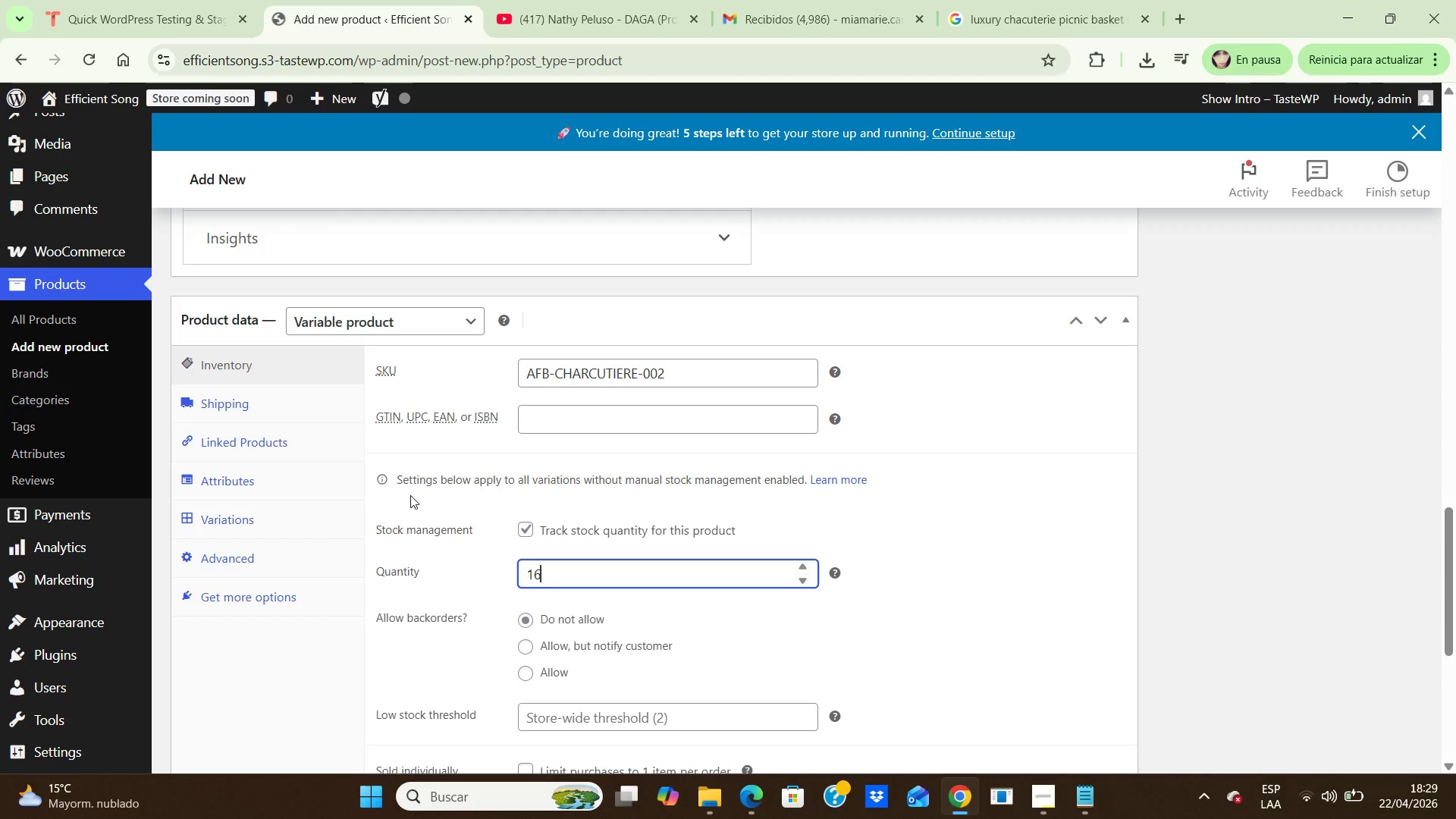 
left_click([249, 401])
 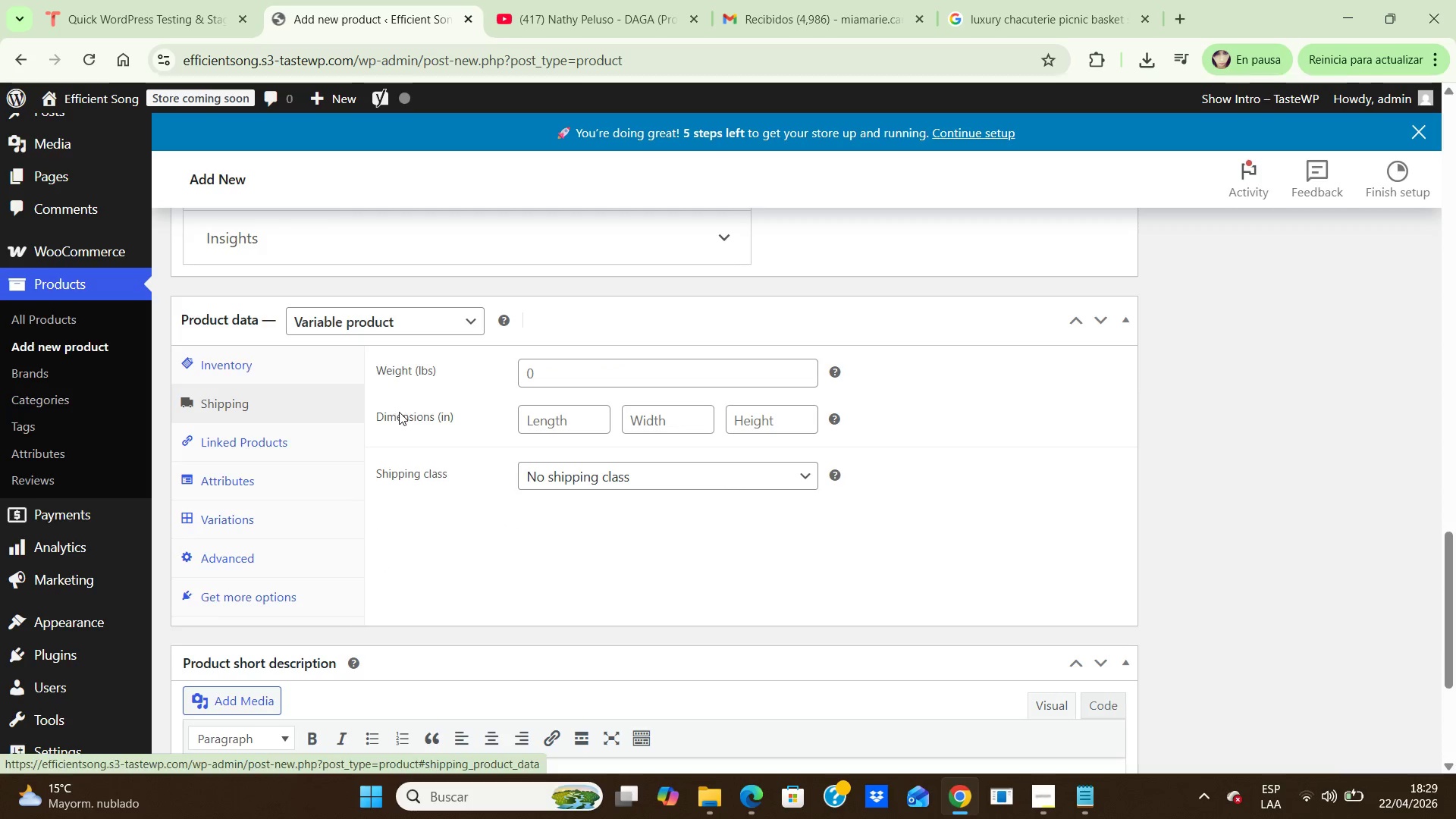 
left_click([541, 369])
 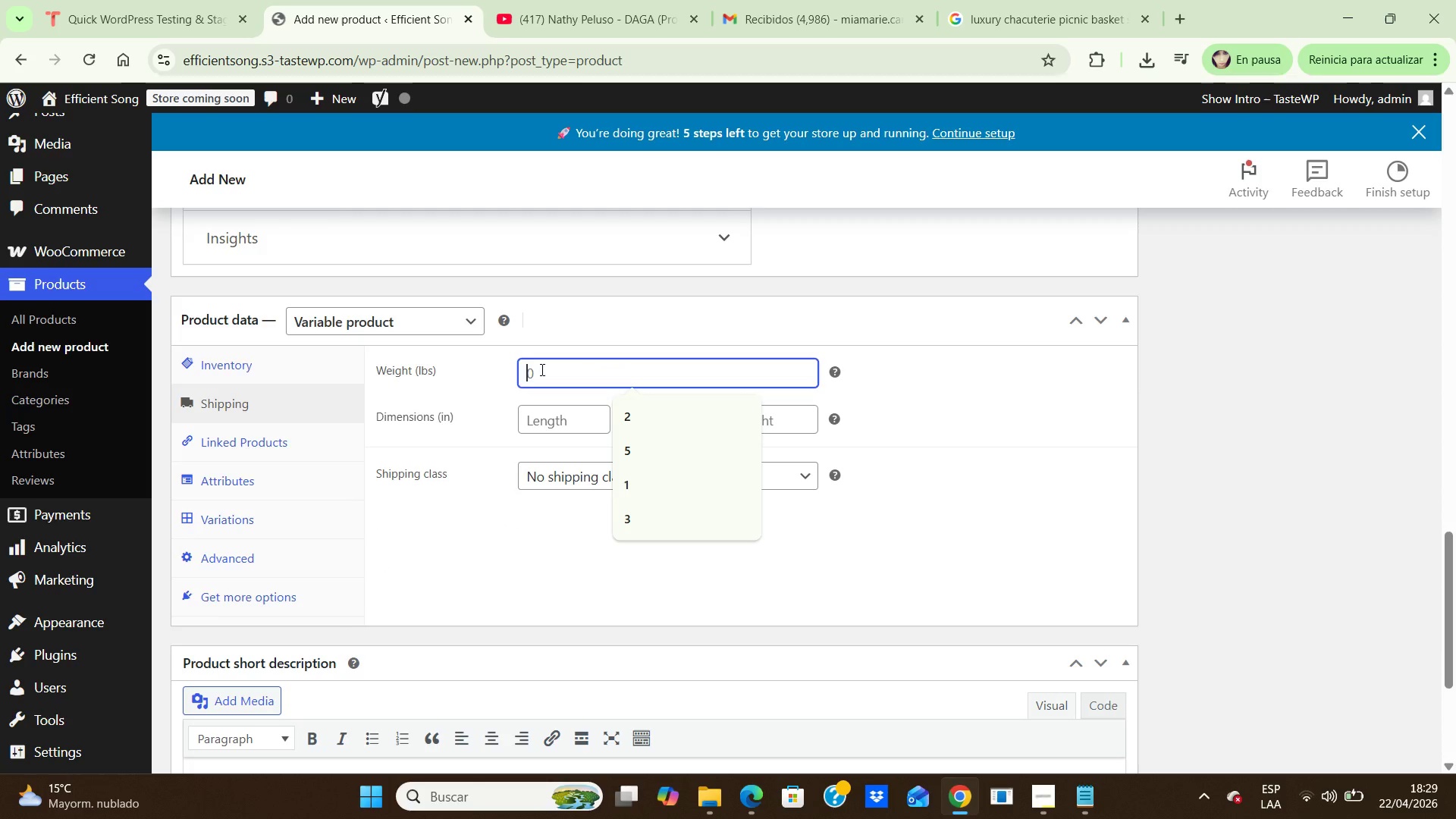 
key(Numpad2)
 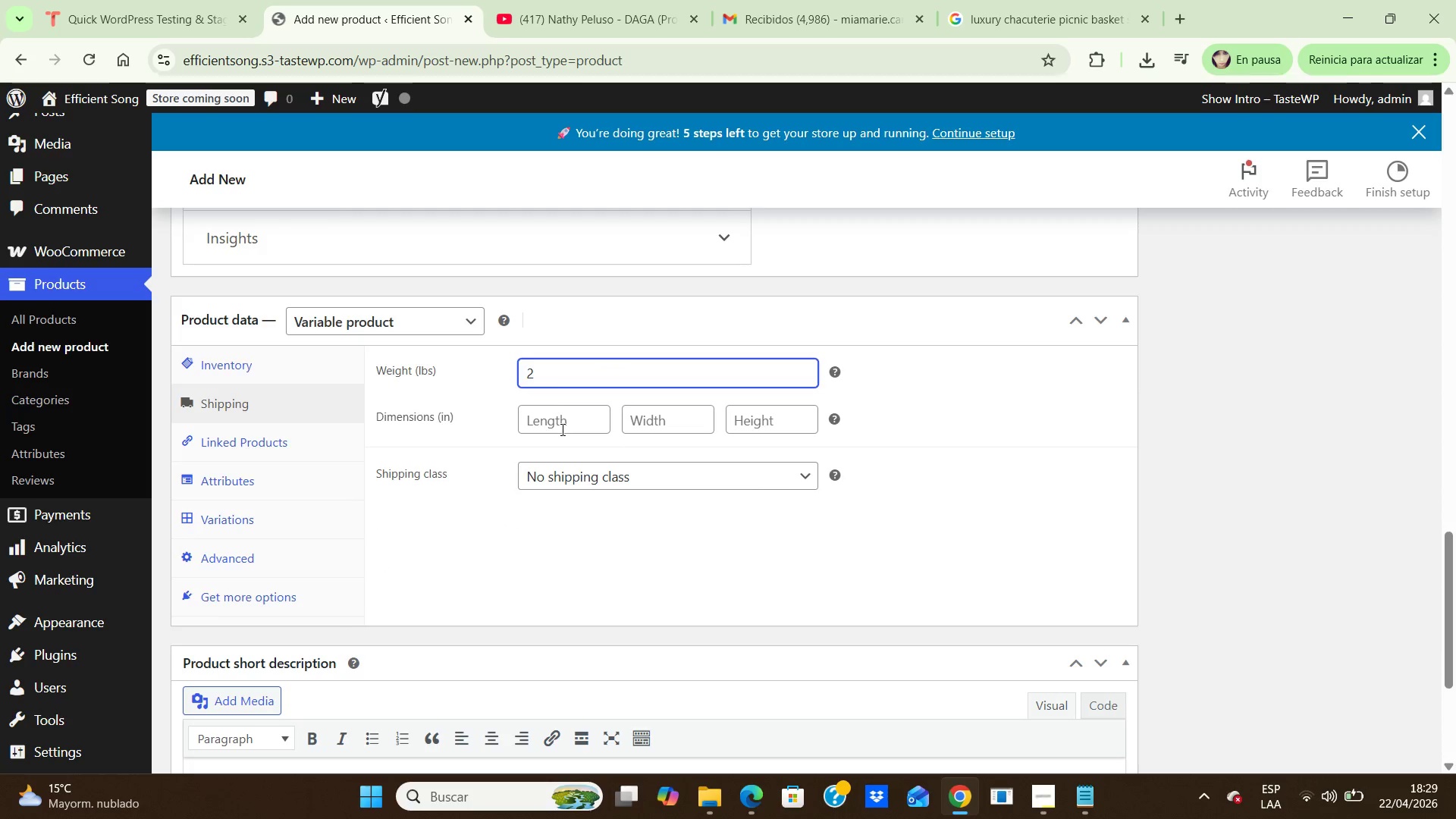 
left_click([561, 429])
 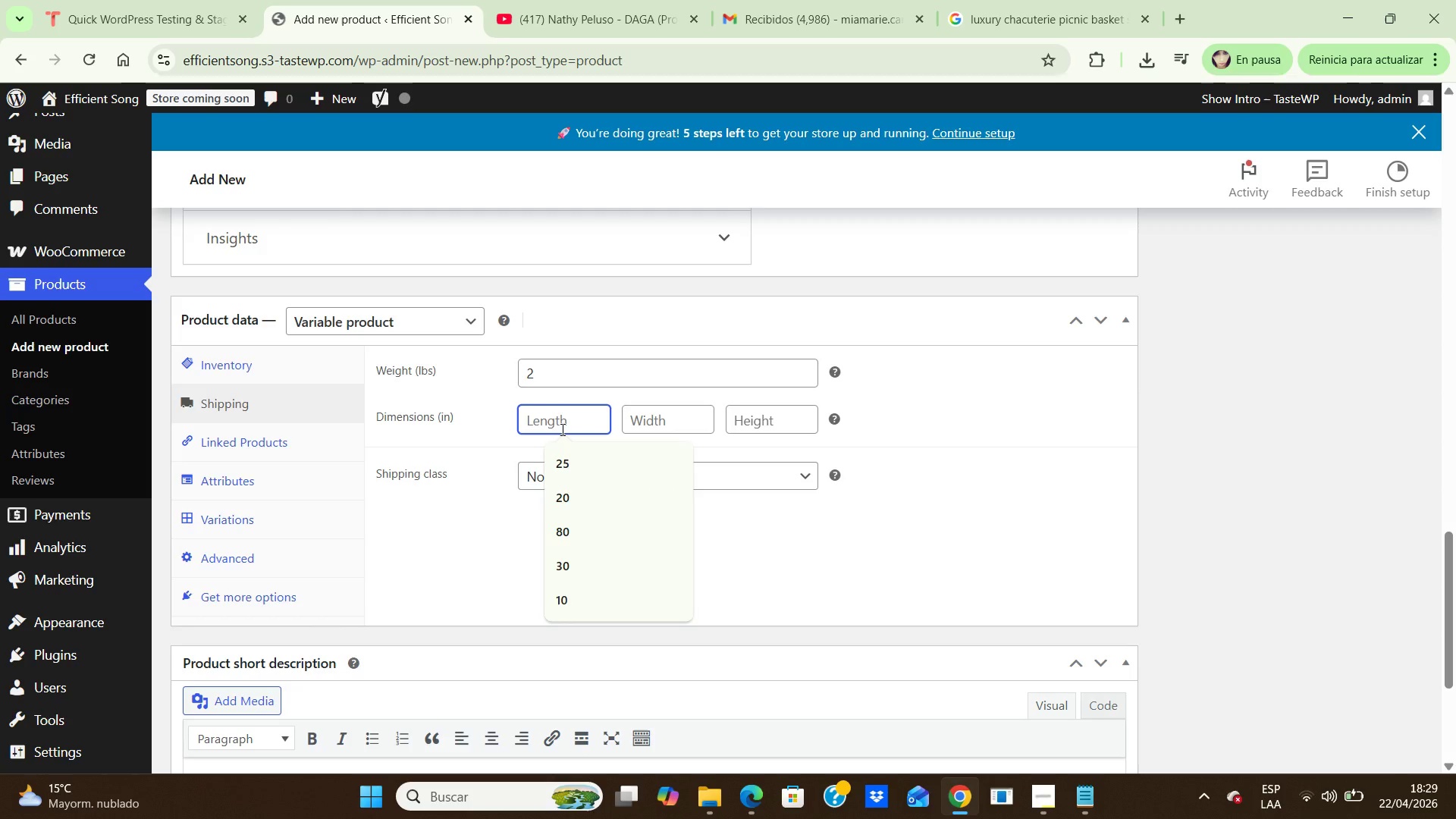 
key(Numpad3)
 